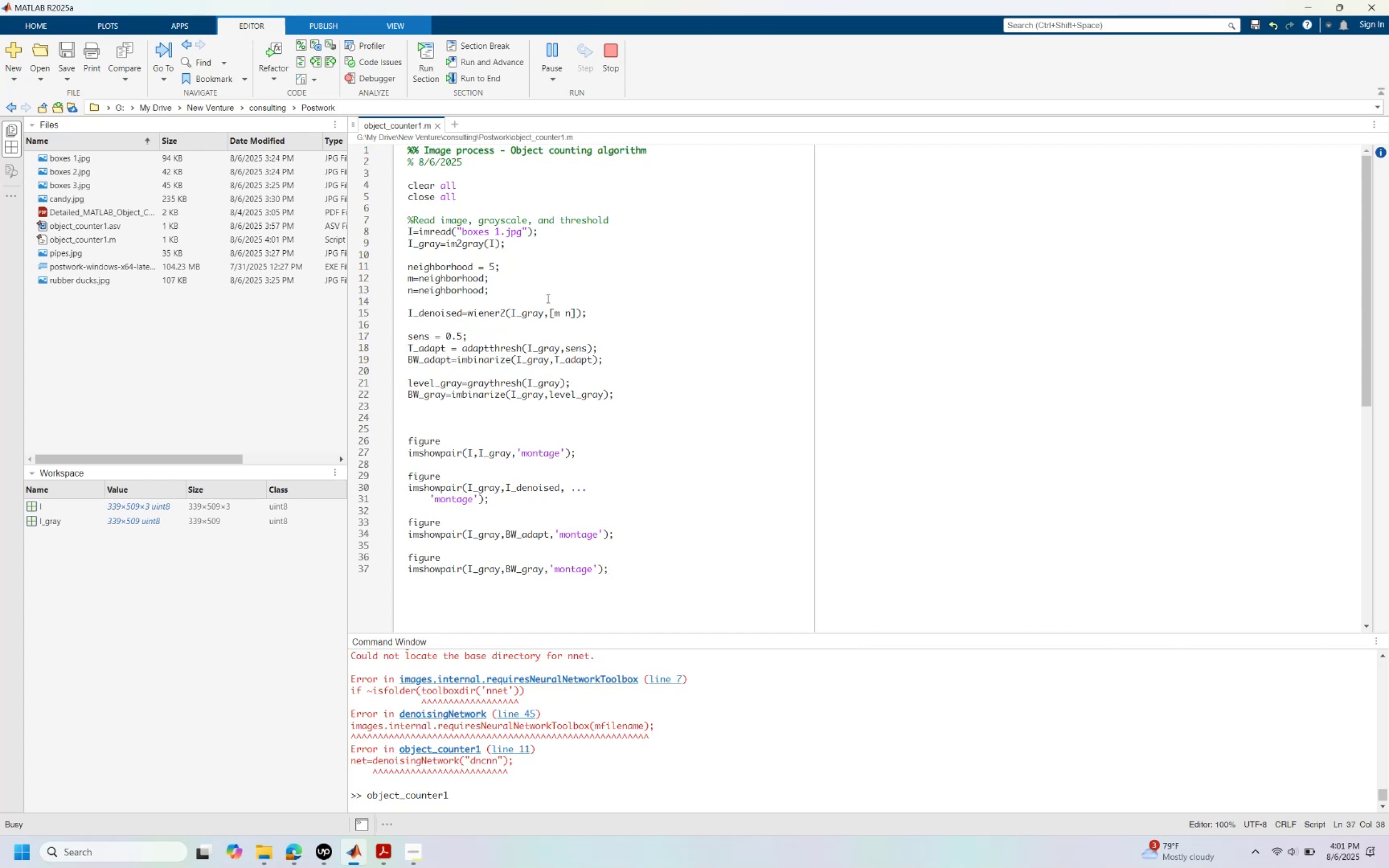 
wait(8.02)
 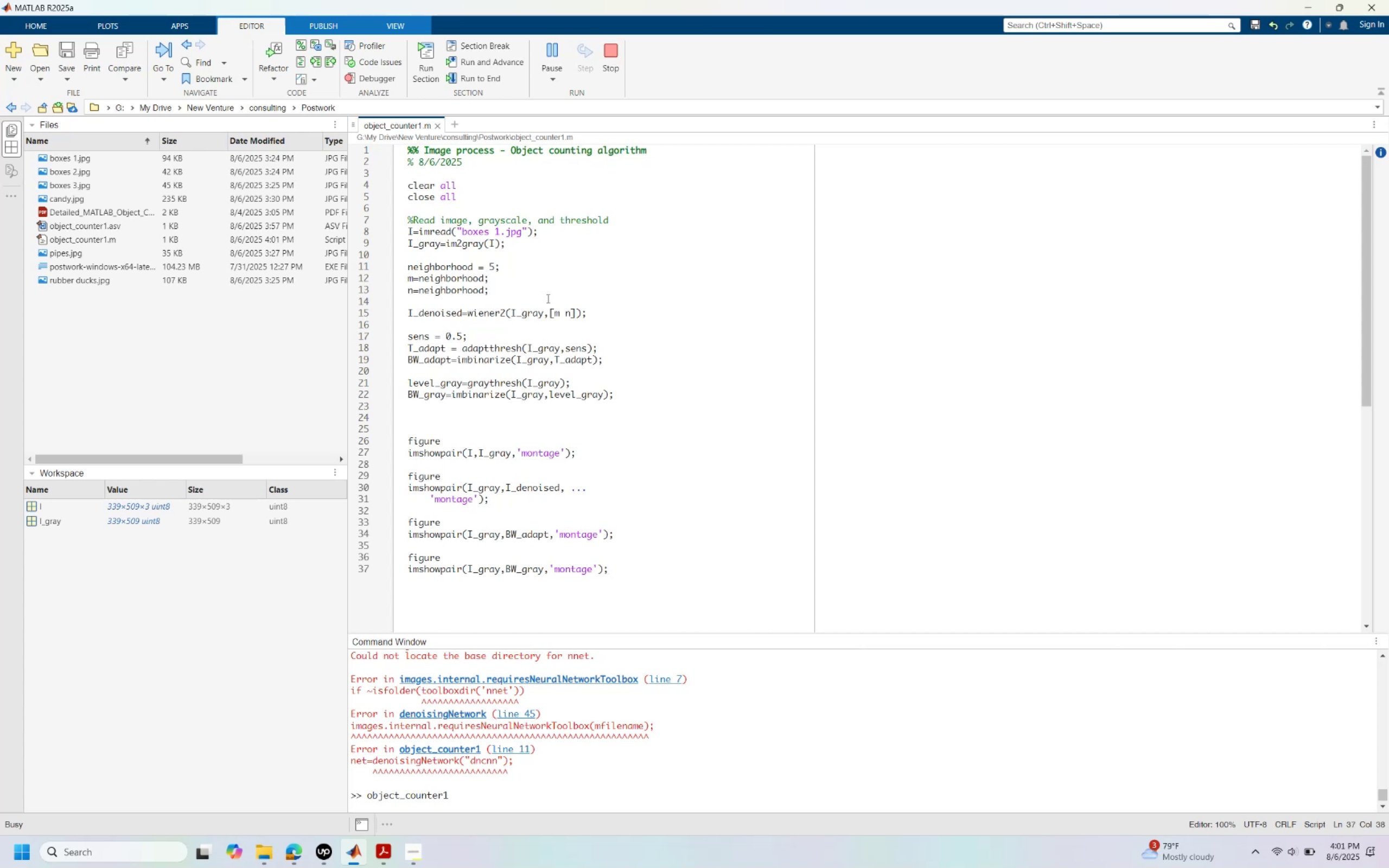 
left_click([295, 135])
 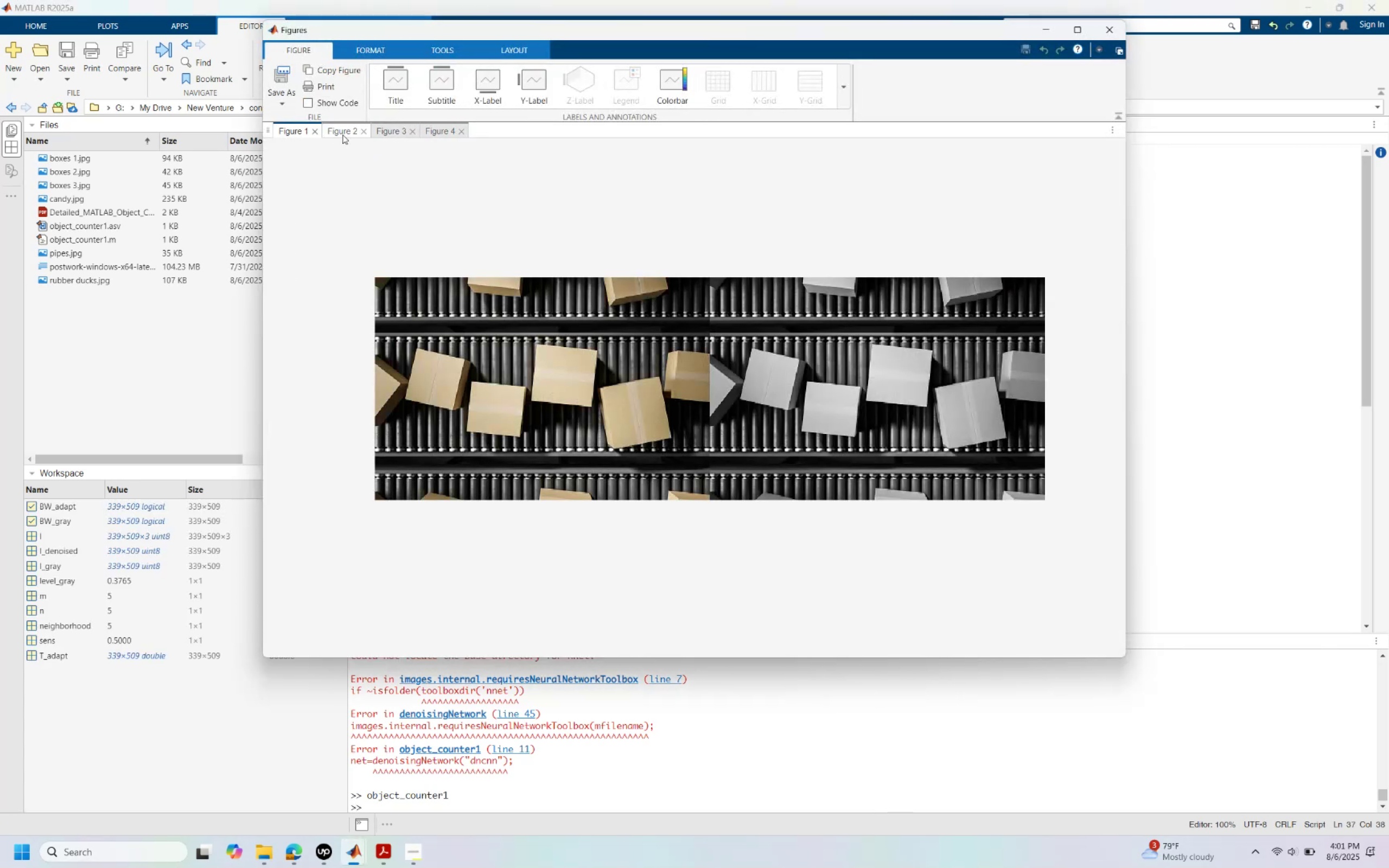 
left_click([342, 135])
 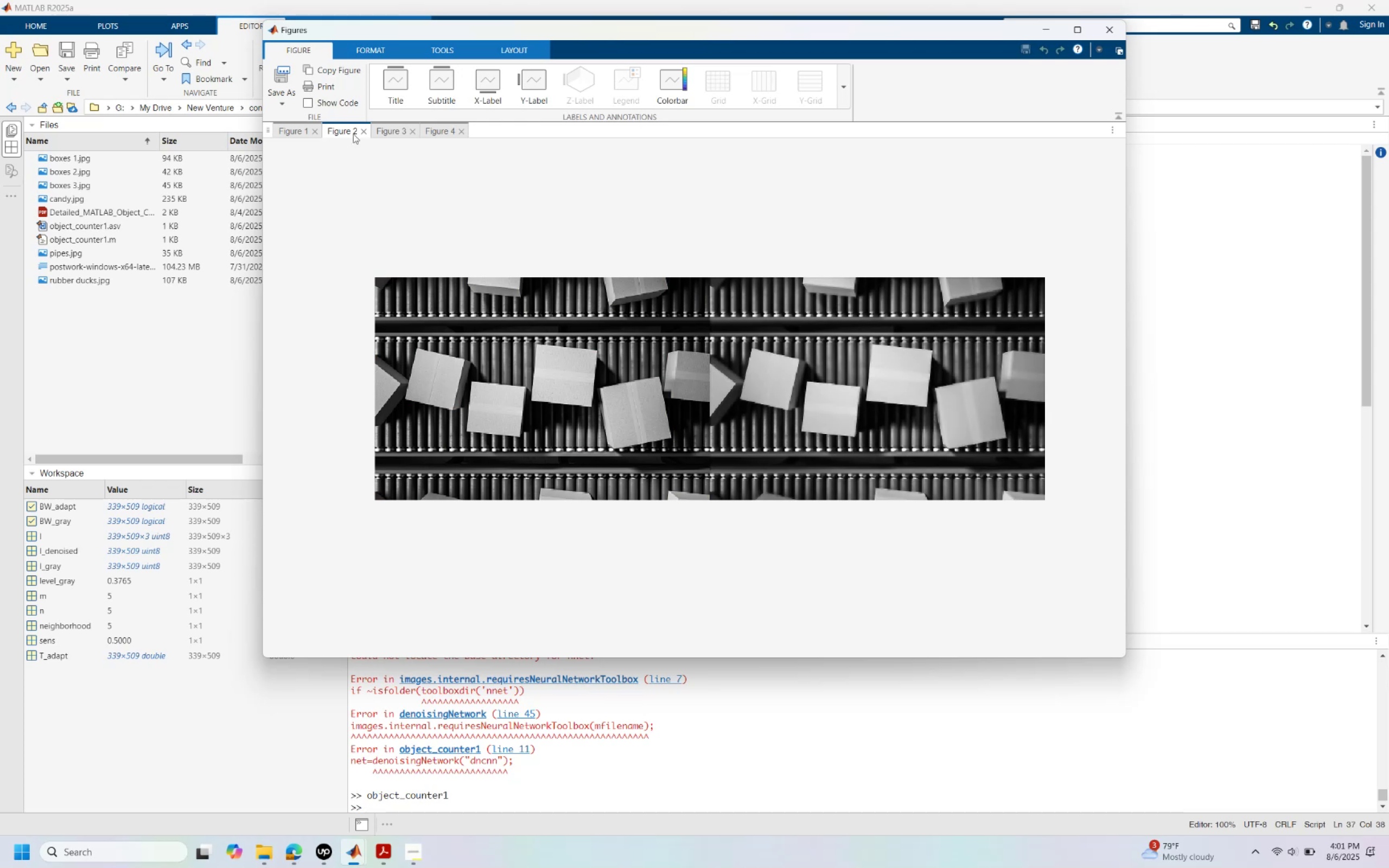 
wait(6.88)
 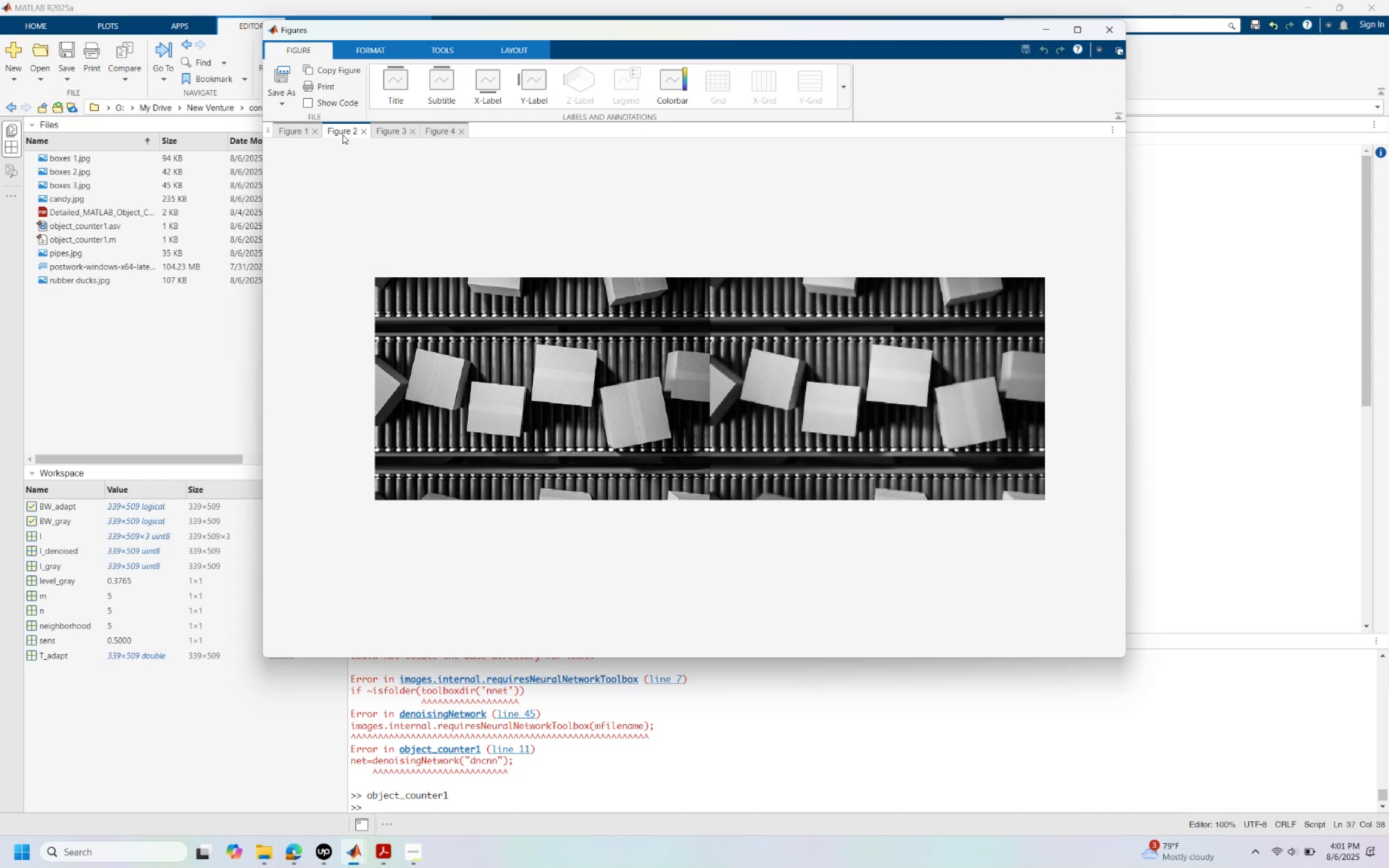 
left_click([392, 133])
 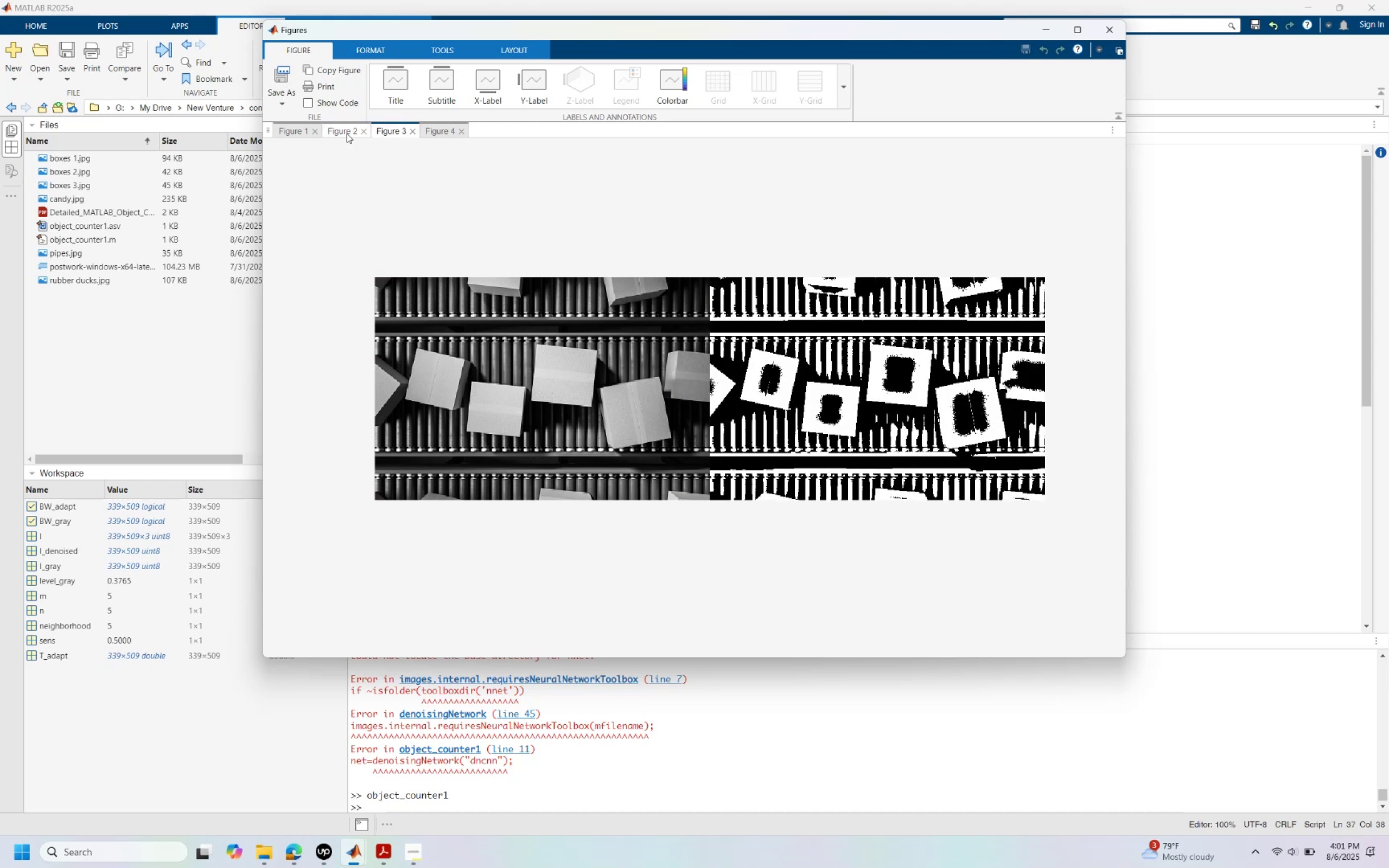 
left_click([341, 133])
 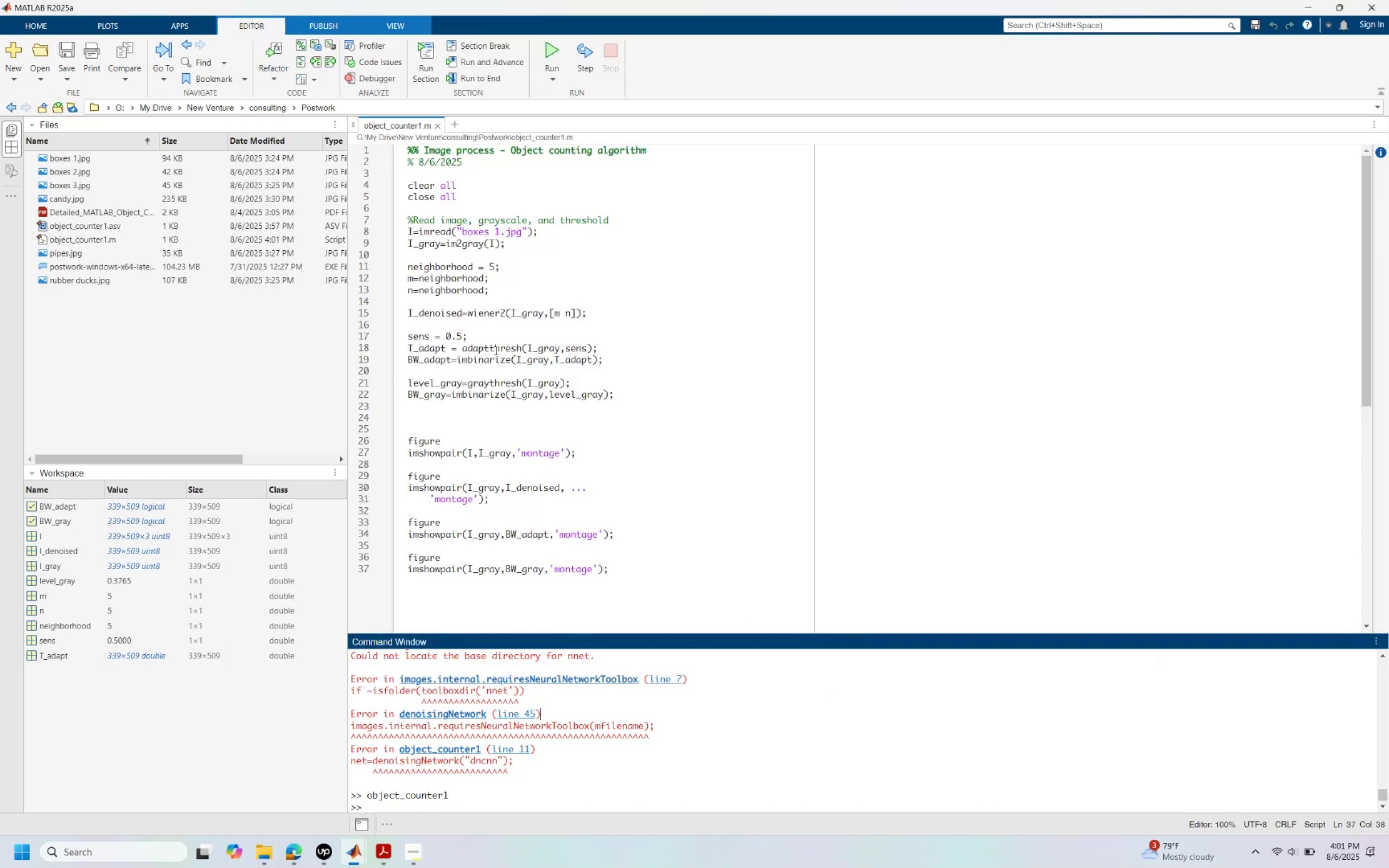 
left_click([481, 376])
 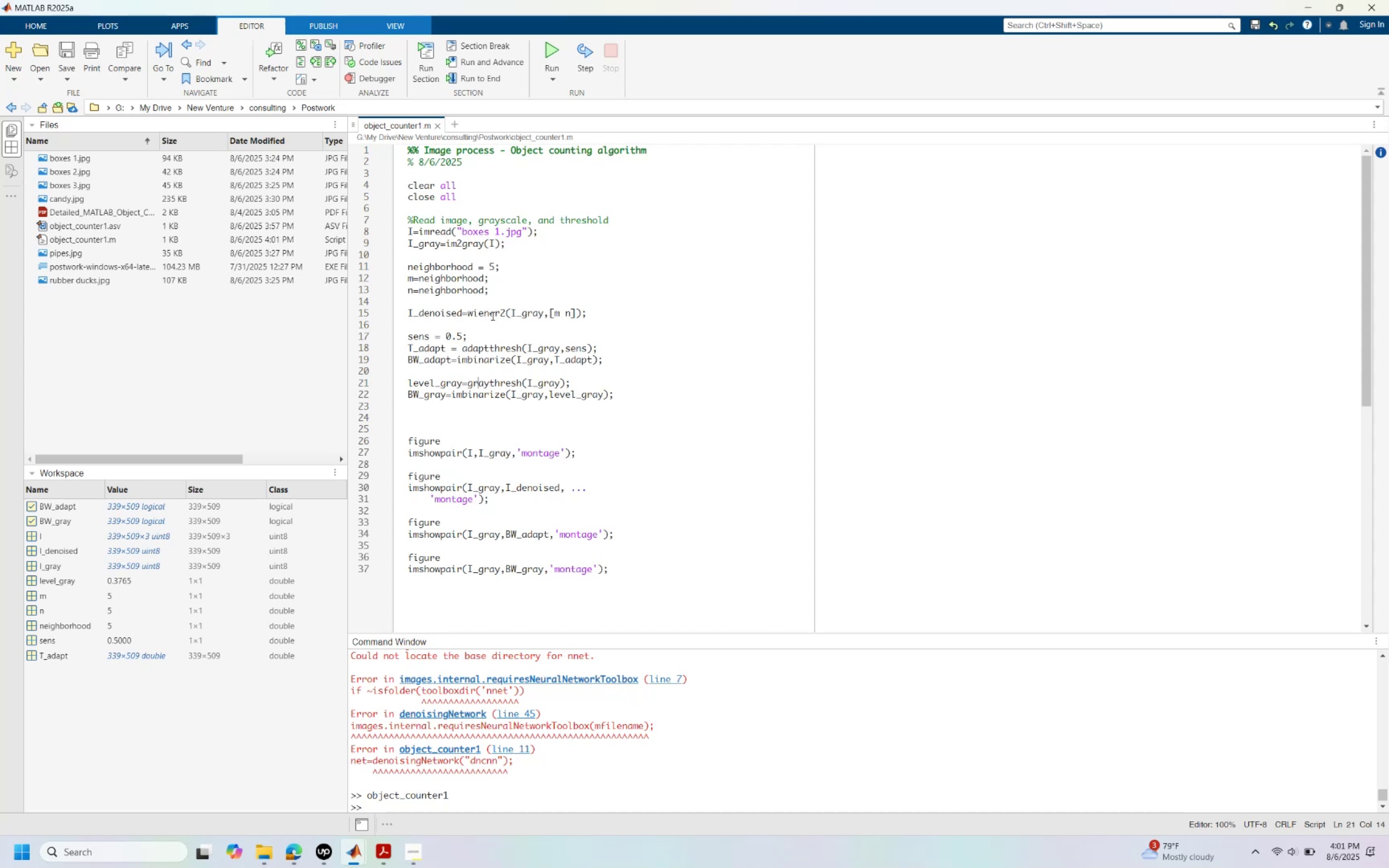 
double_click([434, 309])
 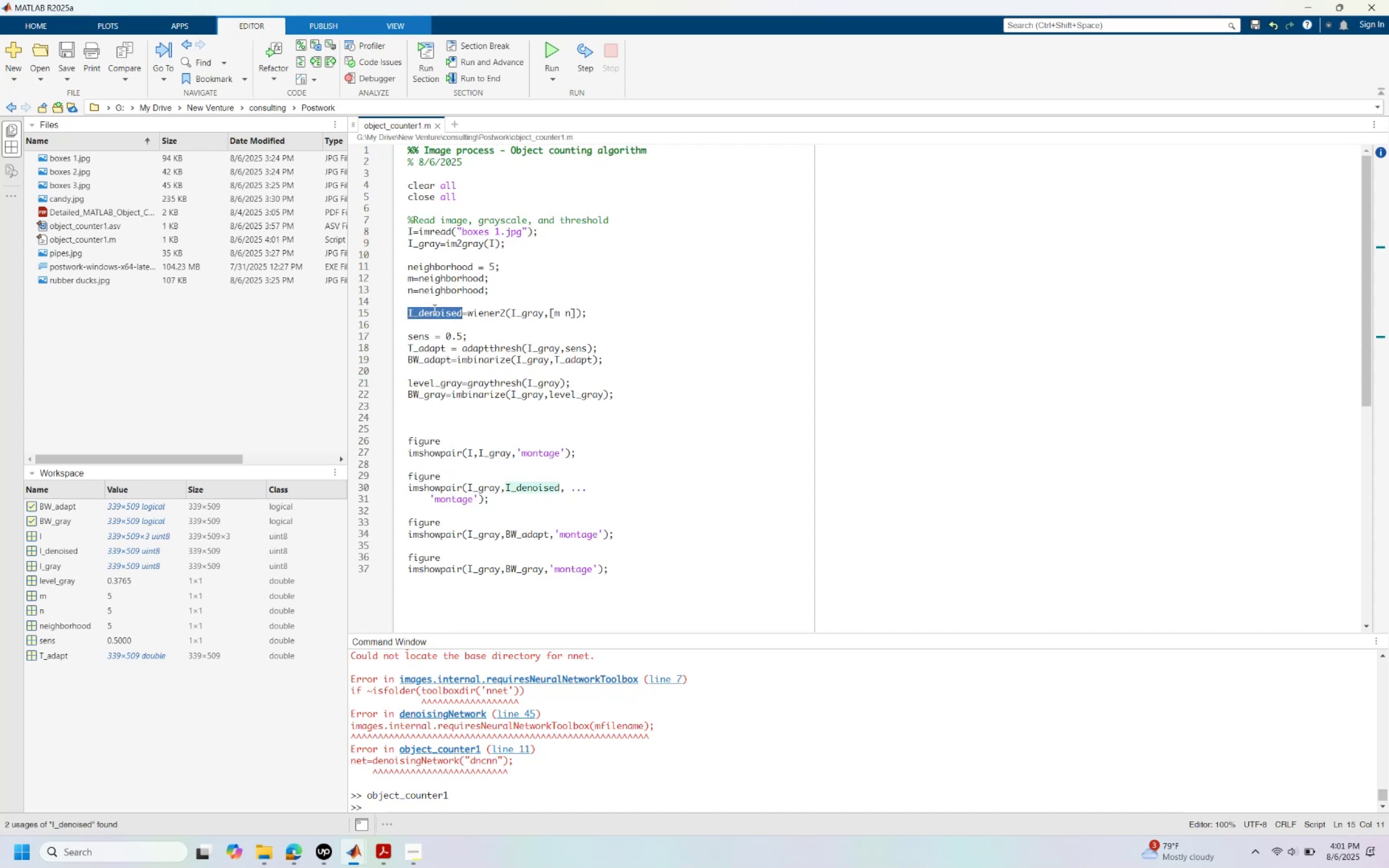 
key(Control+ControlLeft)
 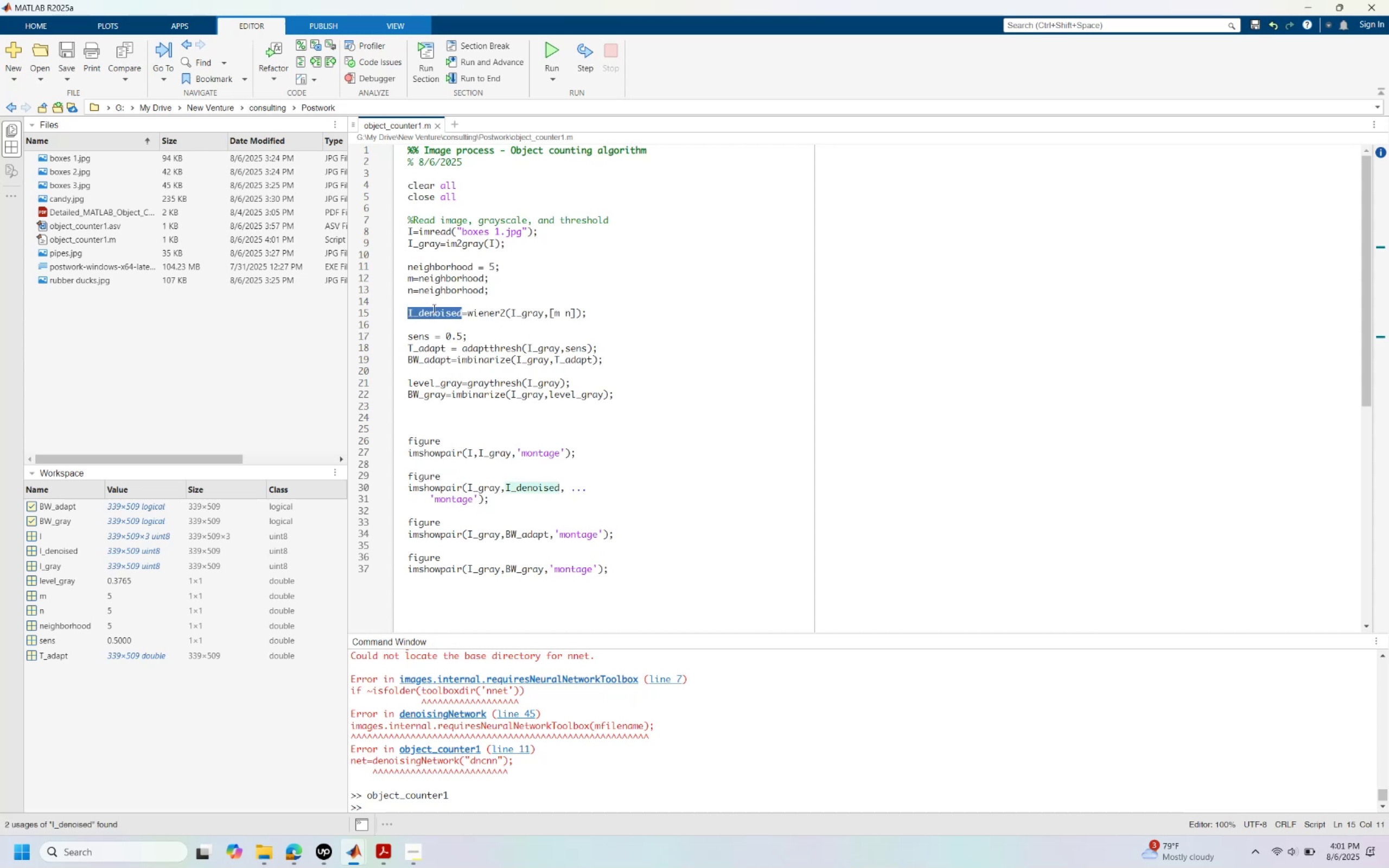 
key(Control+C)
 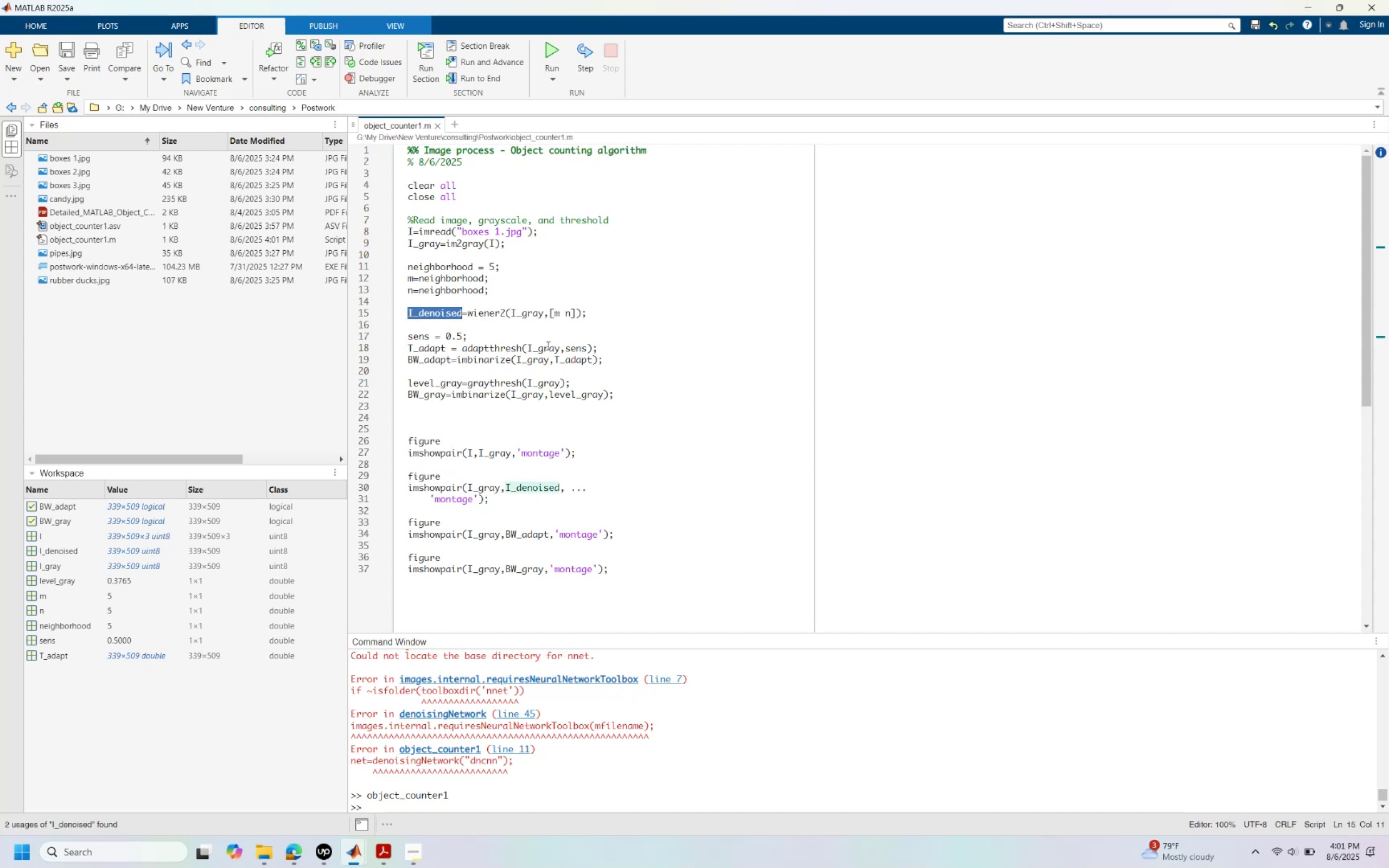 
double_click([547, 346])
 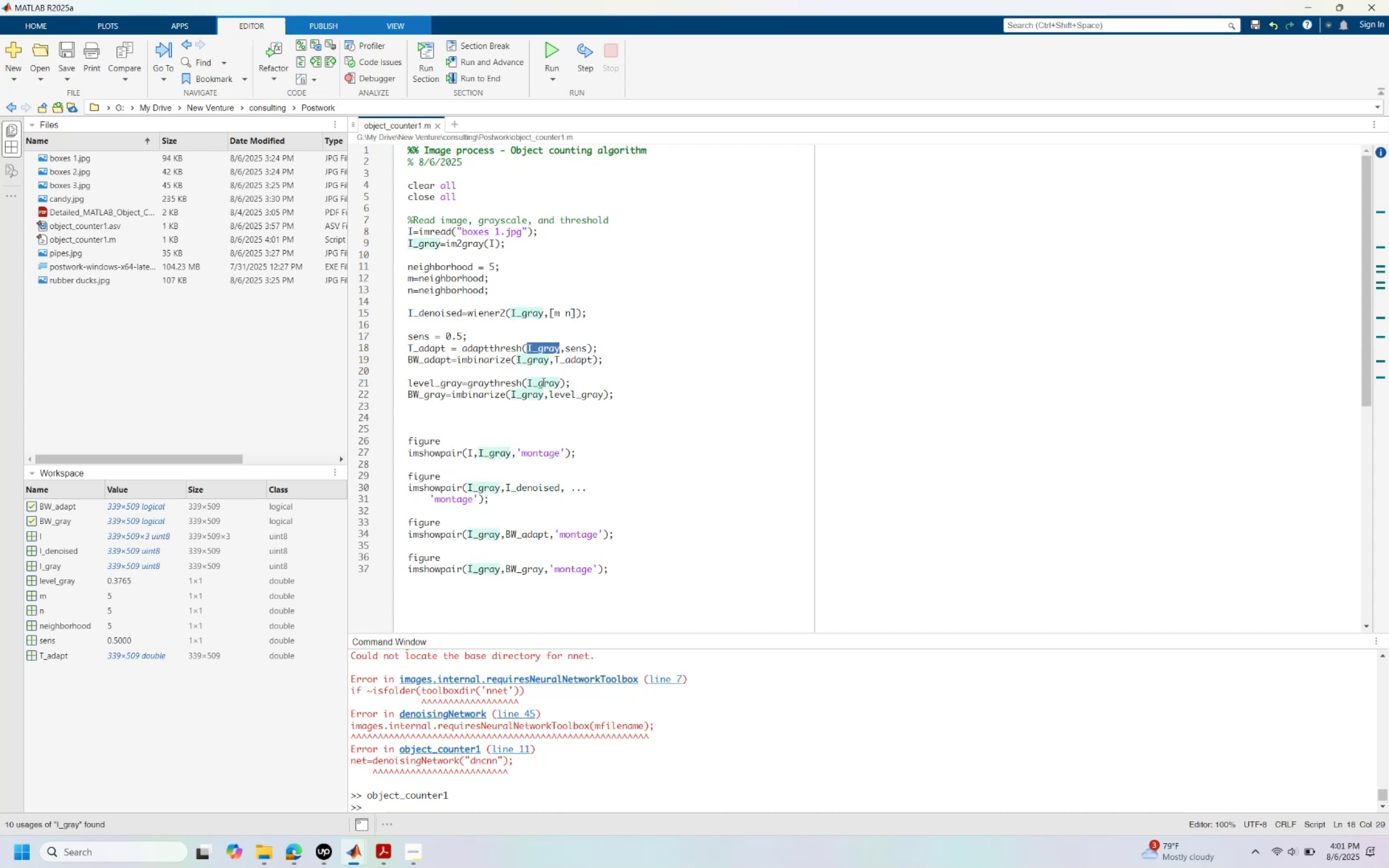 
key(Control+ControlLeft)
 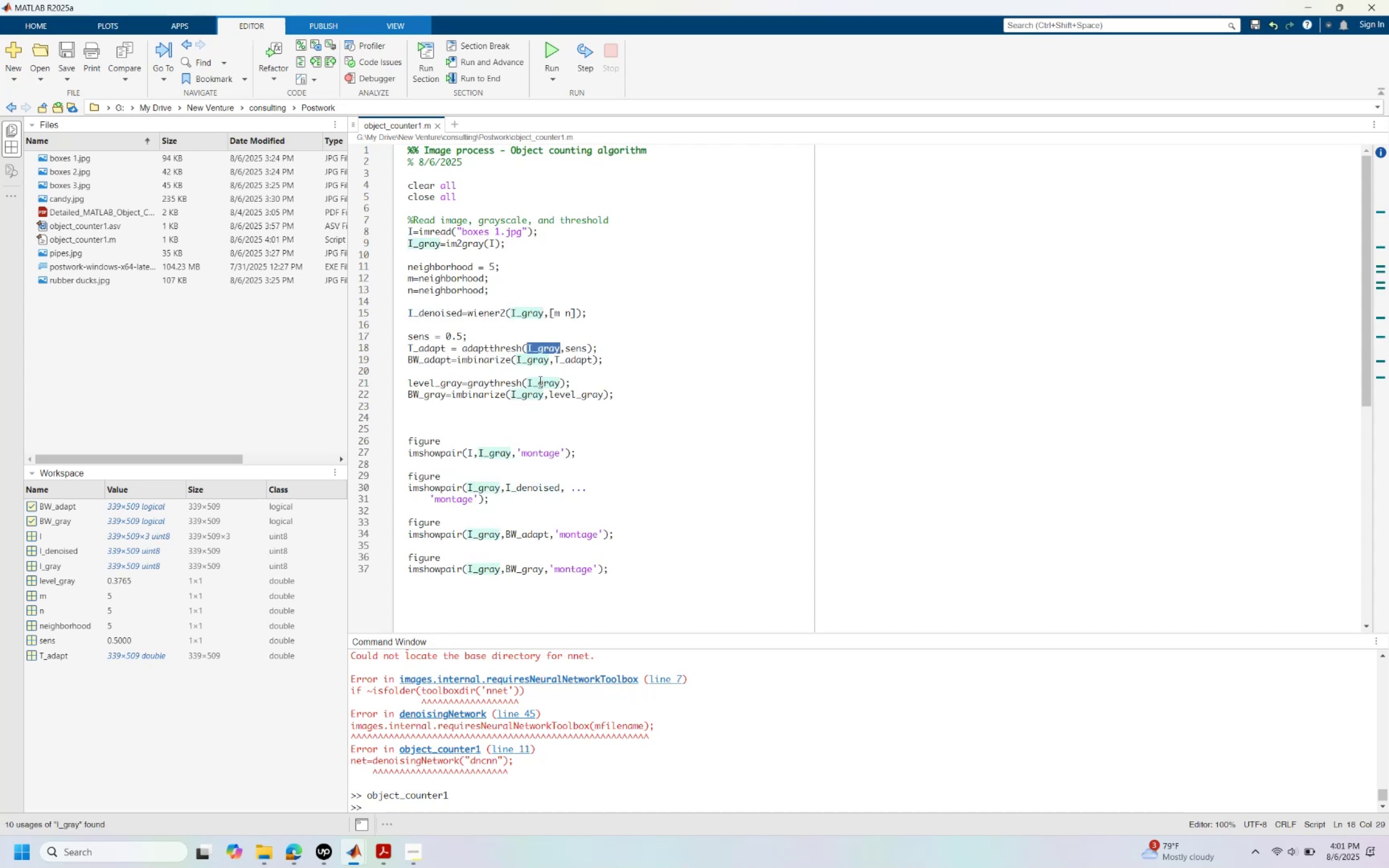 
key(Control+V)
 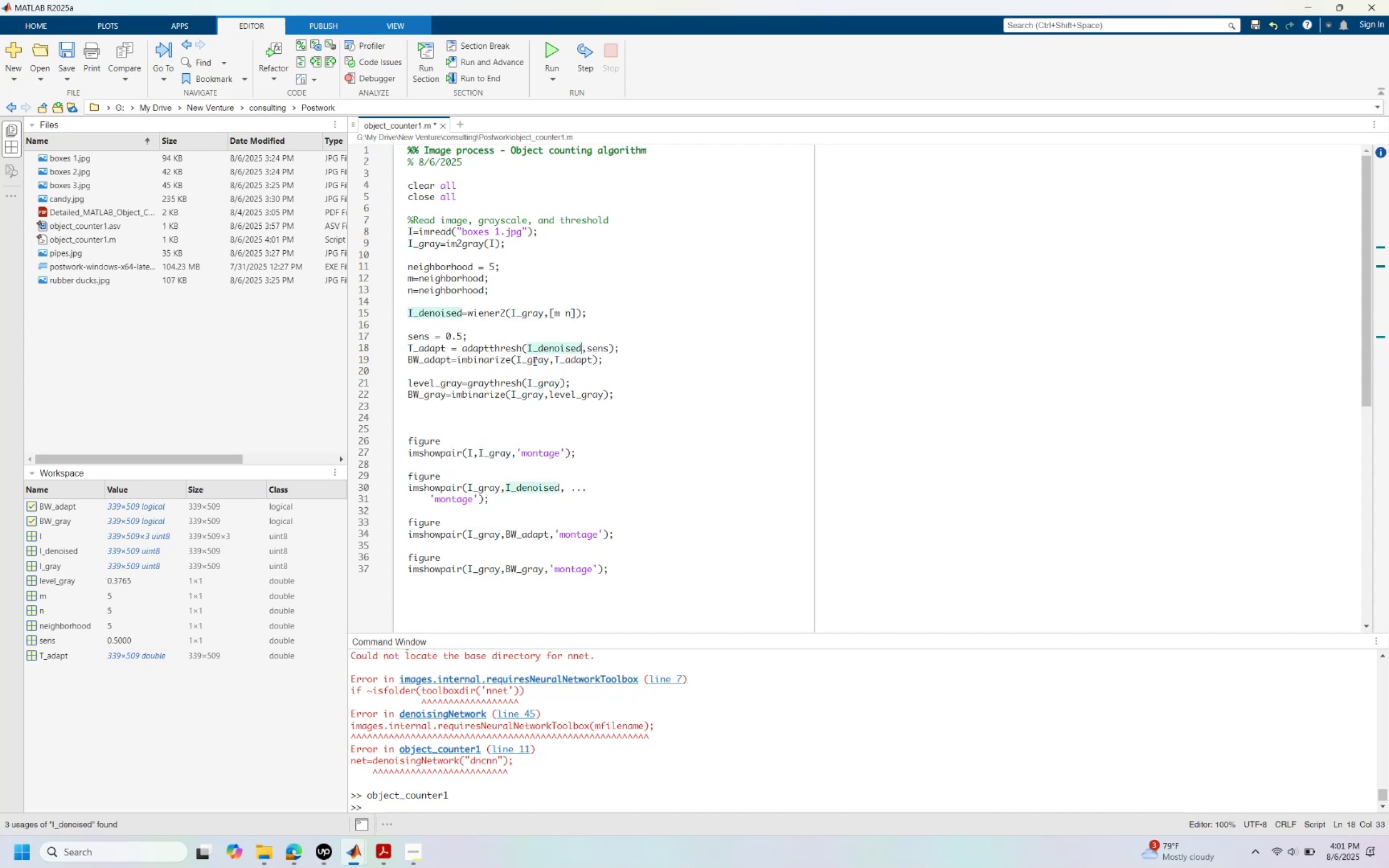 
double_click([534, 361])
 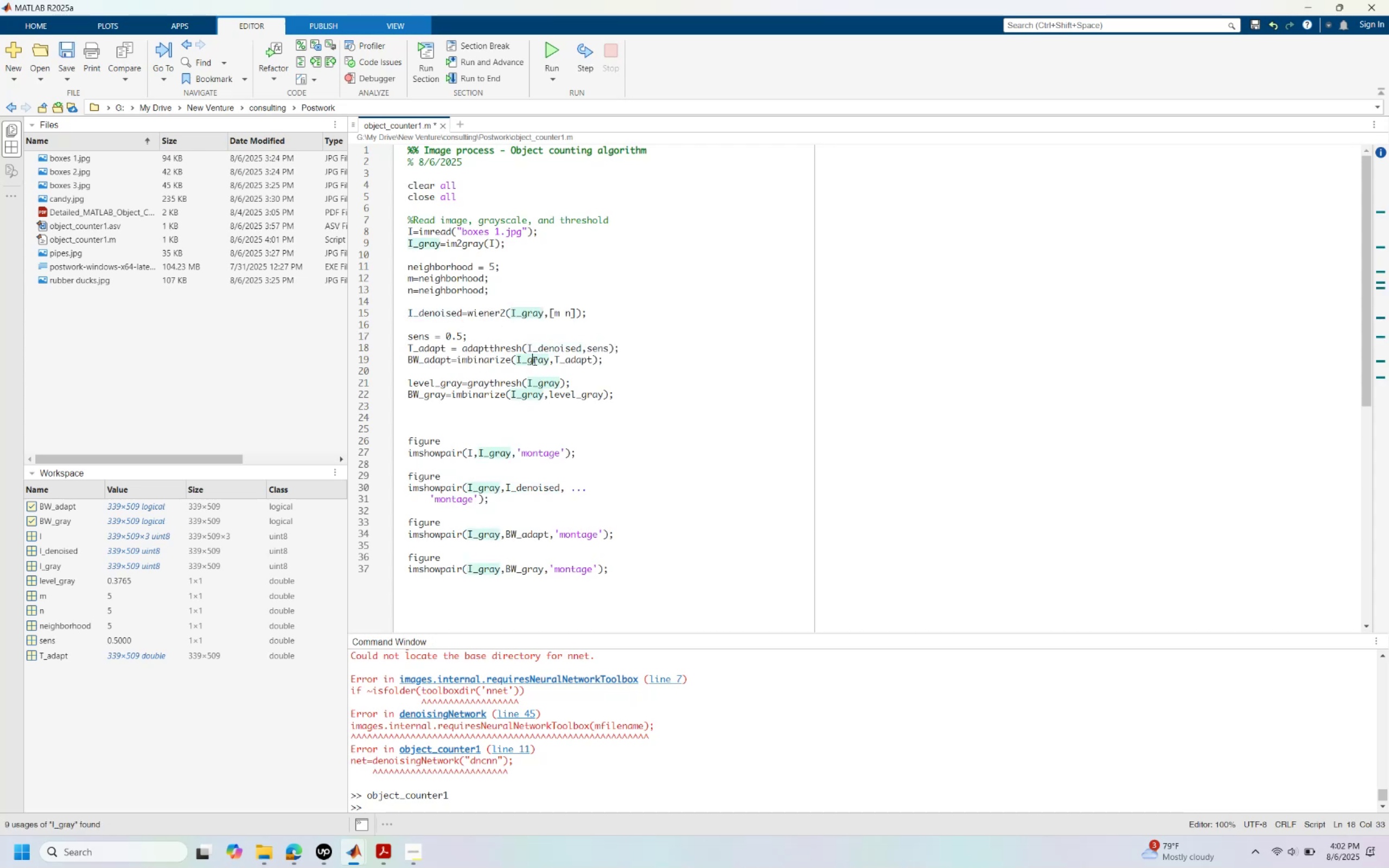 
key(Control+ControlLeft)
 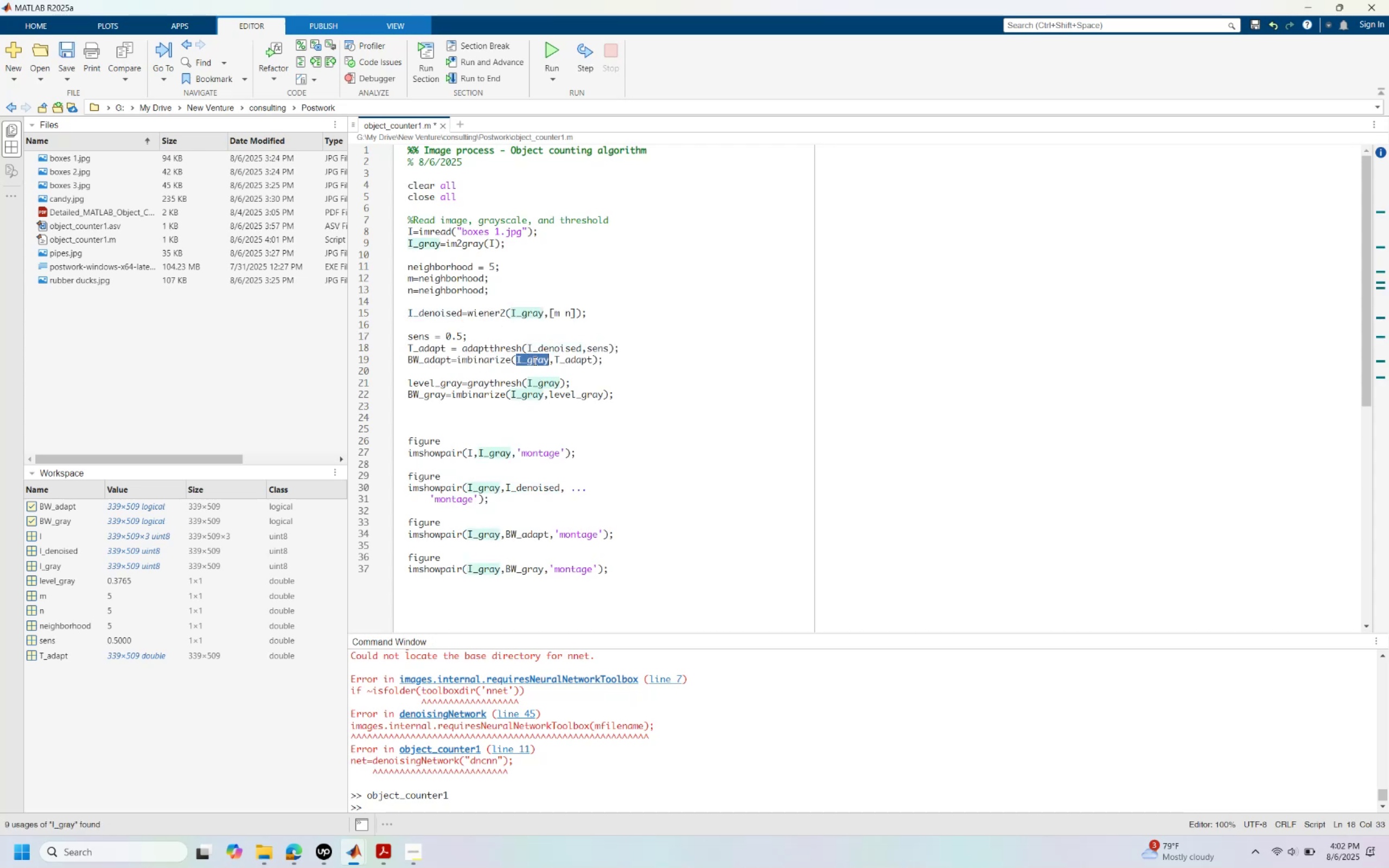 
key(Control+V)
 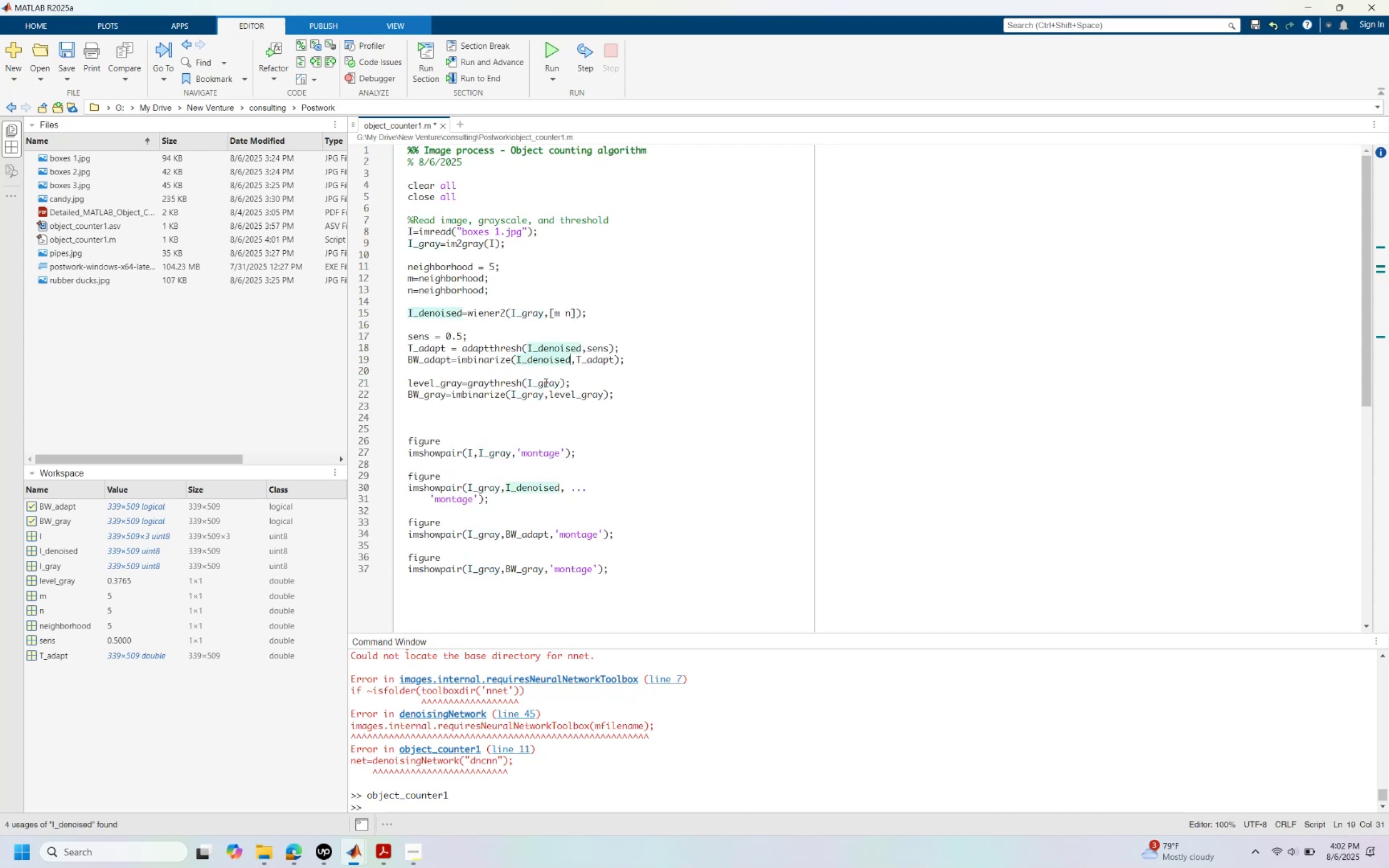 
double_click([545, 382])
 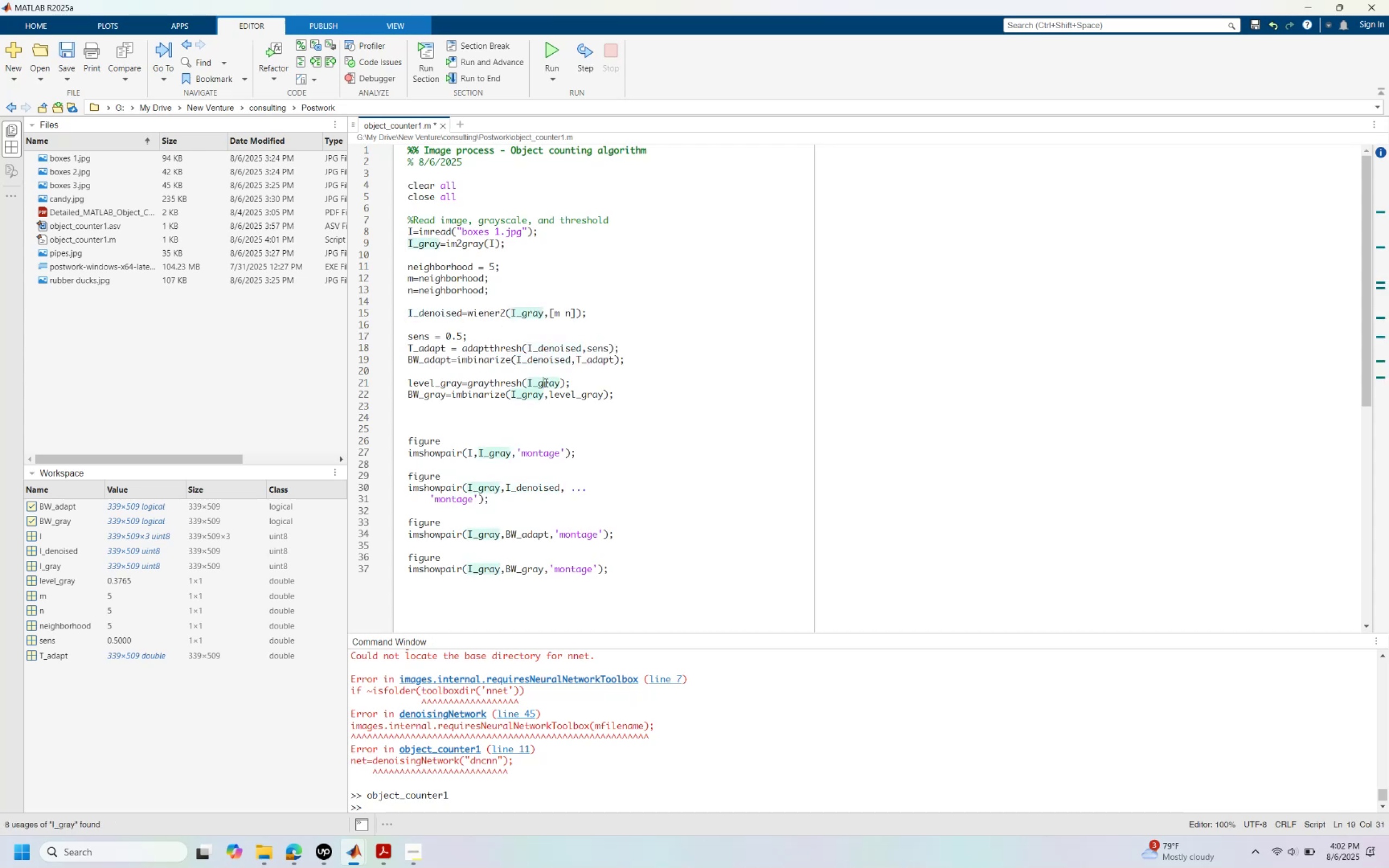 
key(Control+ControlLeft)
 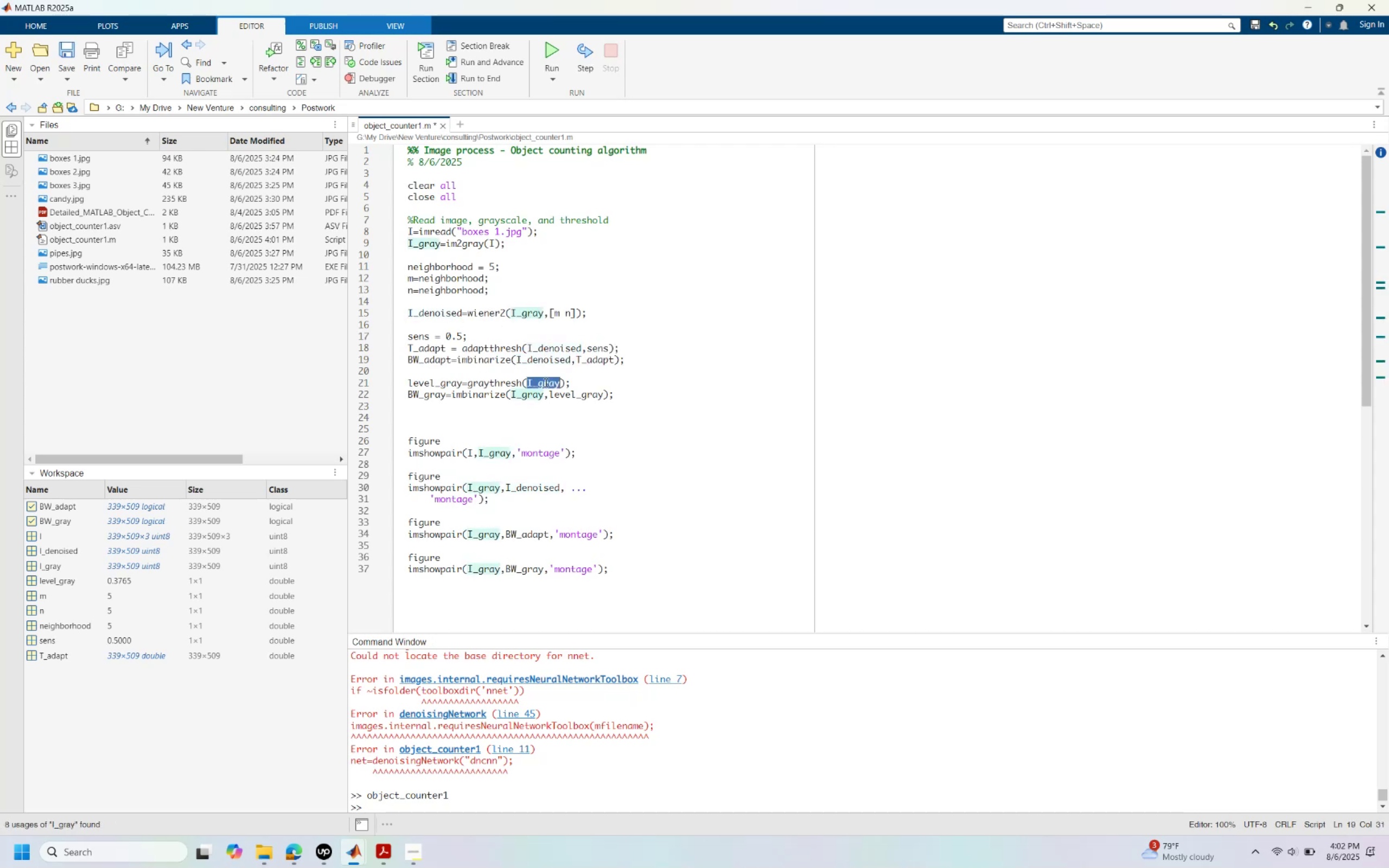 
key(Control+V)
 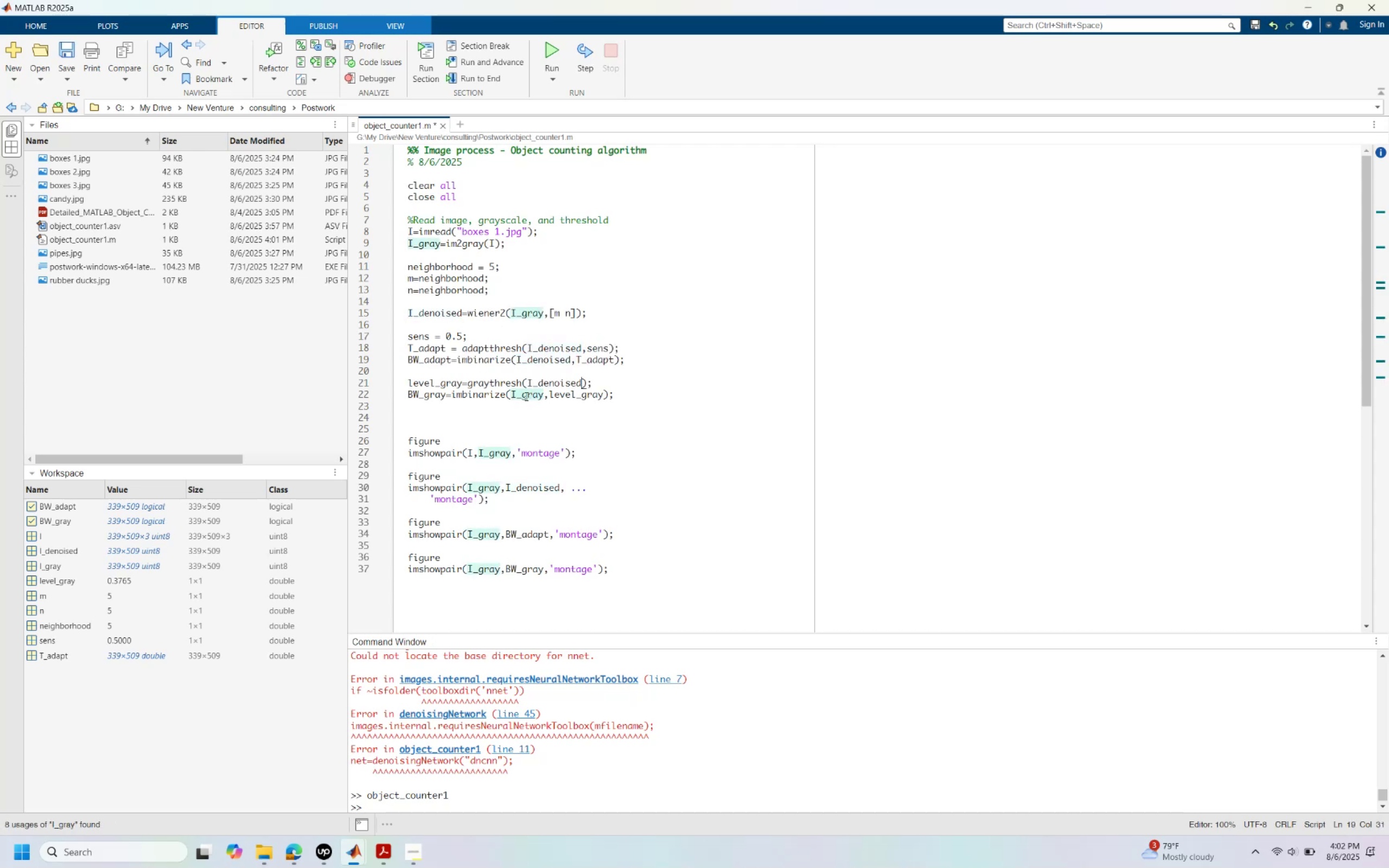 
double_click([525, 396])
 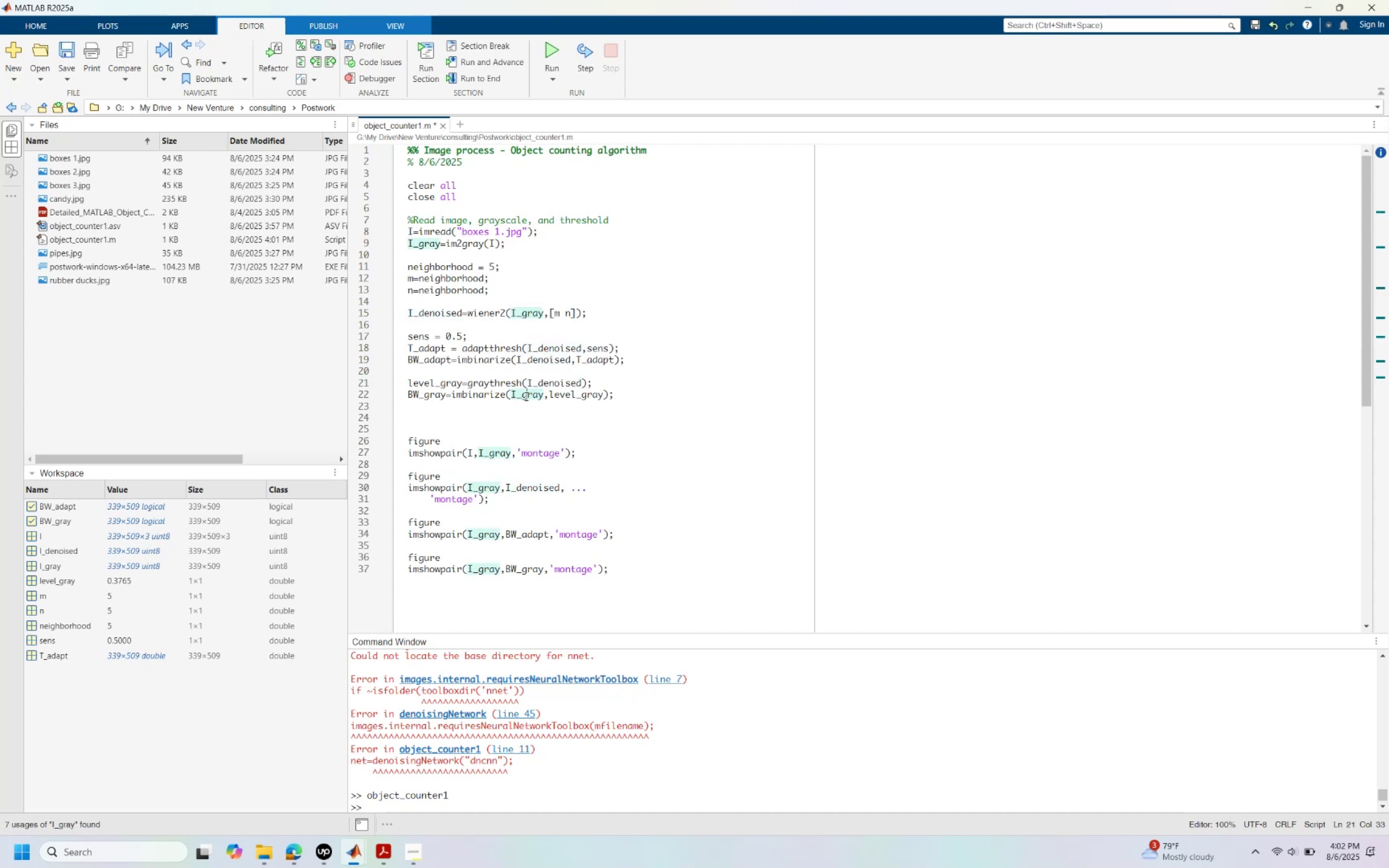 
key(Control+ControlLeft)
 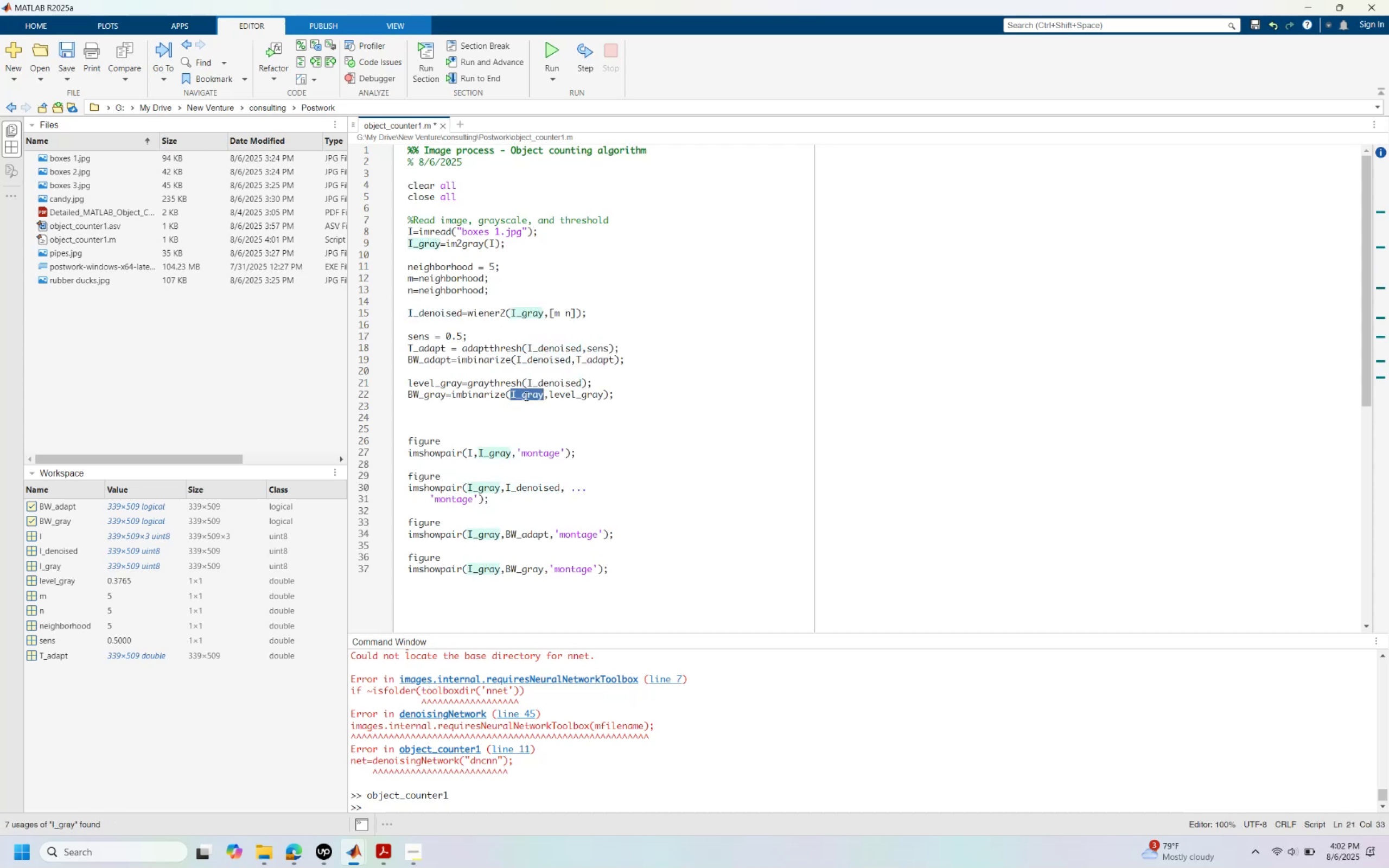 
key(Control+V)
 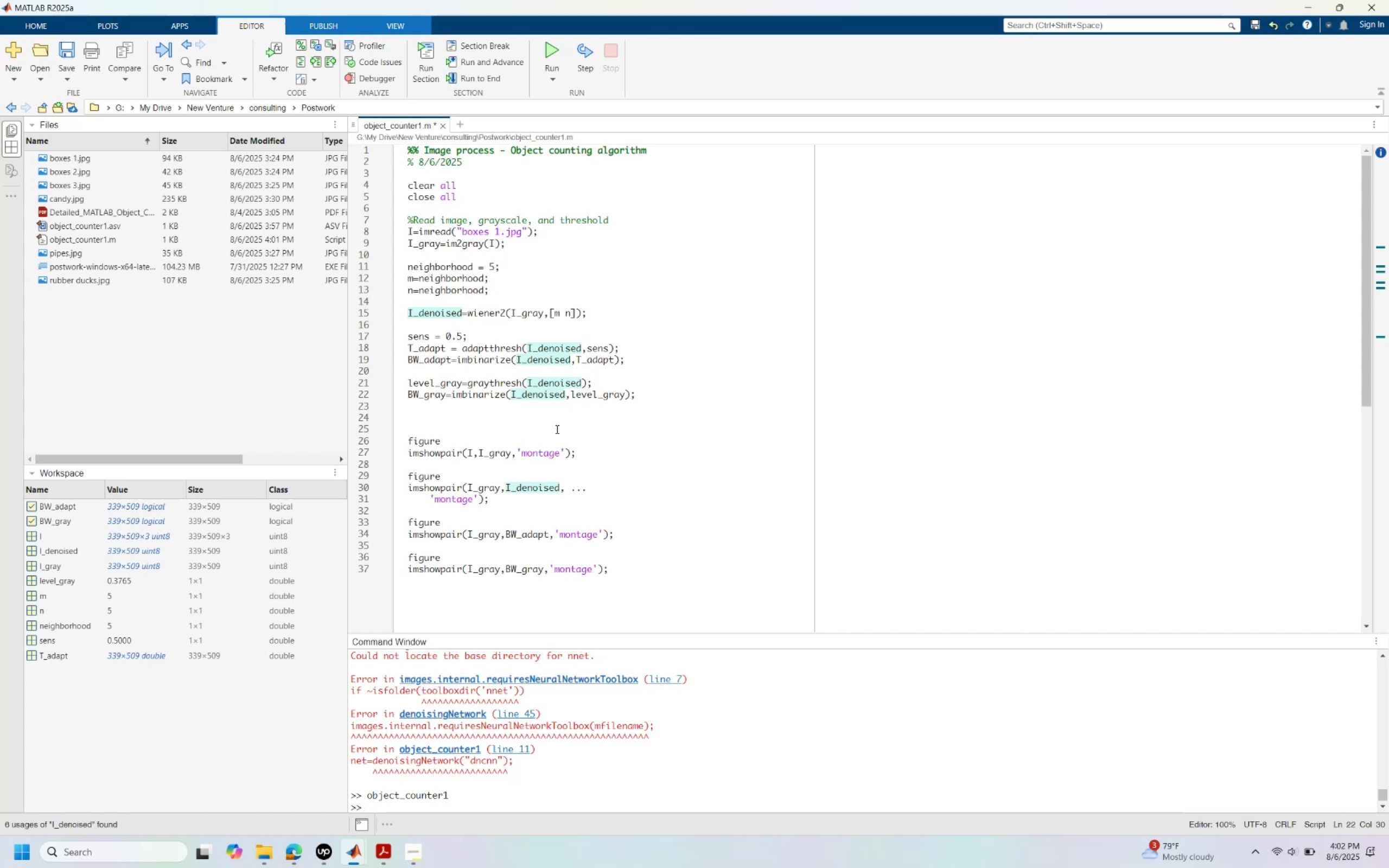 
left_click([589, 420])
 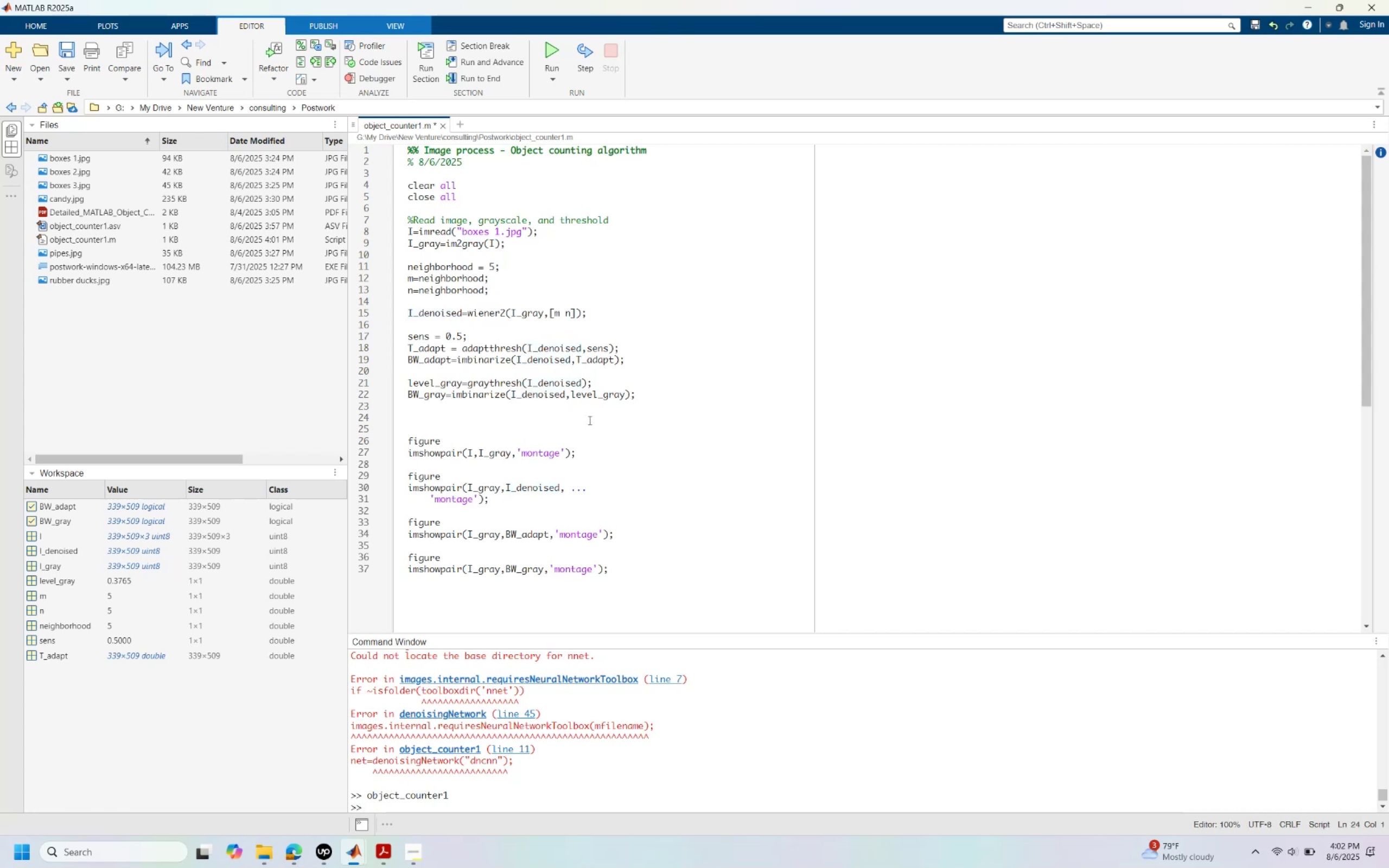 
wait(10.93)
 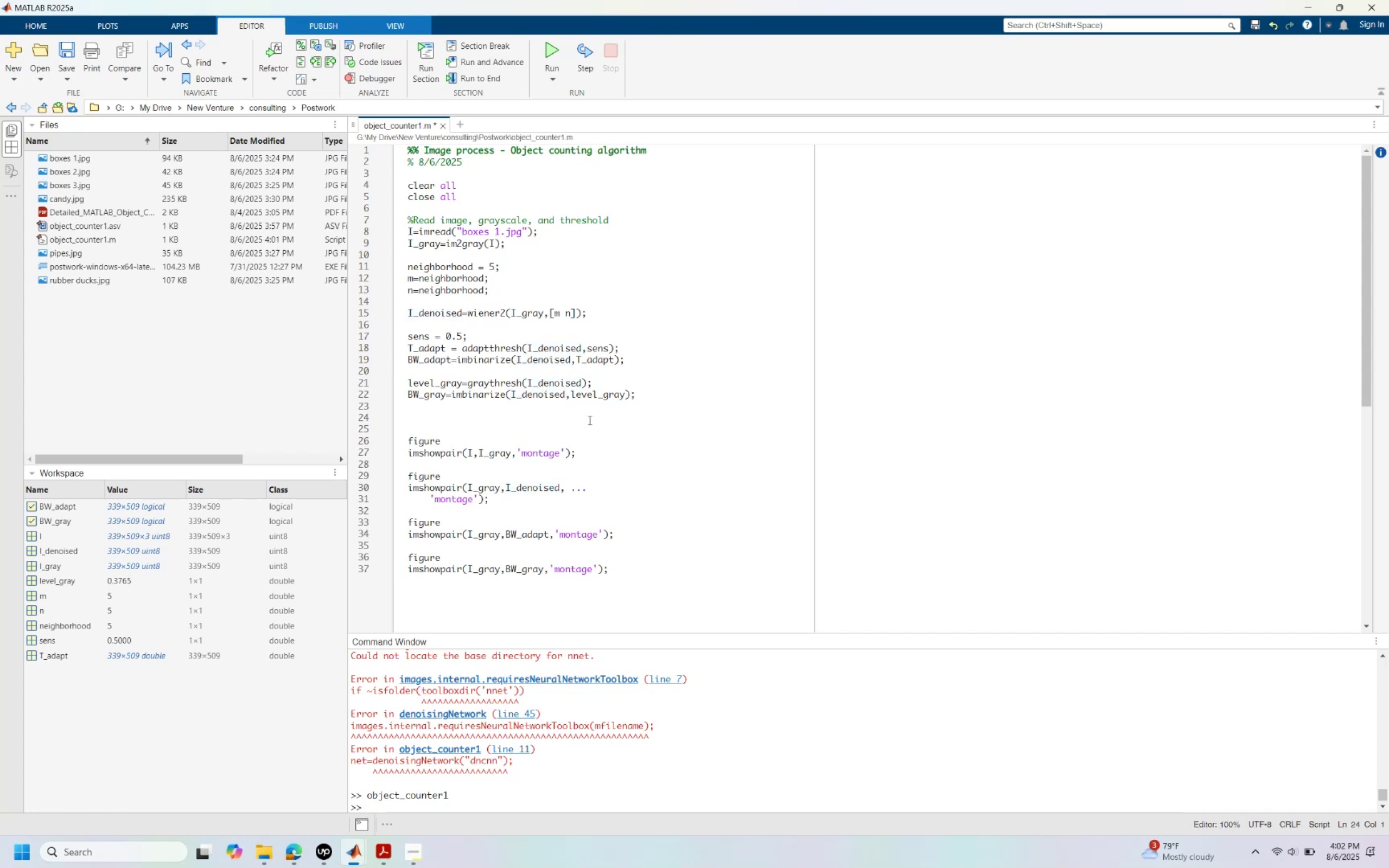 
double_click([482, 533])
 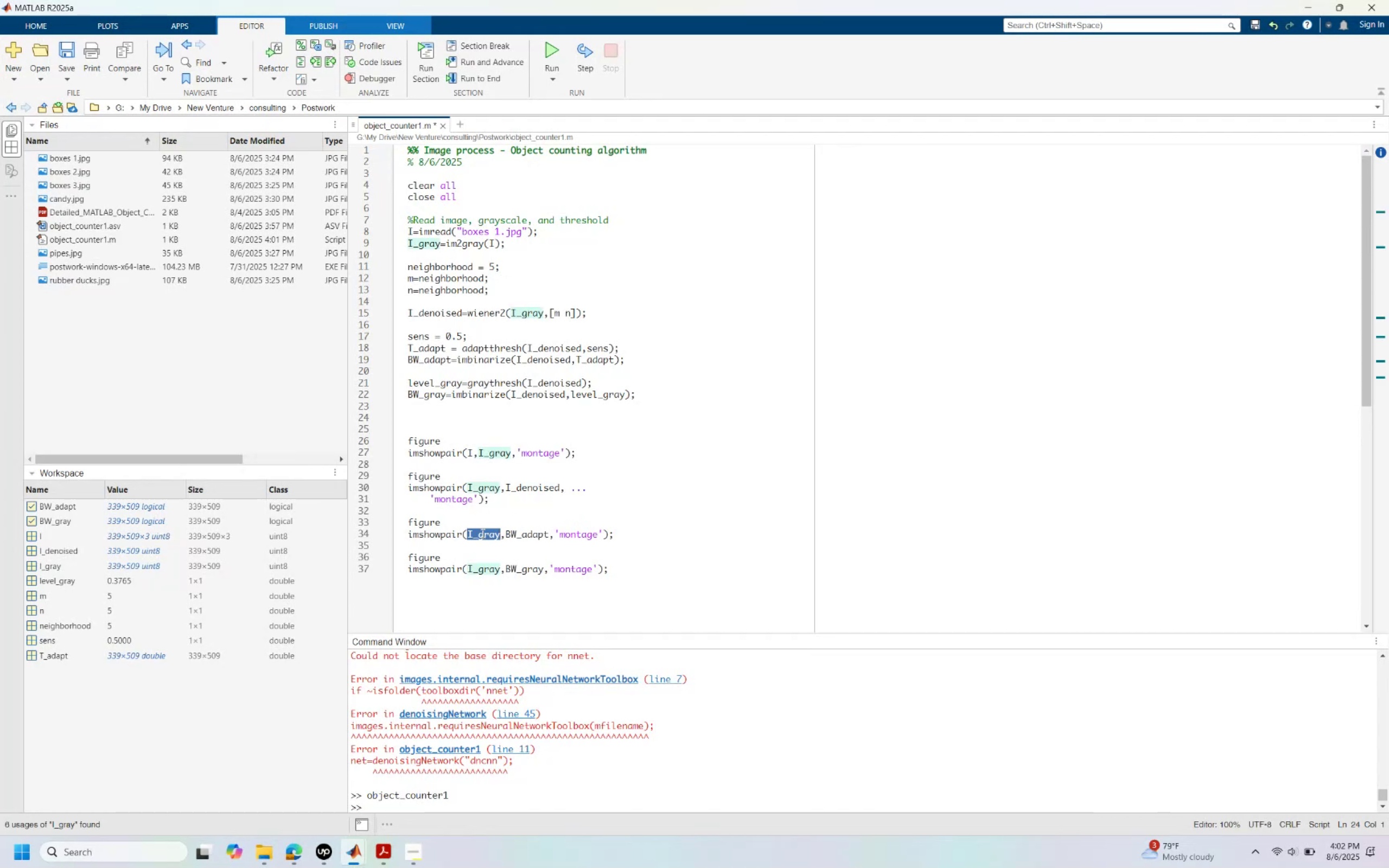 
key(Control+V)
 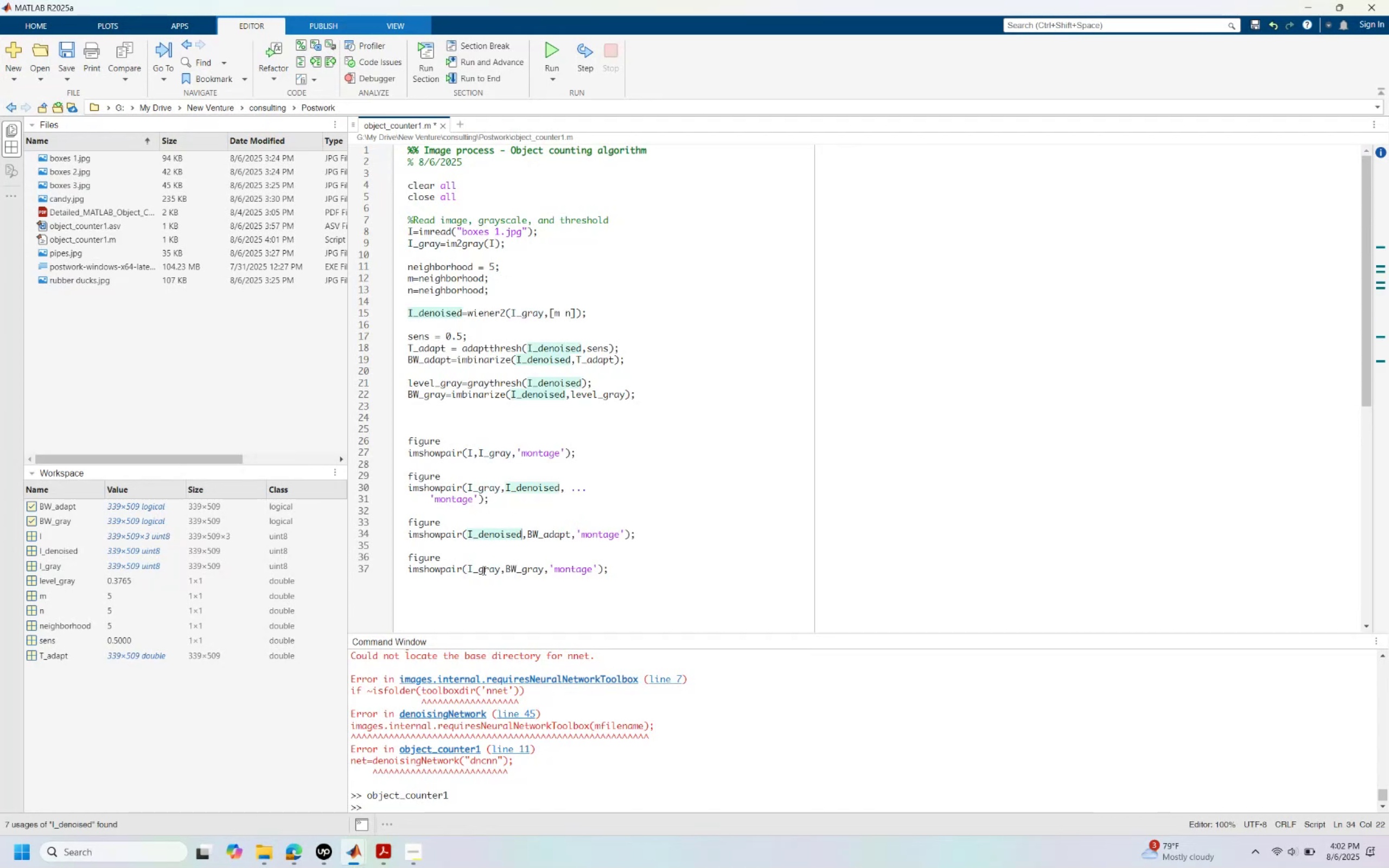 
double_click([483, 570])
 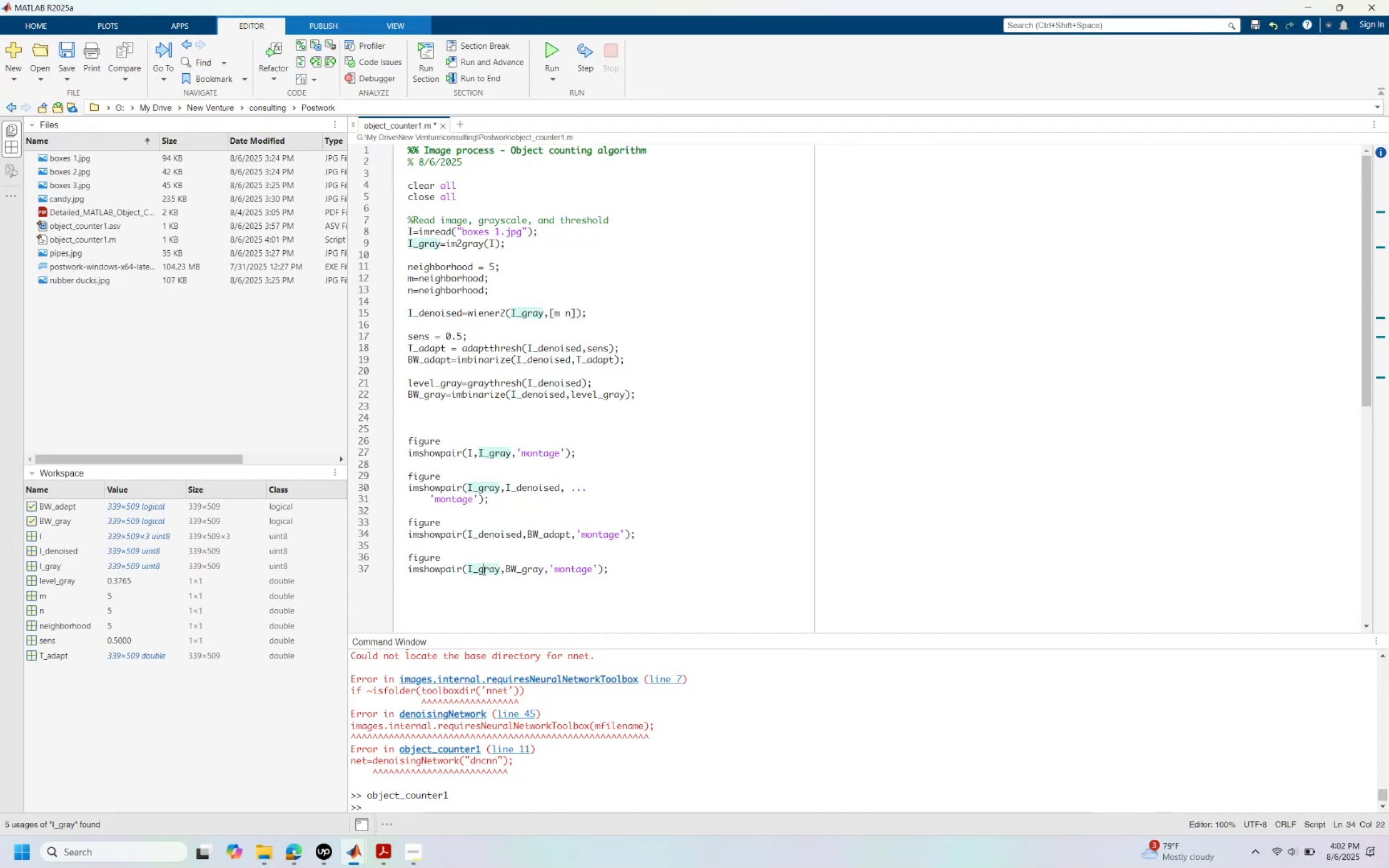 
key(Control+ControlLeft)
 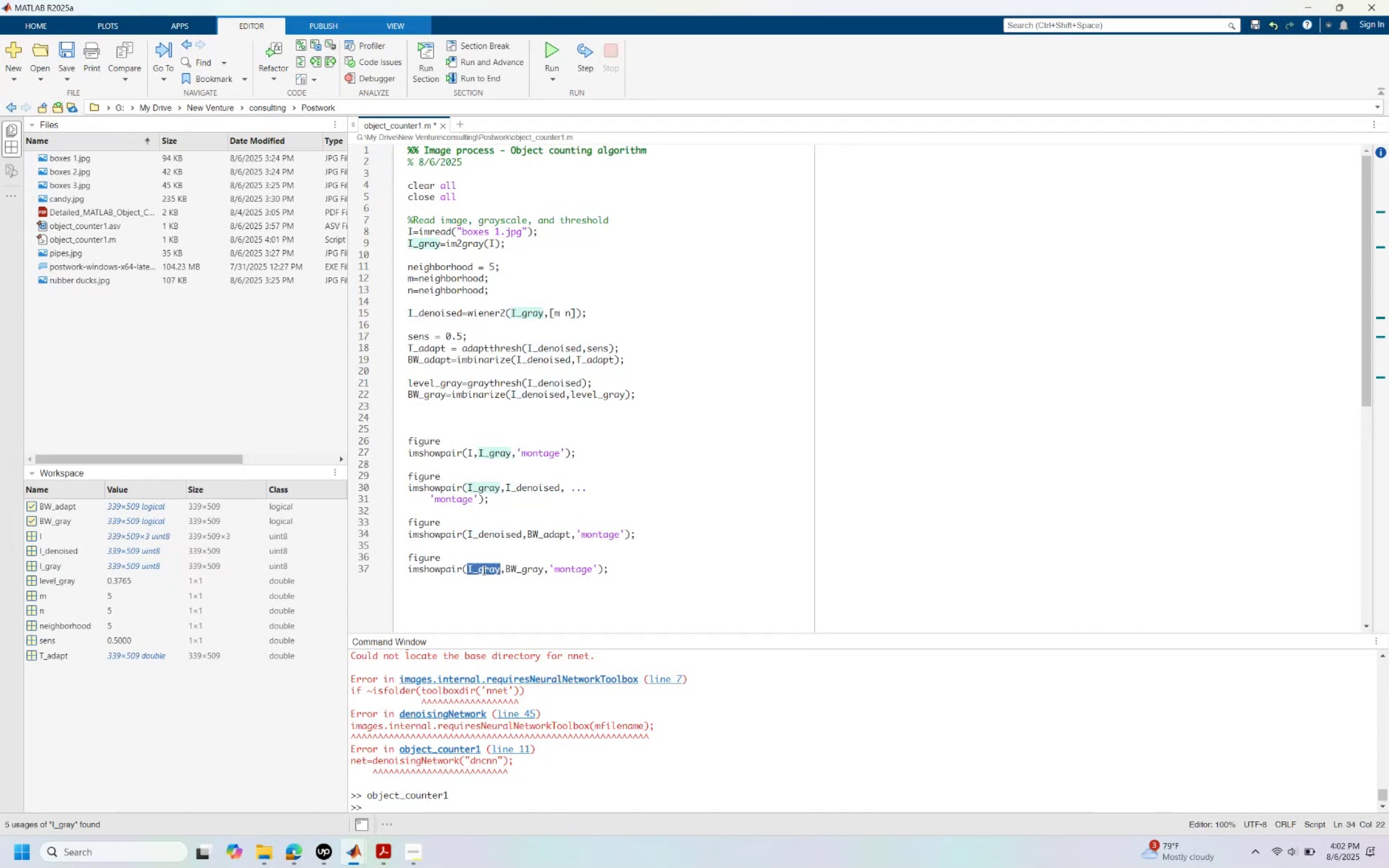 
key(Control+V)
 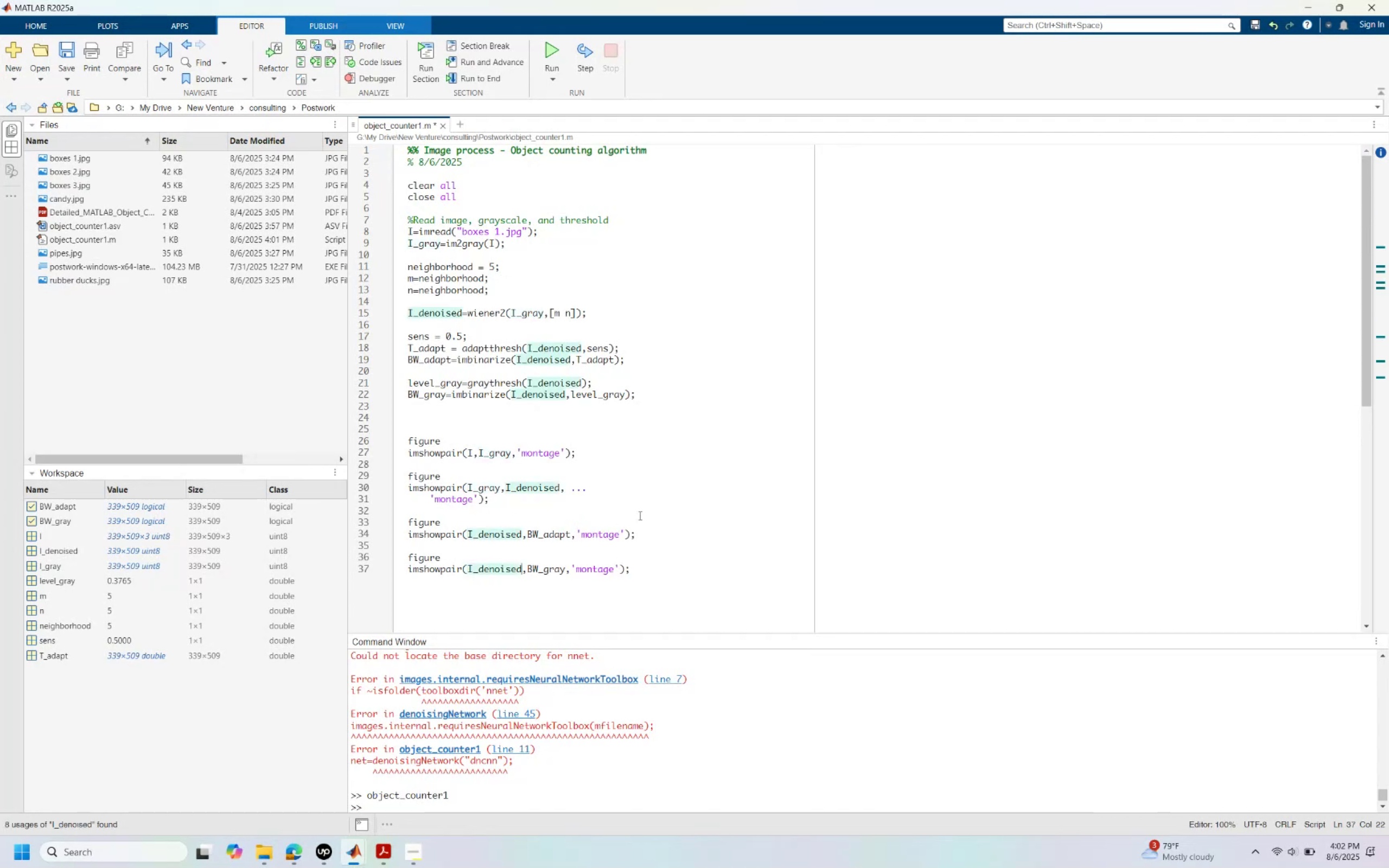 
left_click([666, 500])
 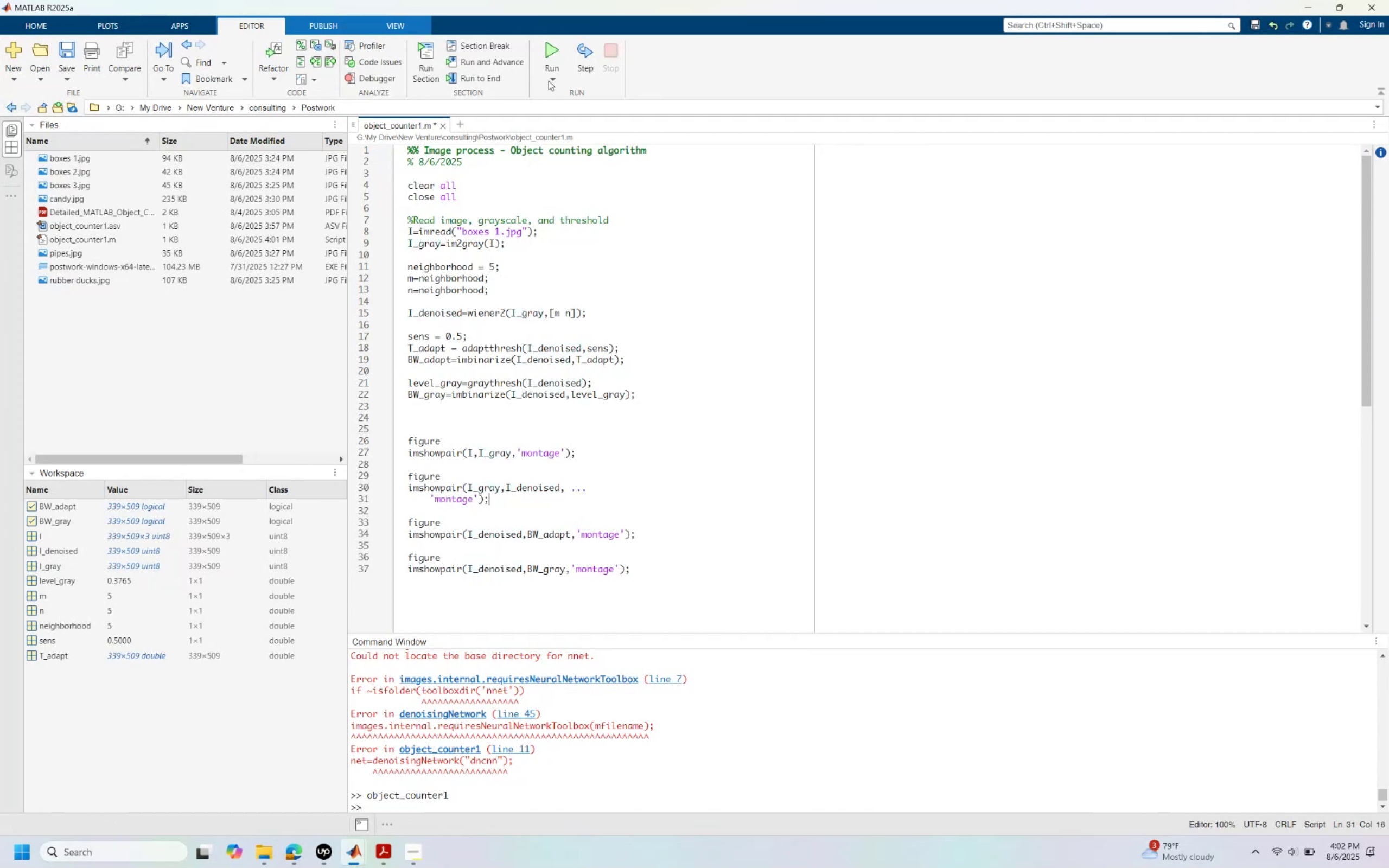 
left_click([555, 67])
 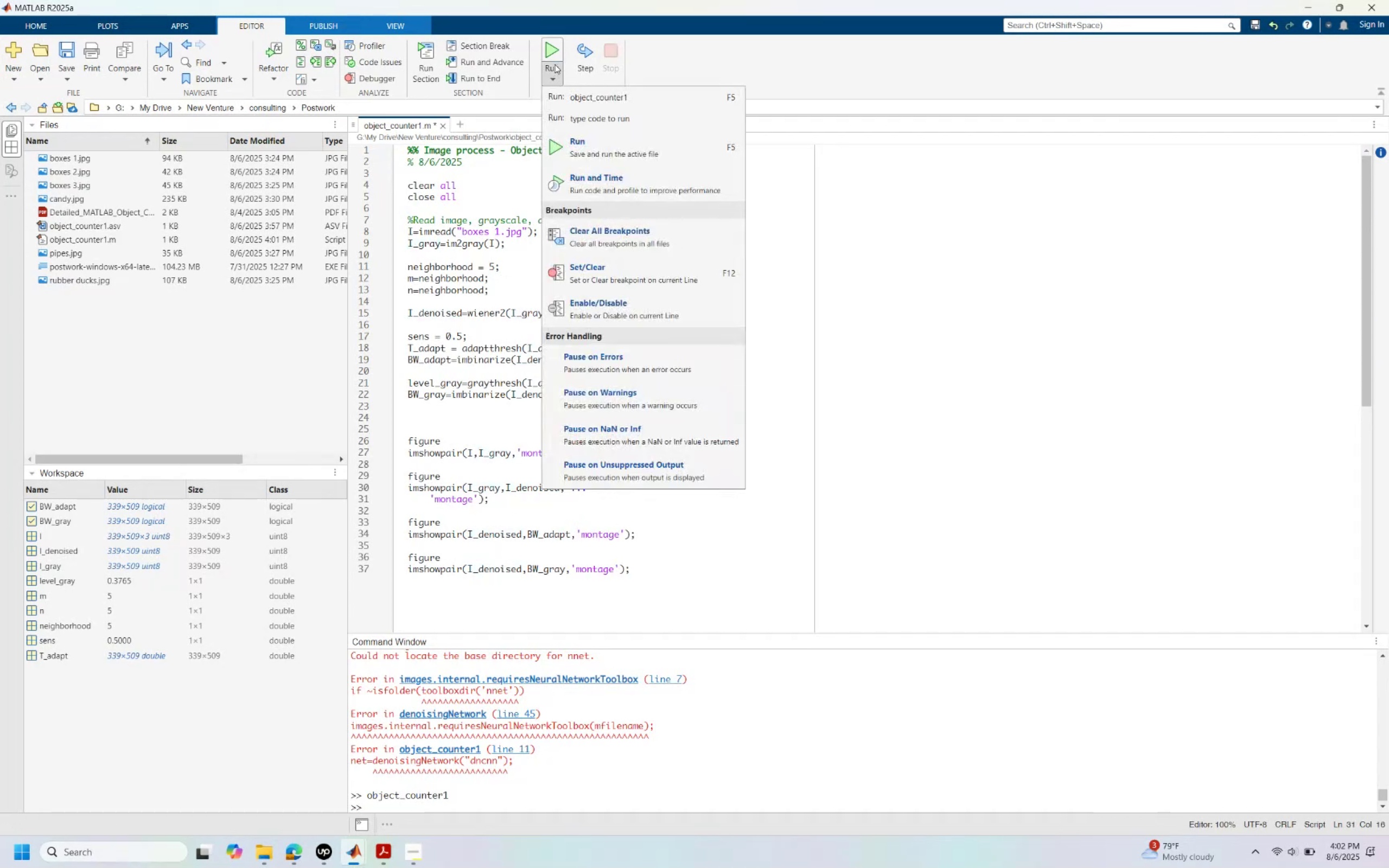 
left_click([554, 49])
 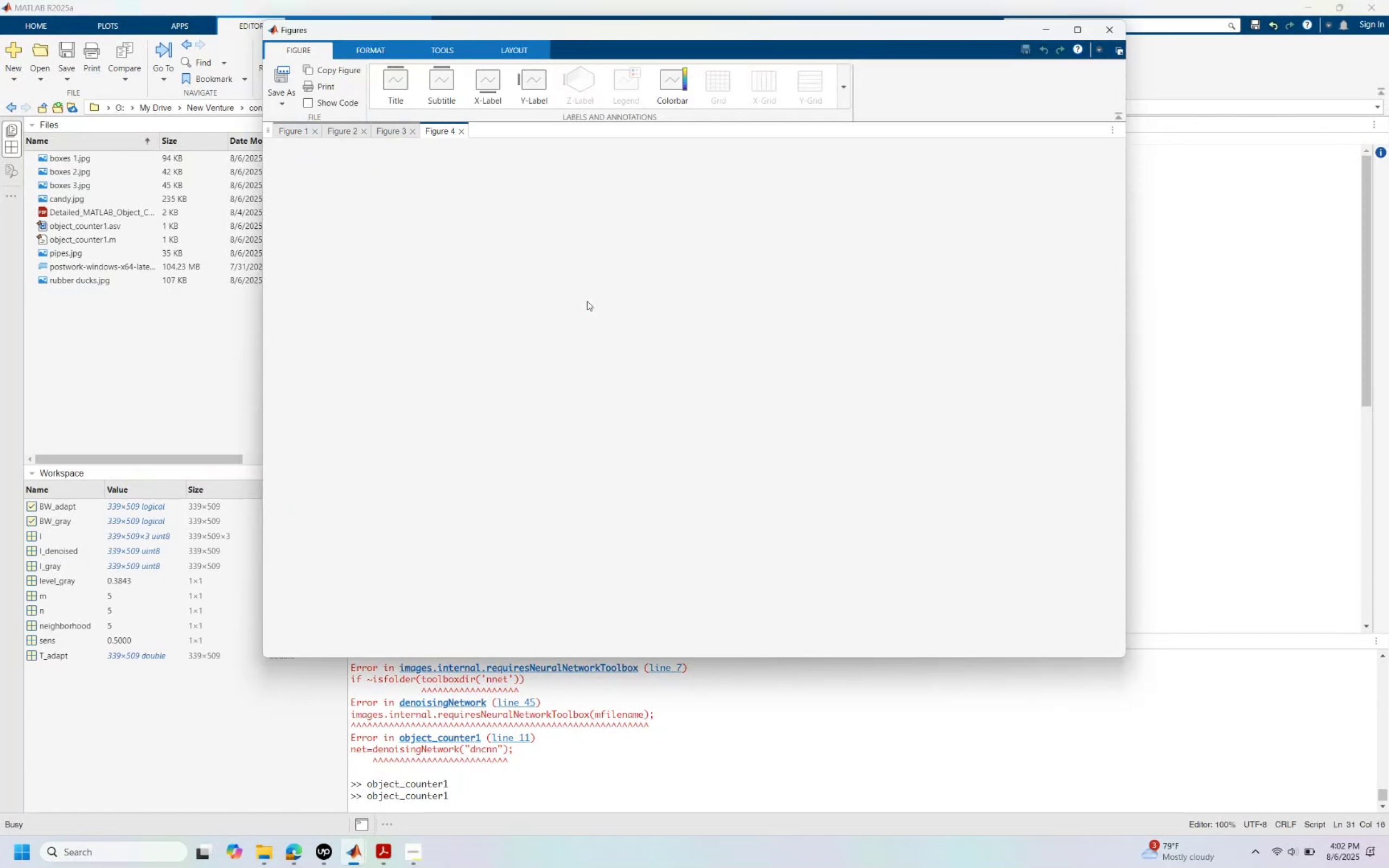 
wait(7.0)
 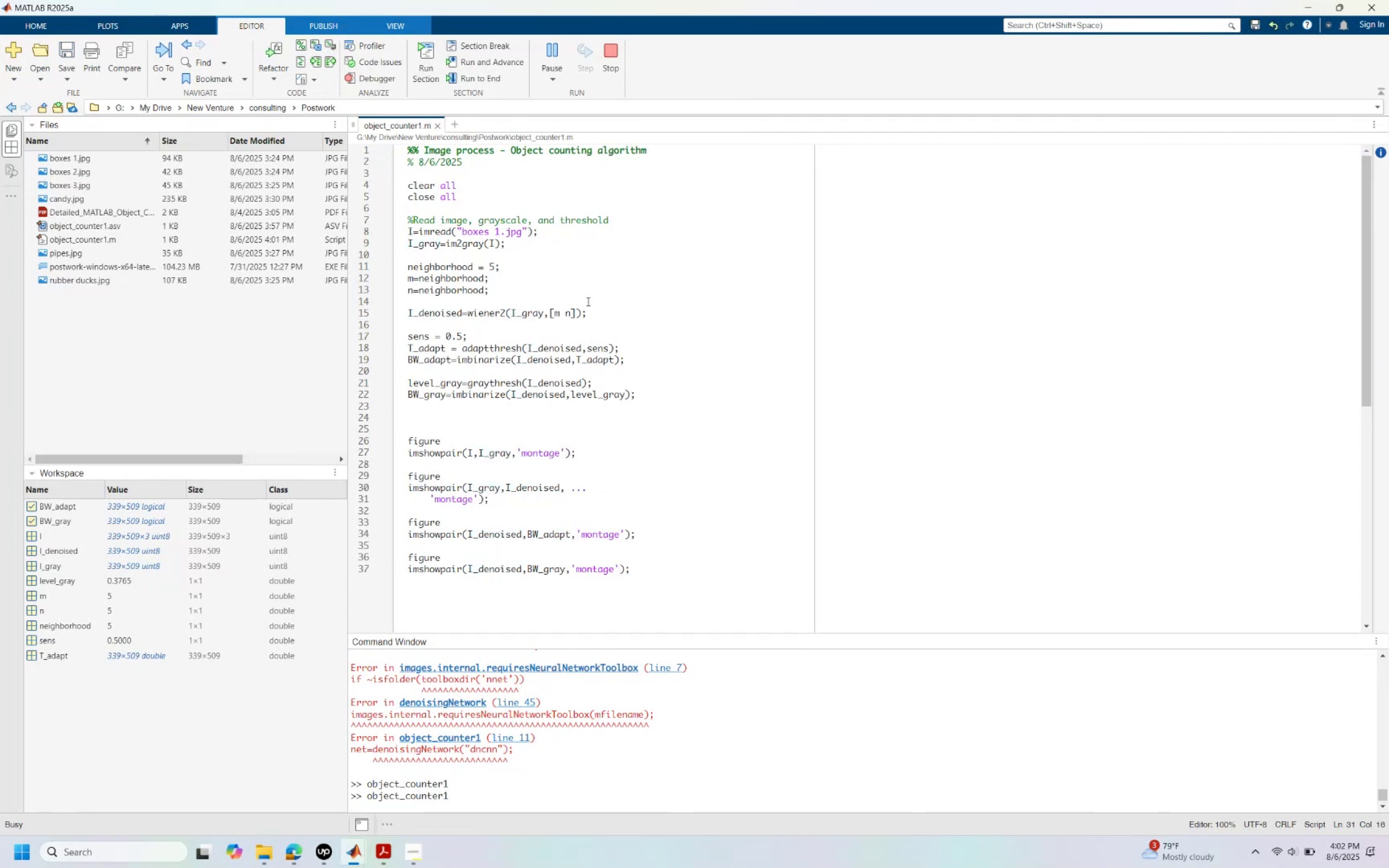 
left_click([391, 127])
 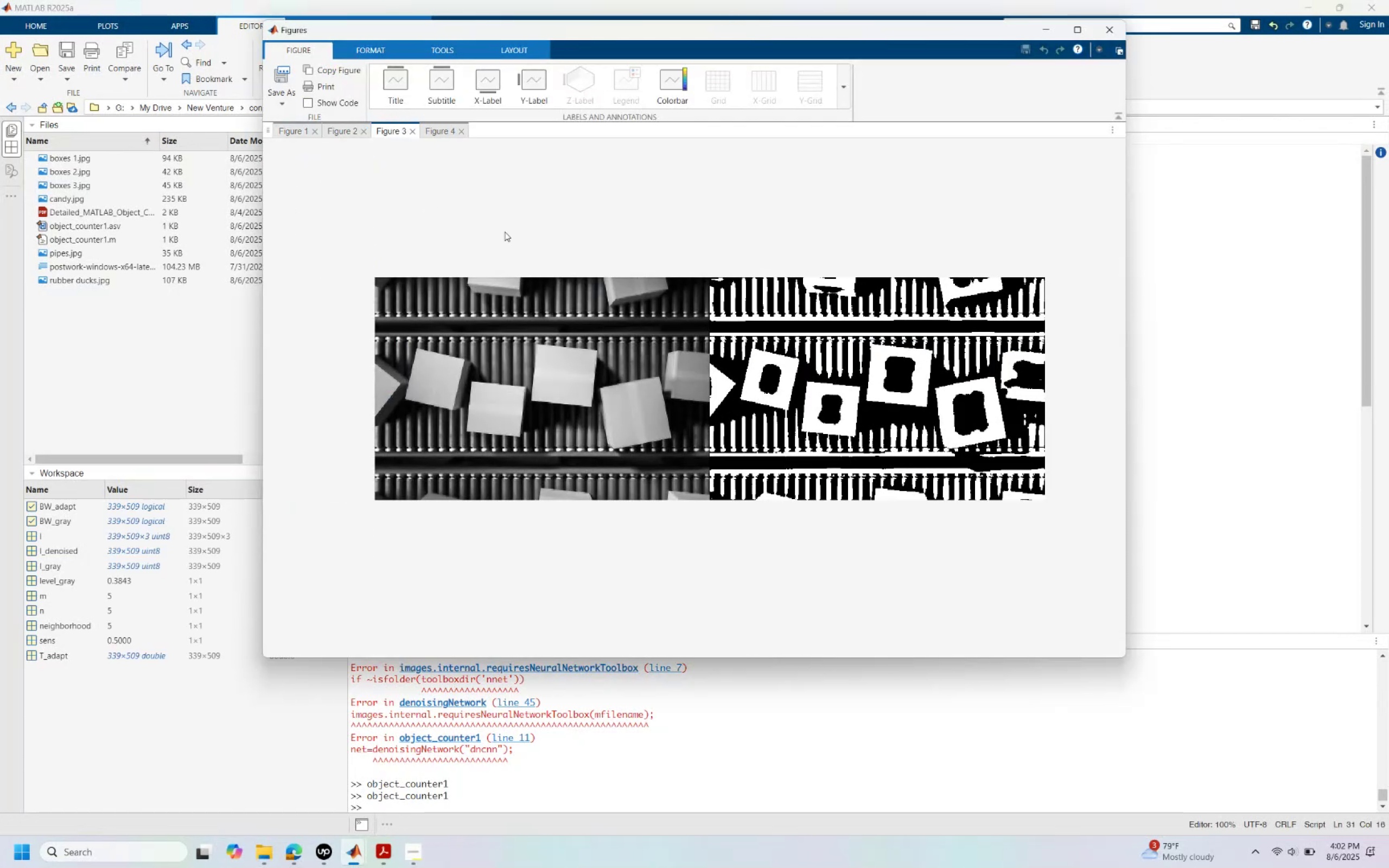 
mouse_move([360, 131])
 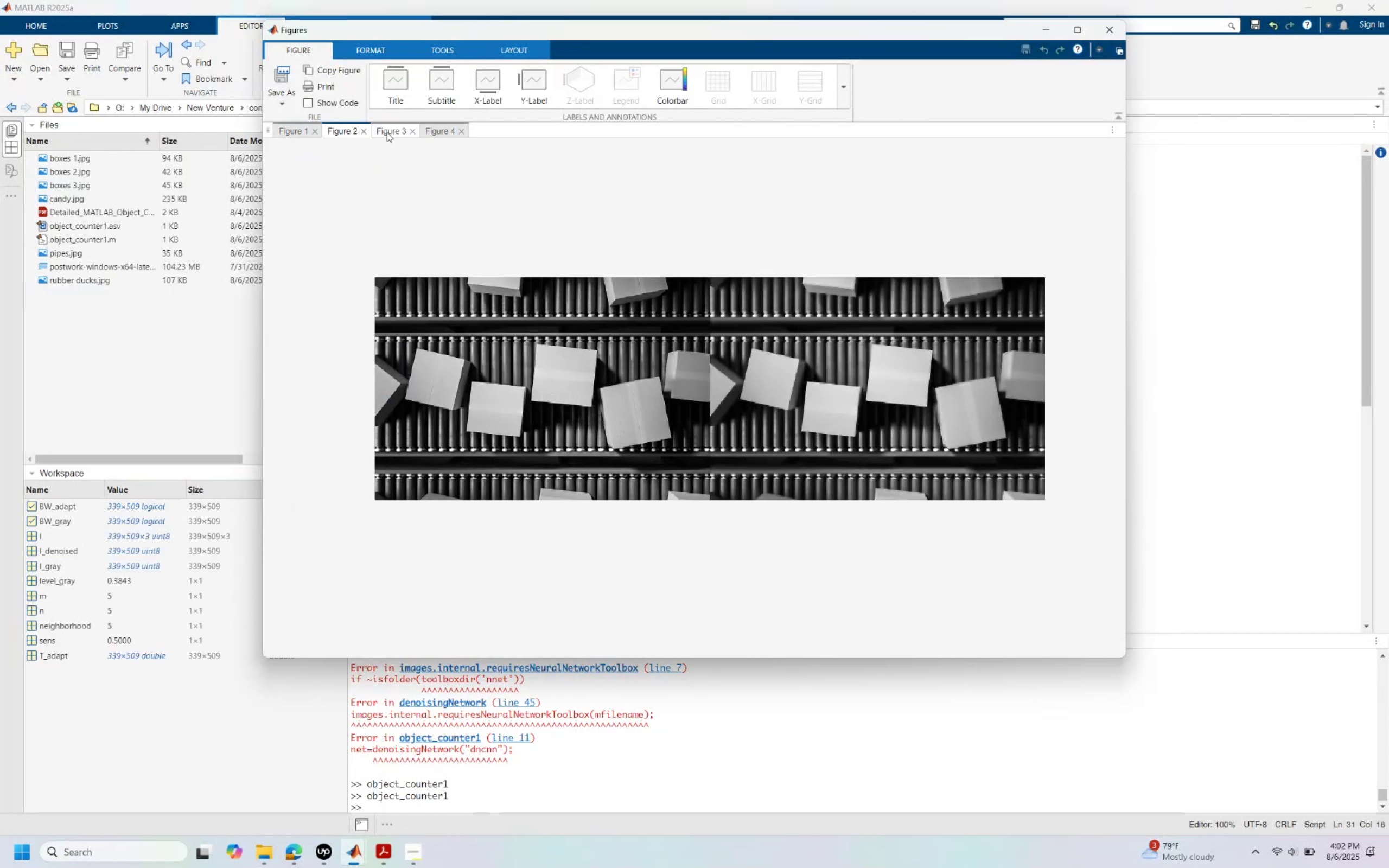 
left_click([388, 131])
 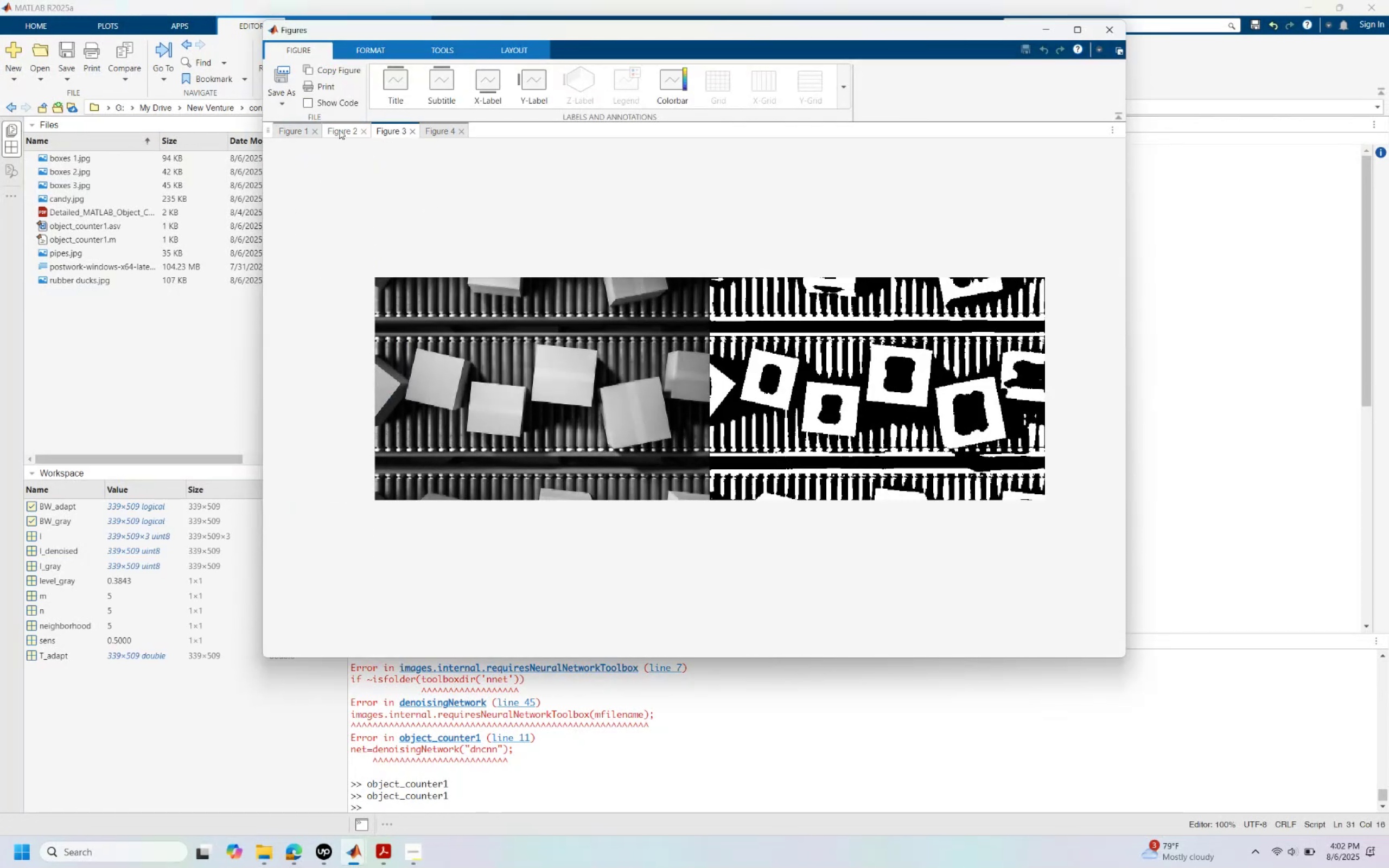 
left_click([334, 130])
 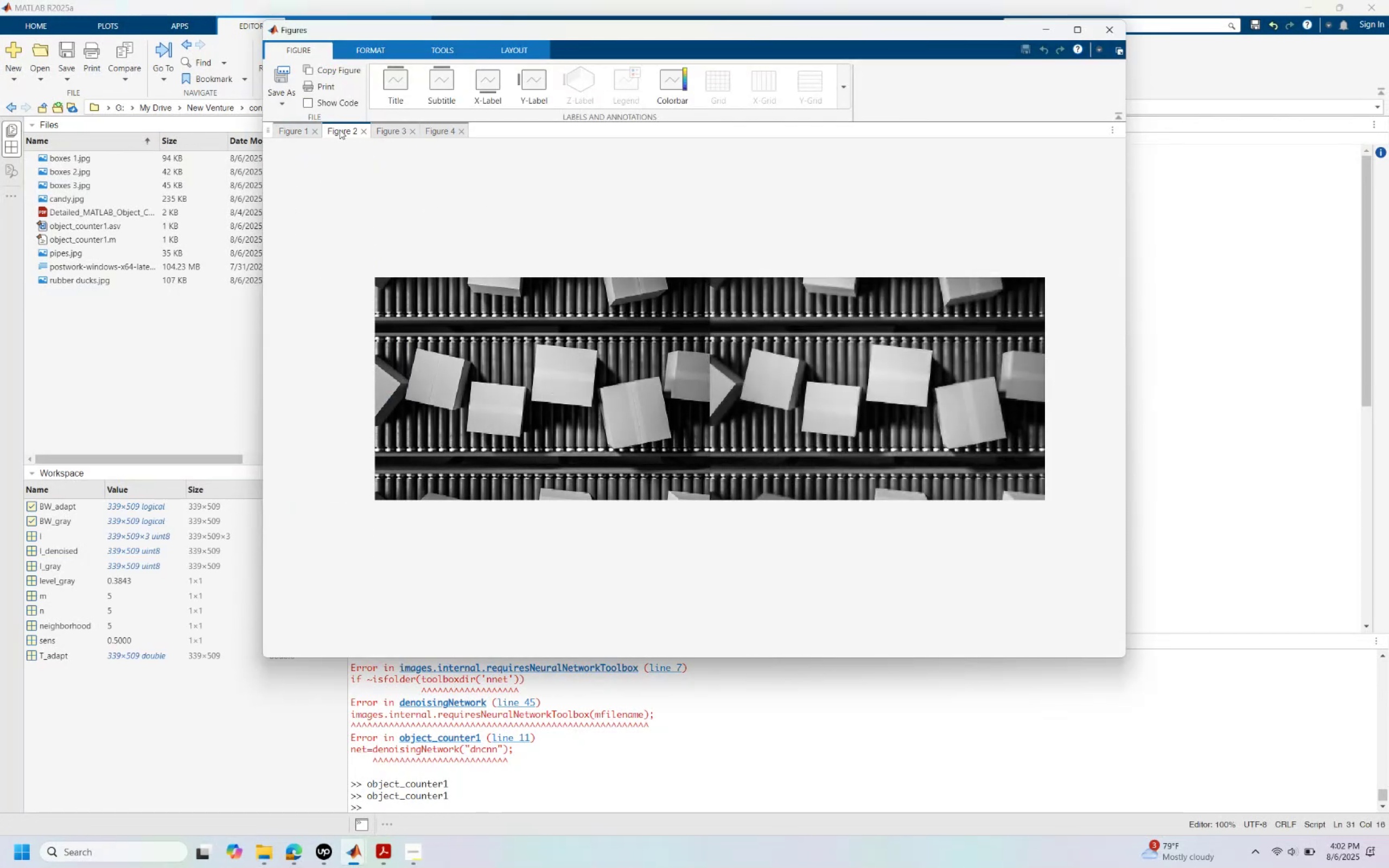 
left_click([392, 130])
 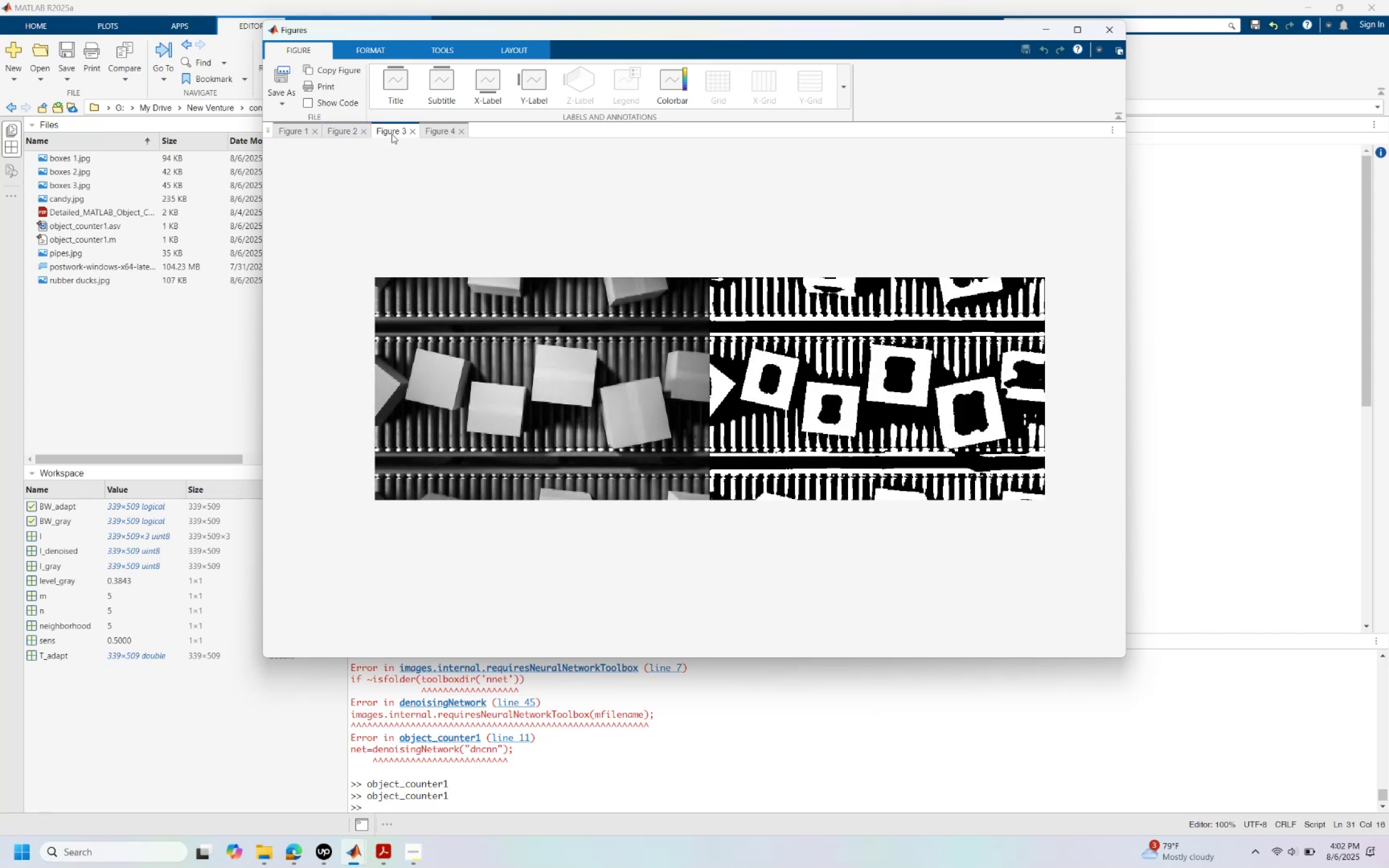 
wait(10.47)
 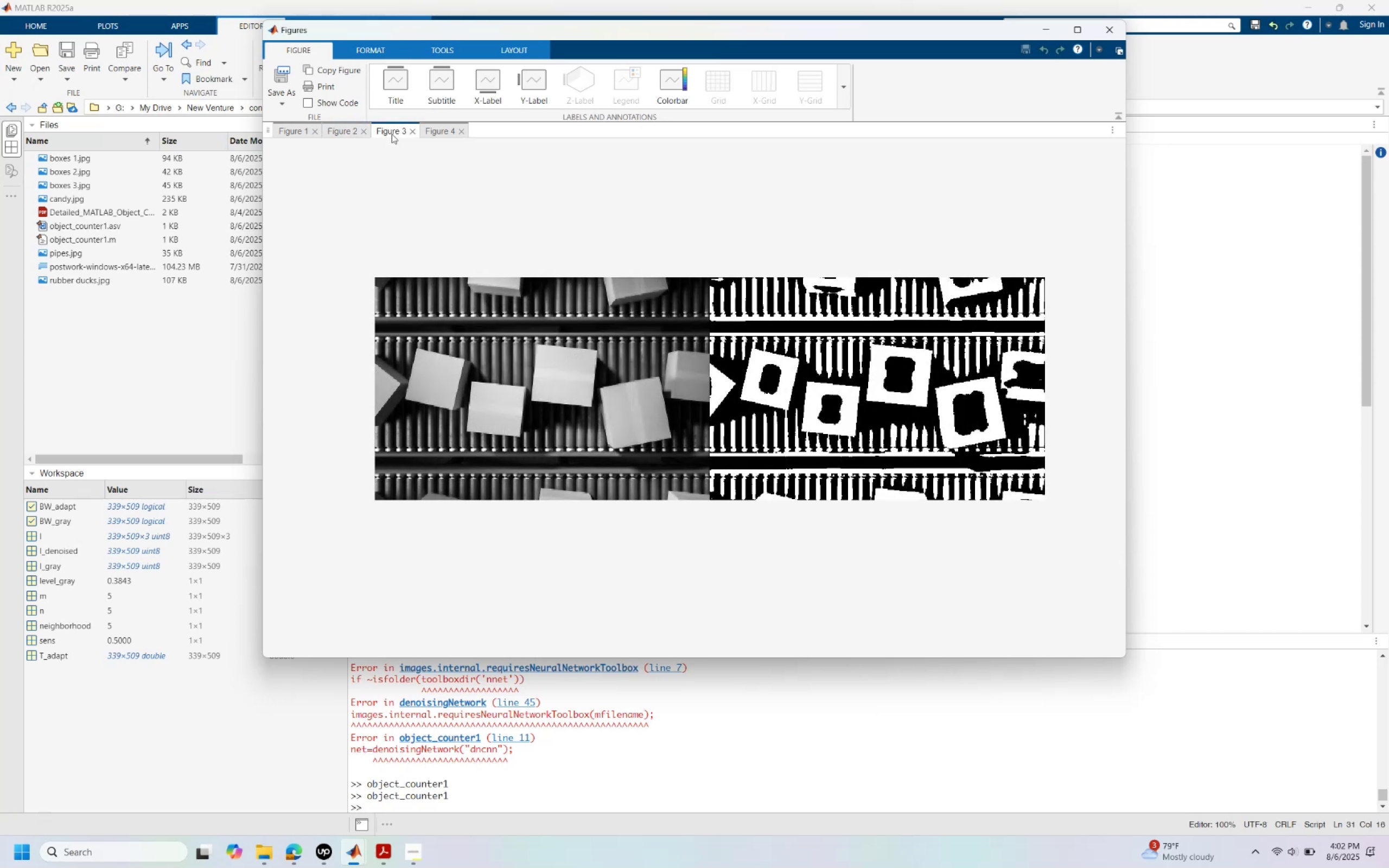 
left_click([460, 337])
 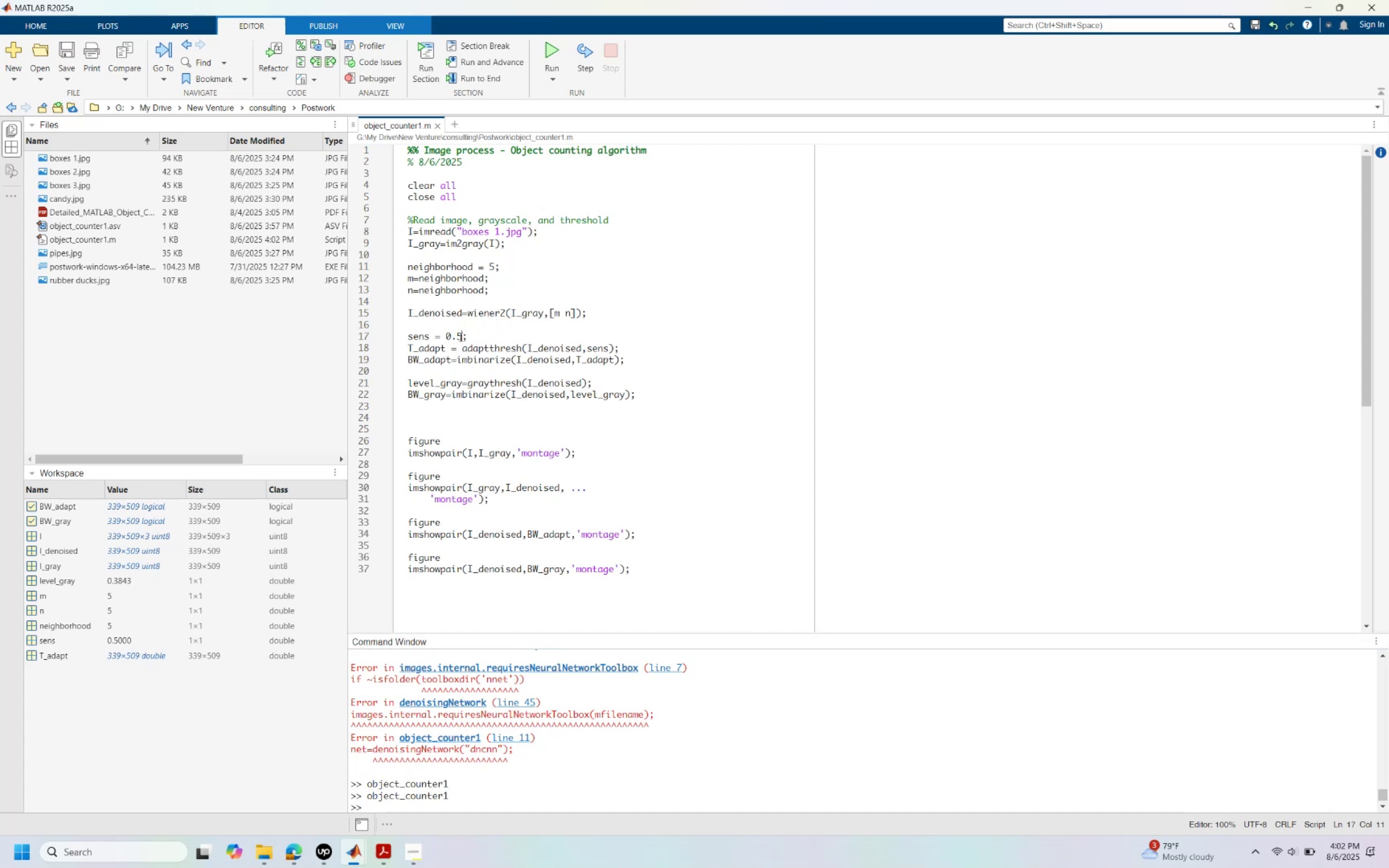 
key(Backspace)
 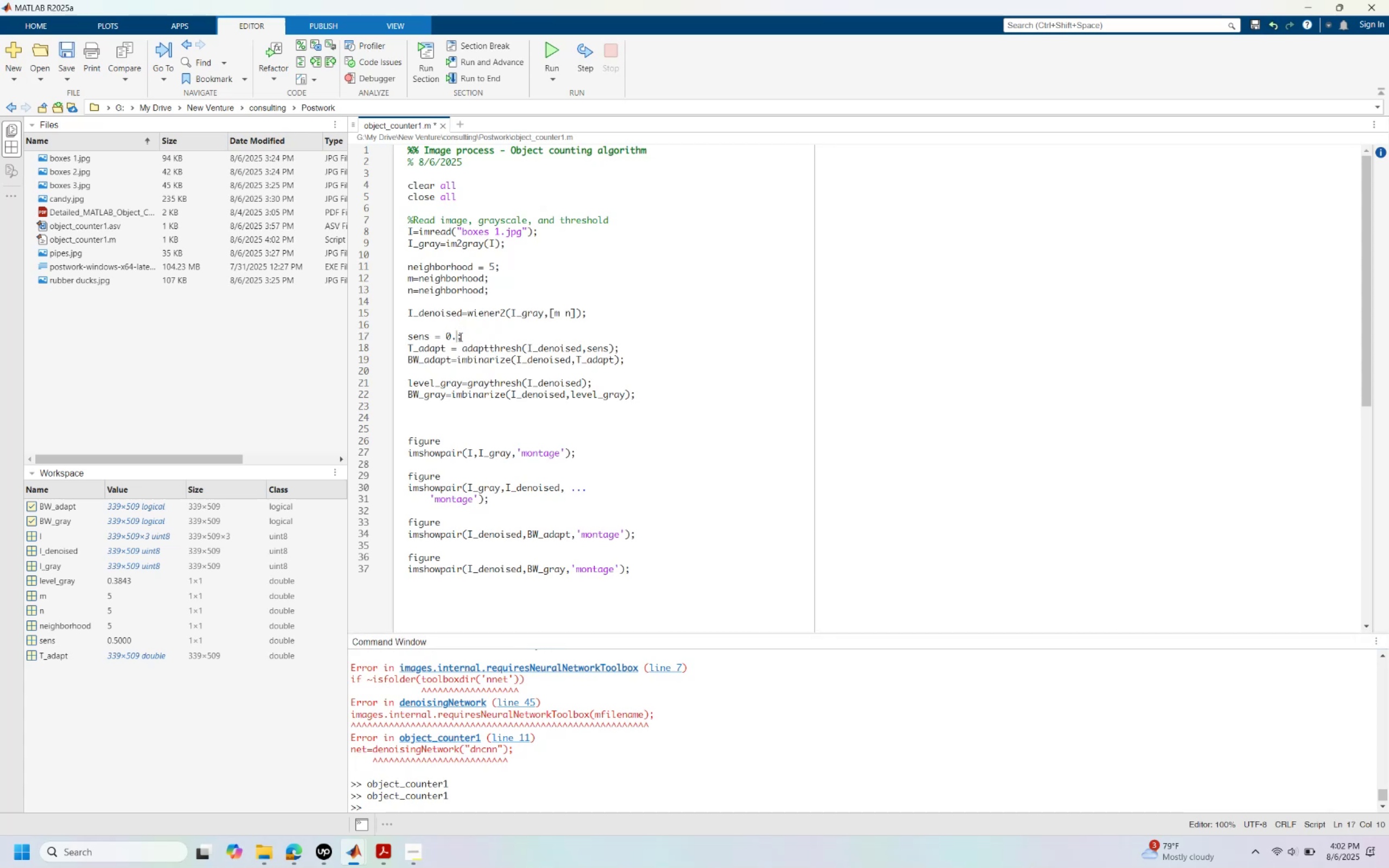 
key(8)
 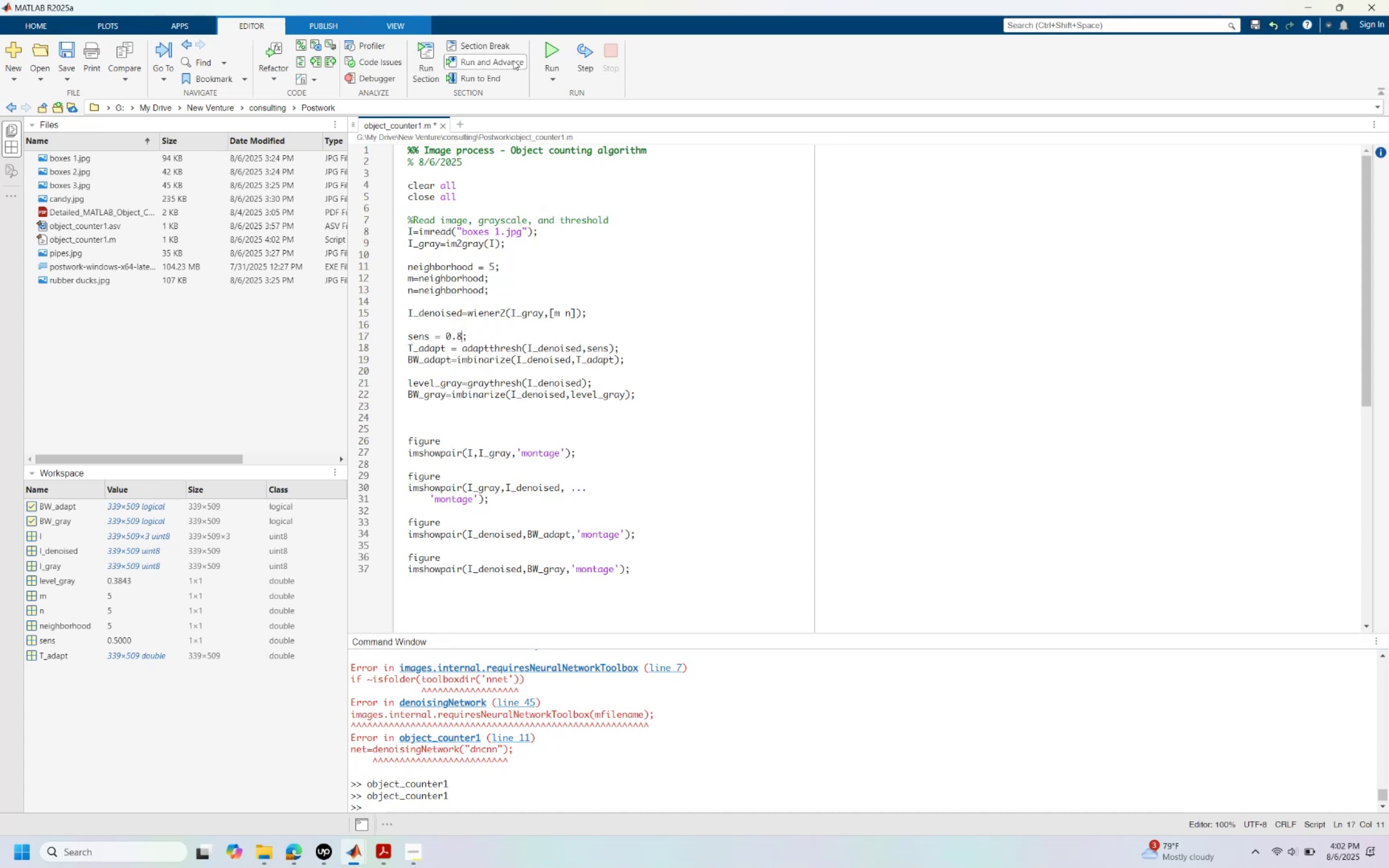 
left_click([553, 50])
 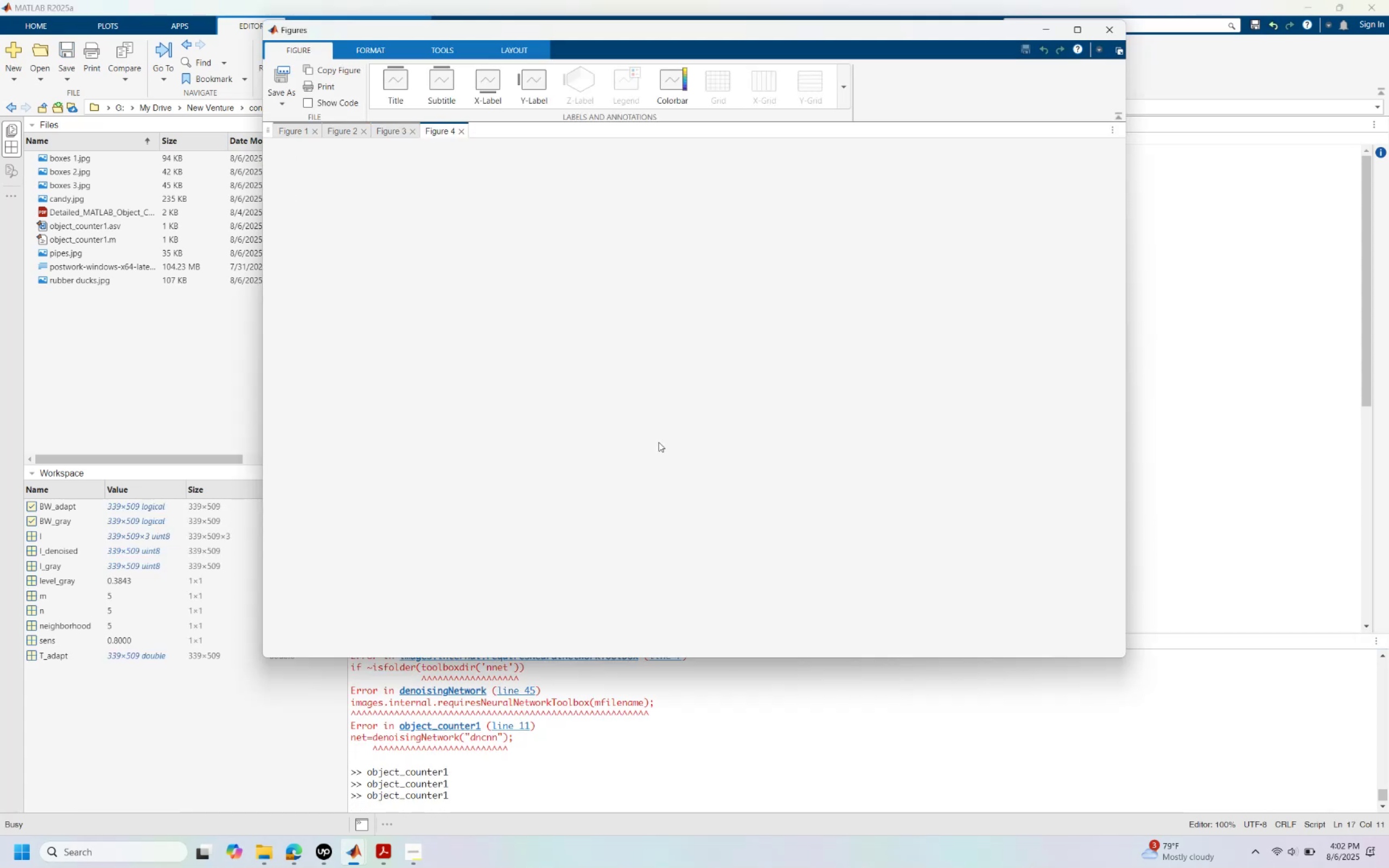 
wait(6.85)
 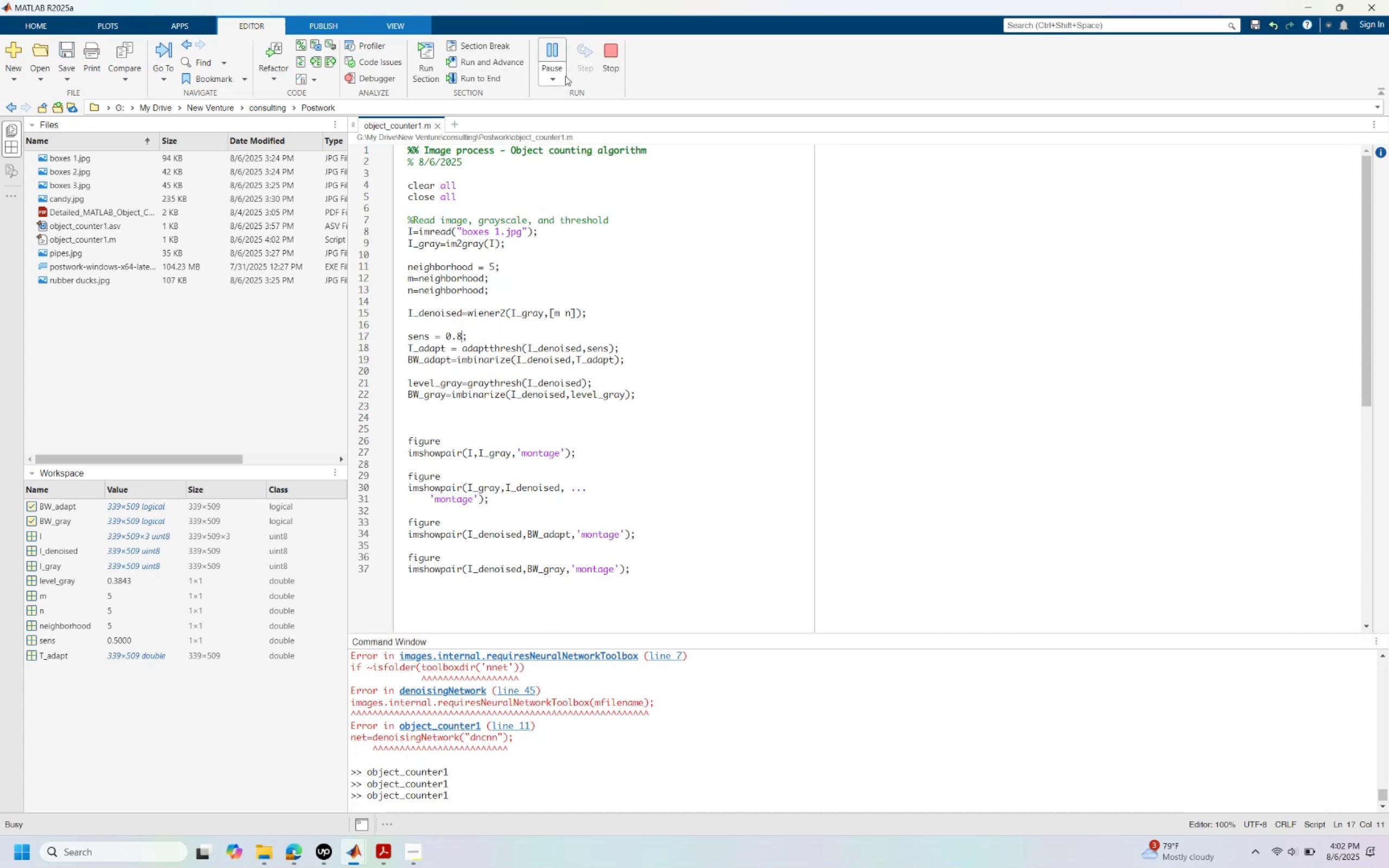 
left_click([393, 132])
 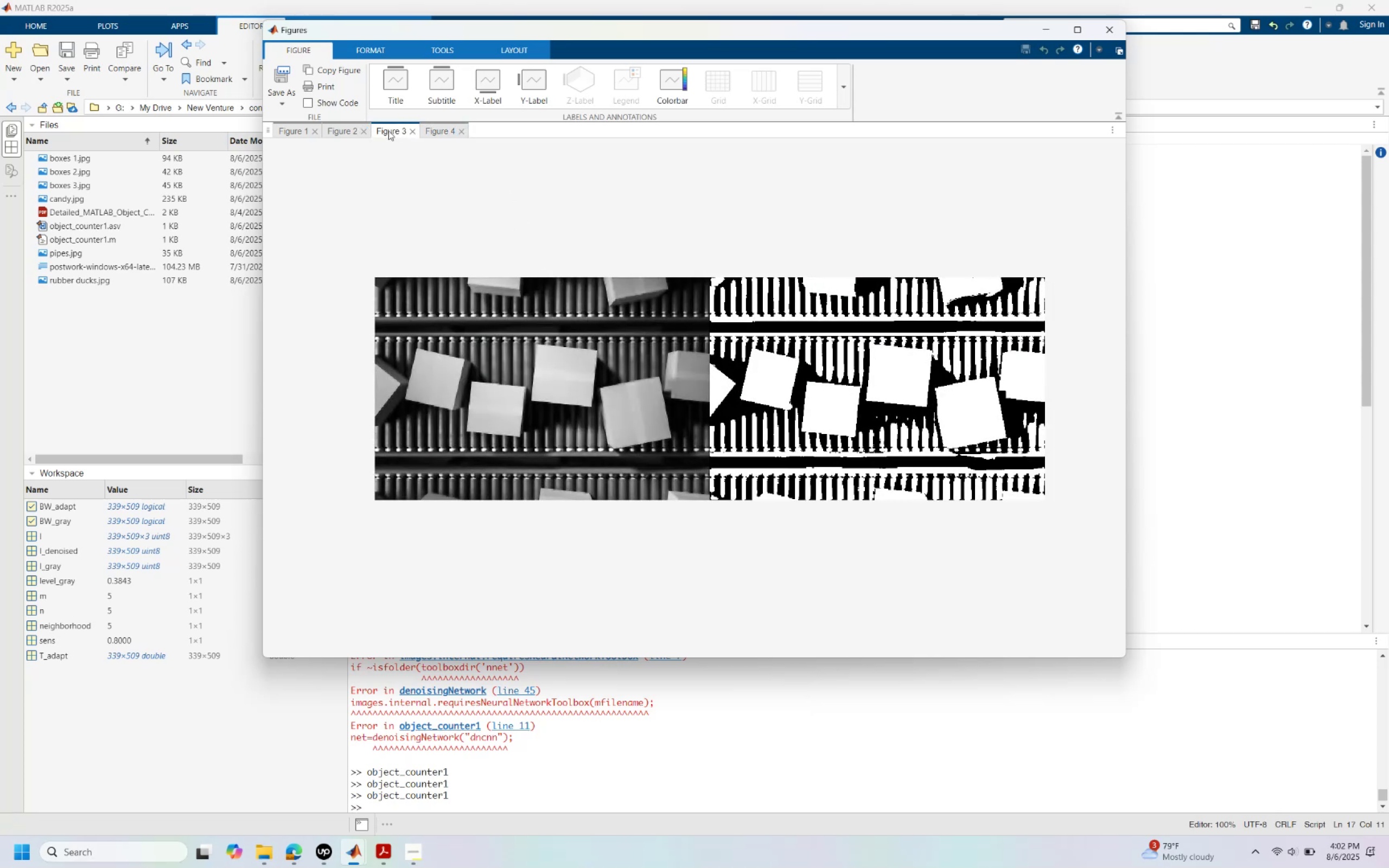 
left_click([342, 129])
 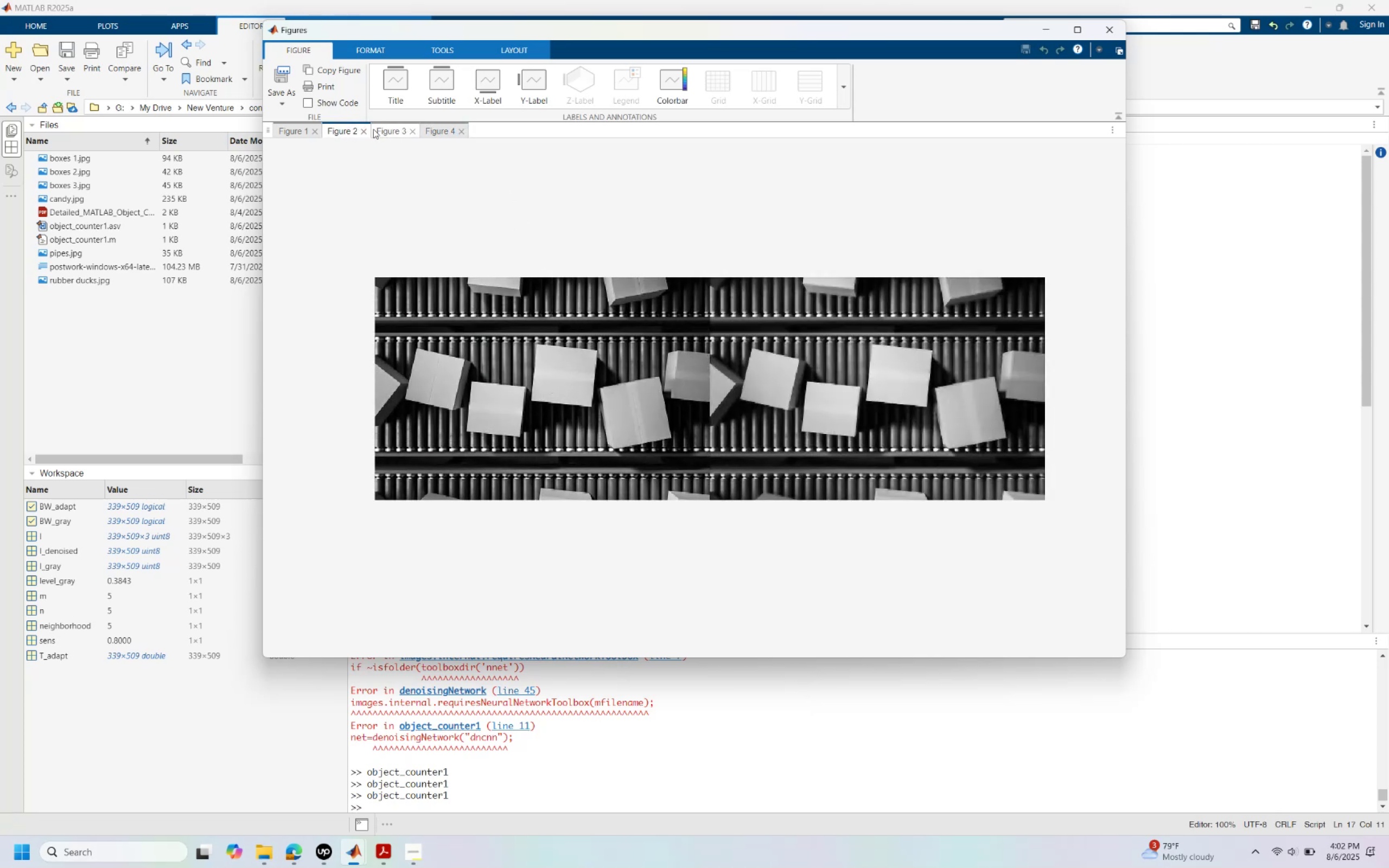 
left_click([389, 131])
 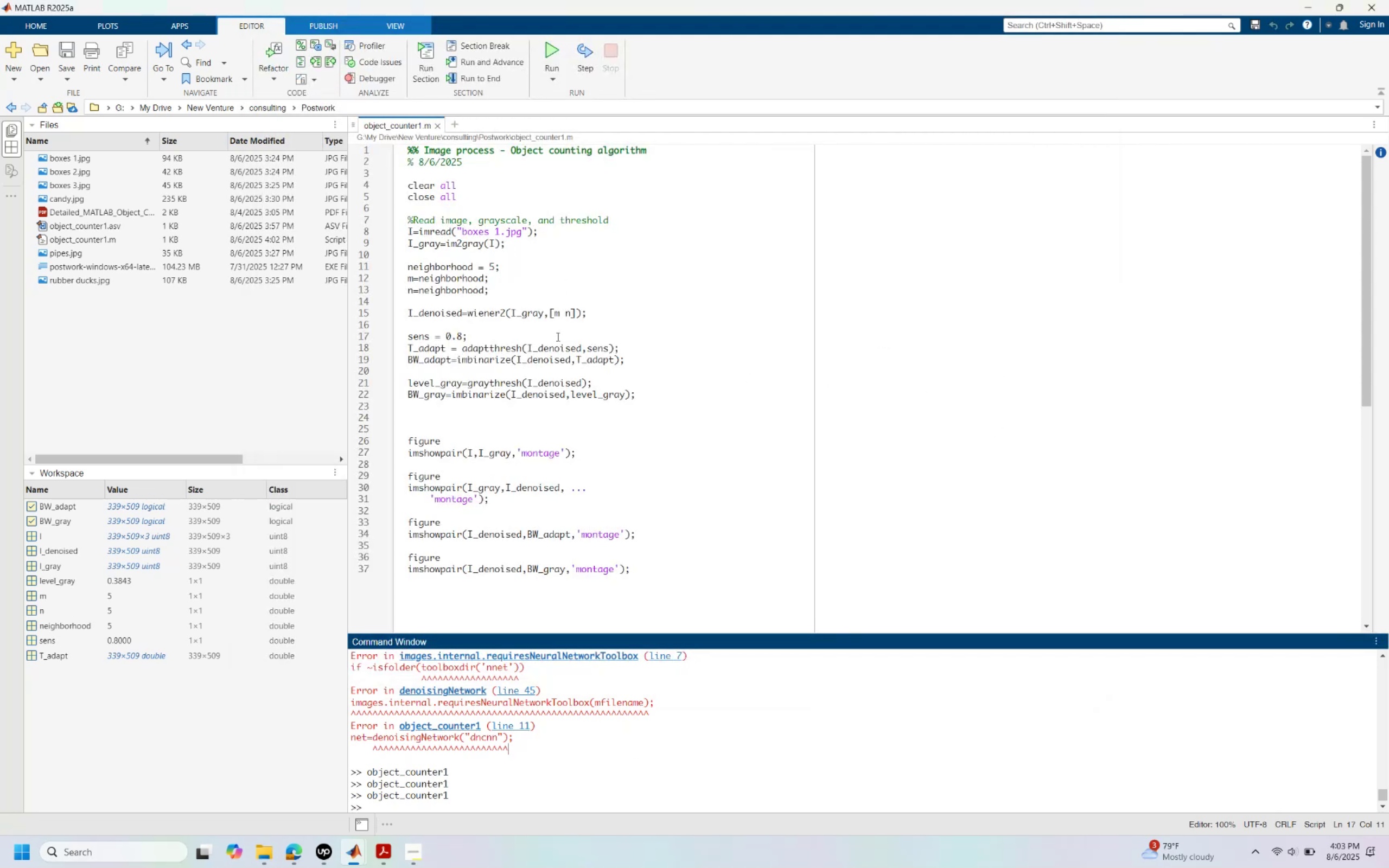 
wait(5.93)
 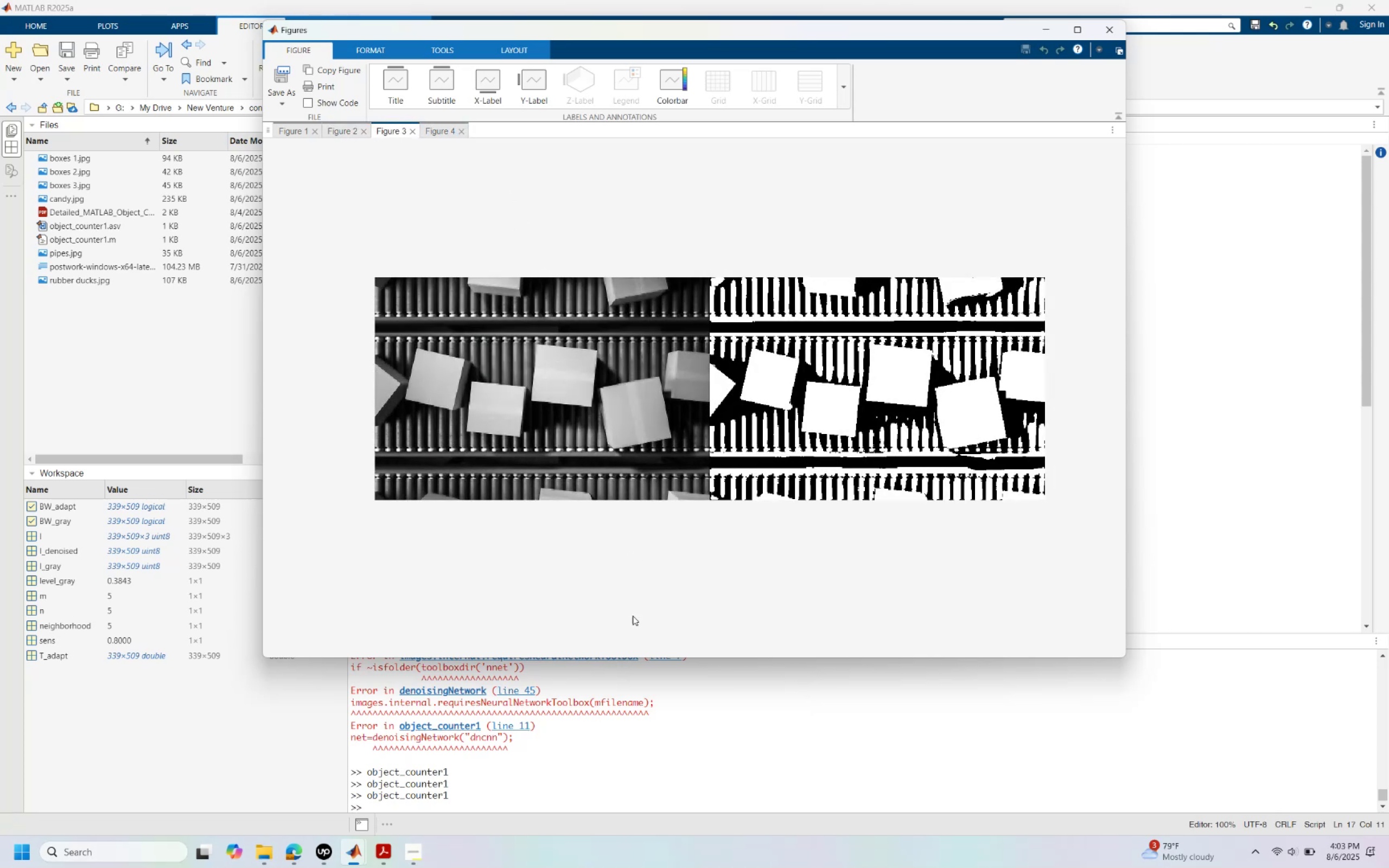 
left_click_drag(start_coordinate=[456, 335], to_coordinate=[463, 336])
 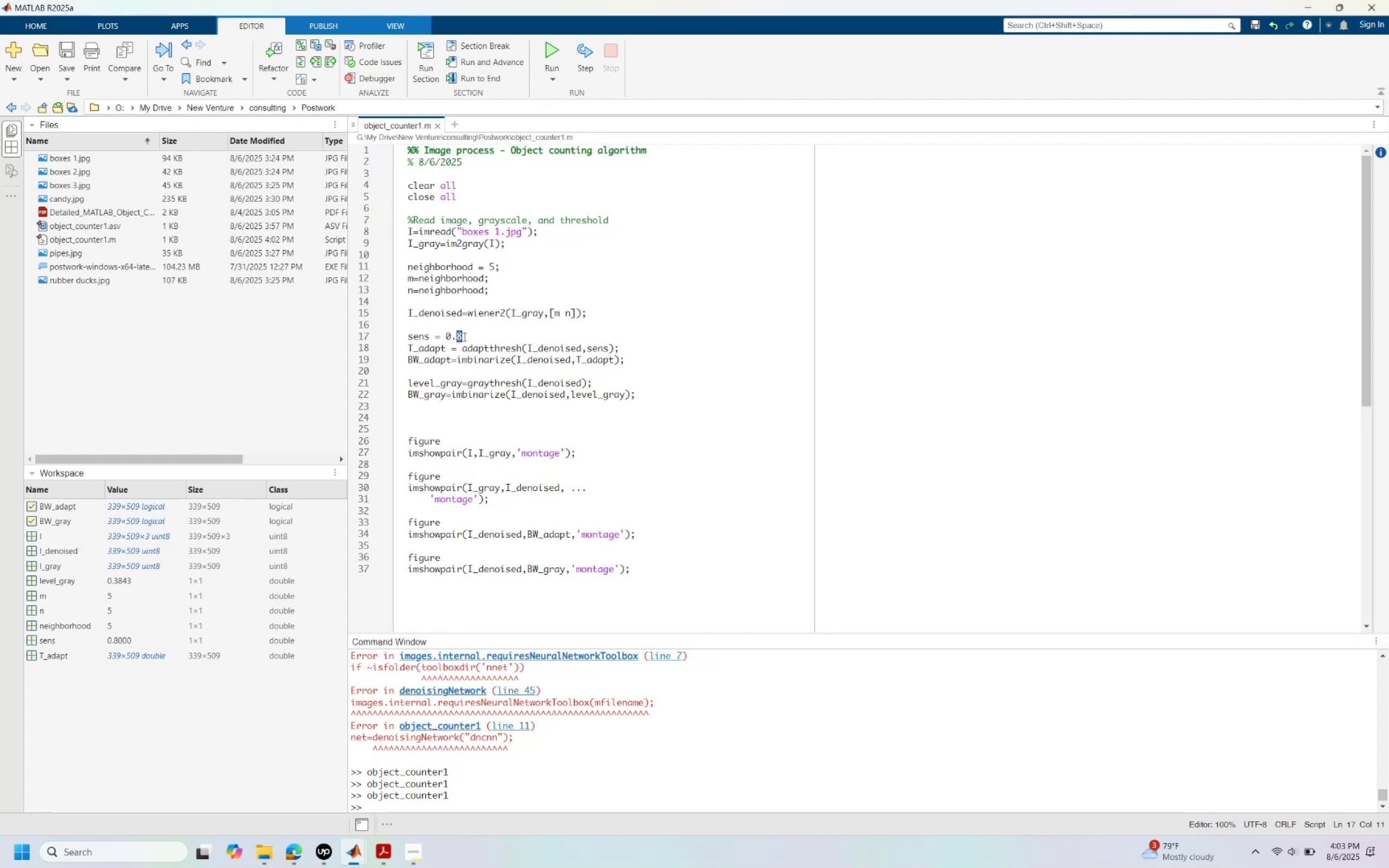 
key(6)
 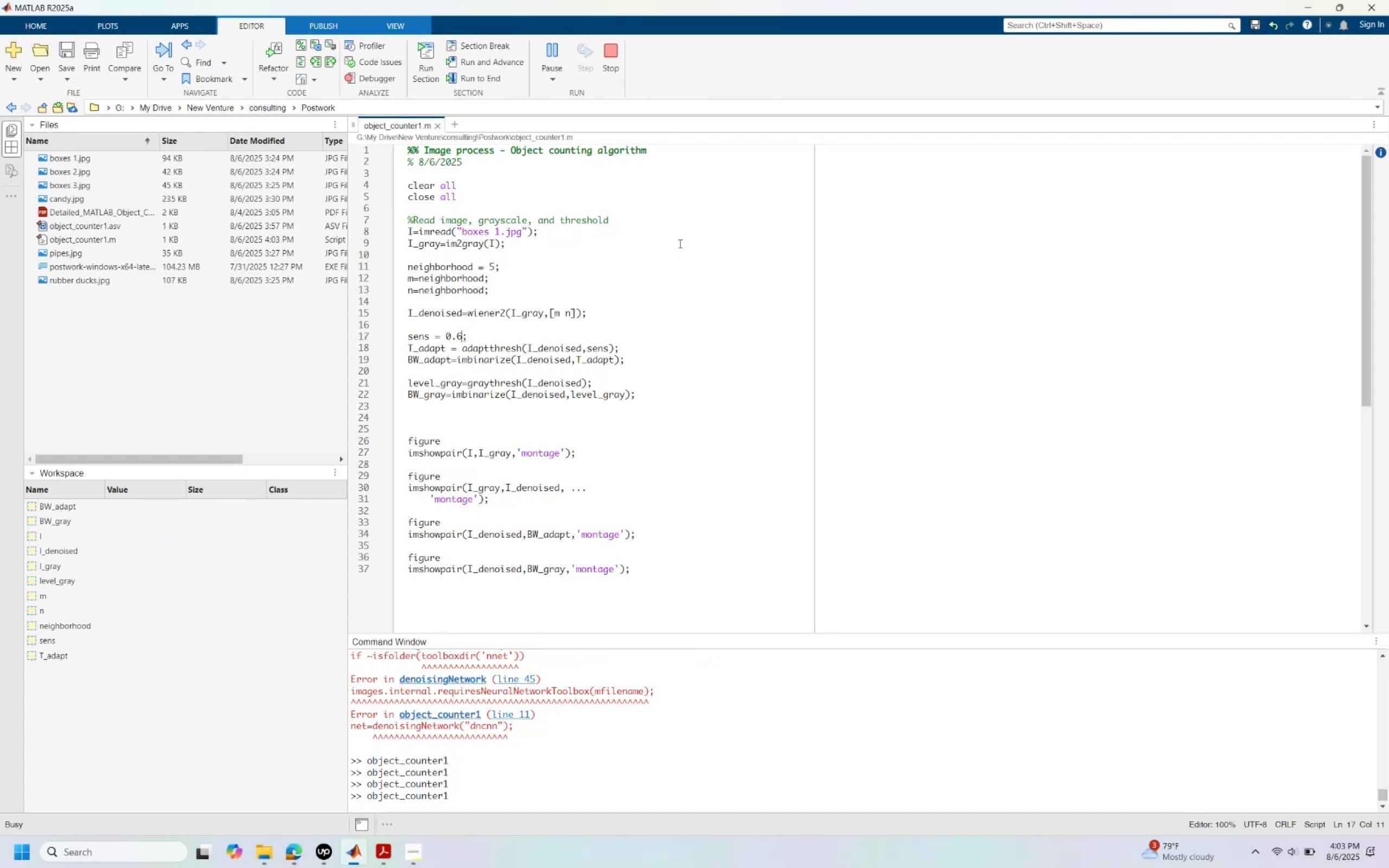 
wait(7.24)
 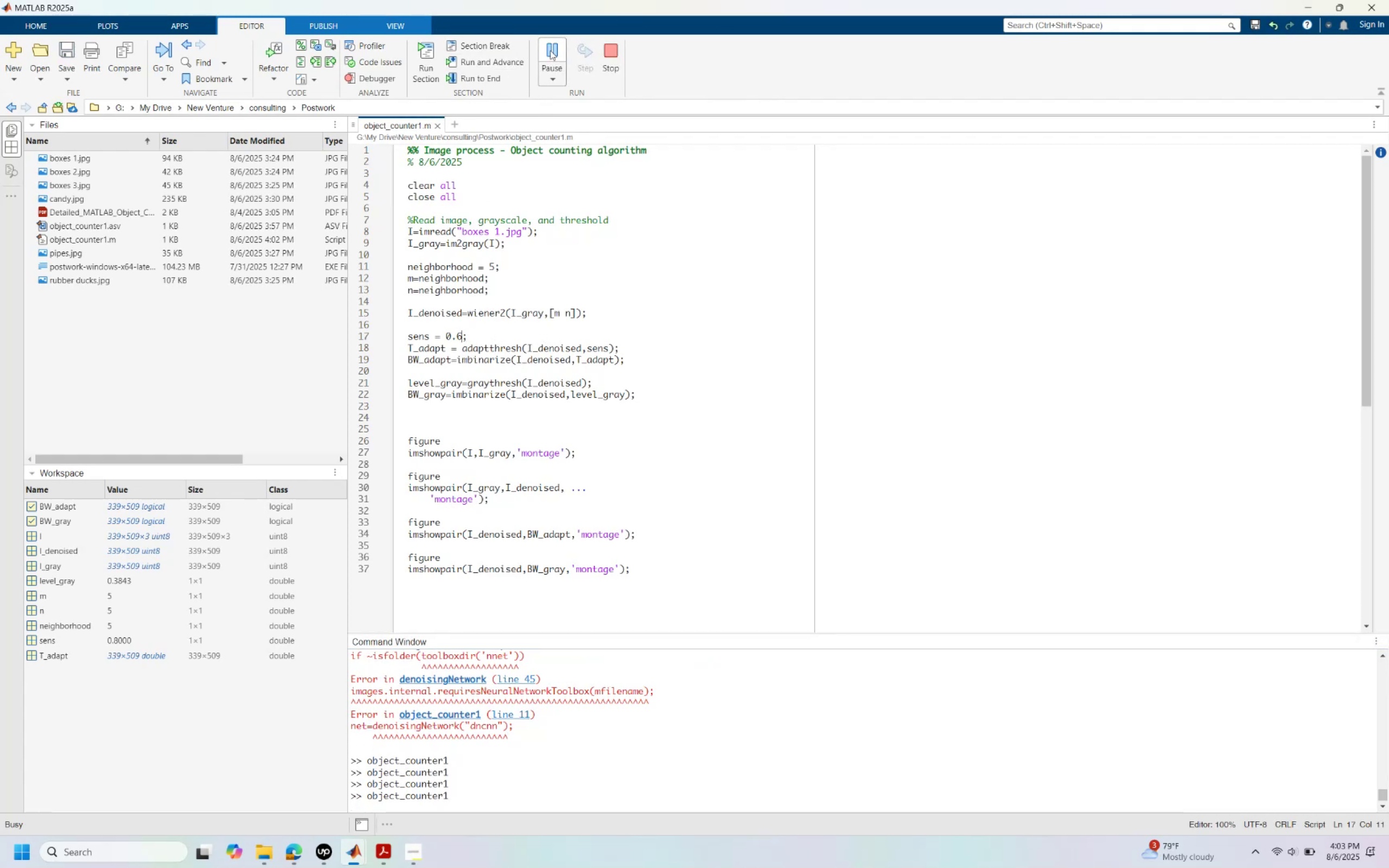 
left_click([390, 133])
 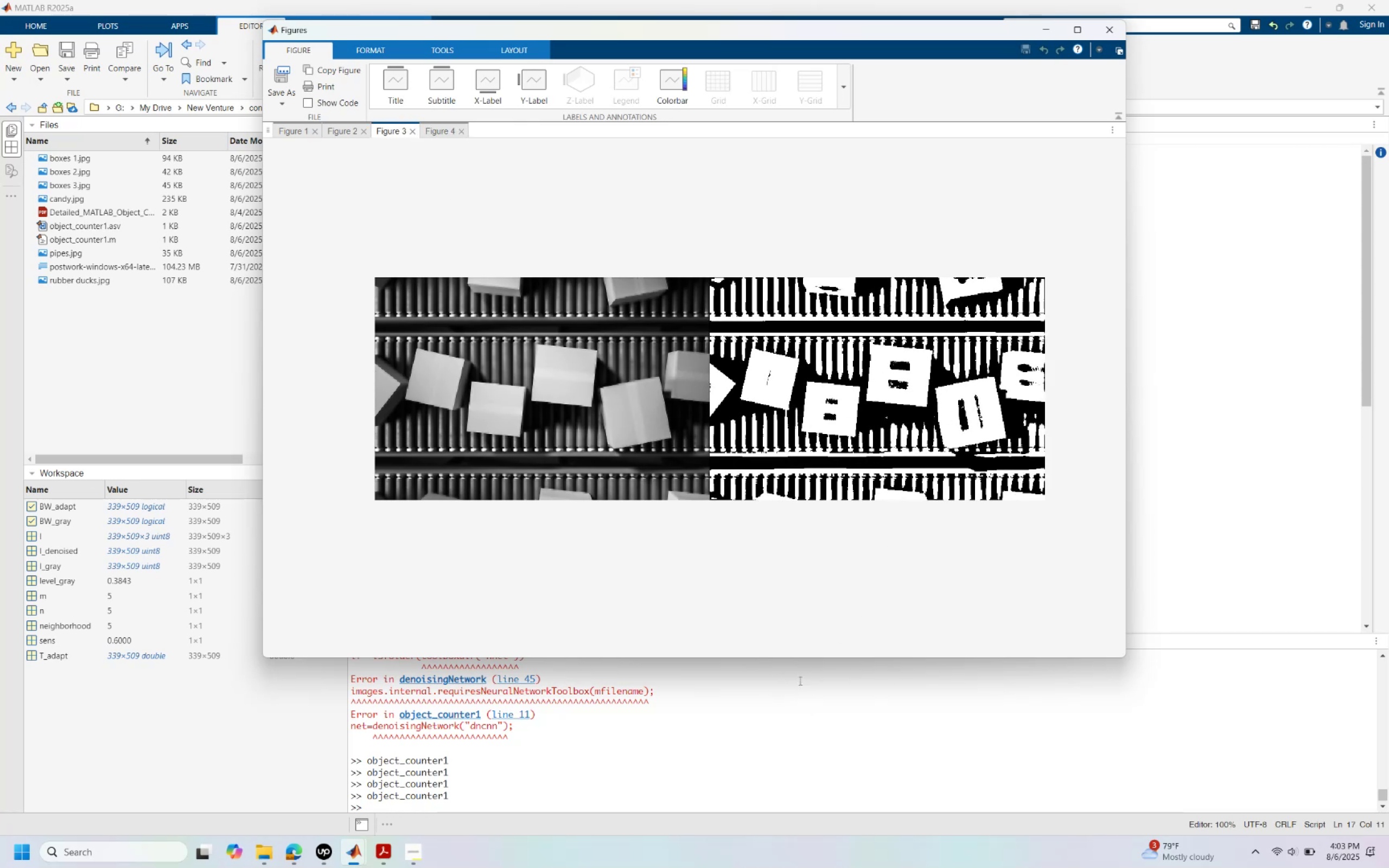 
left_click([785, 737])
 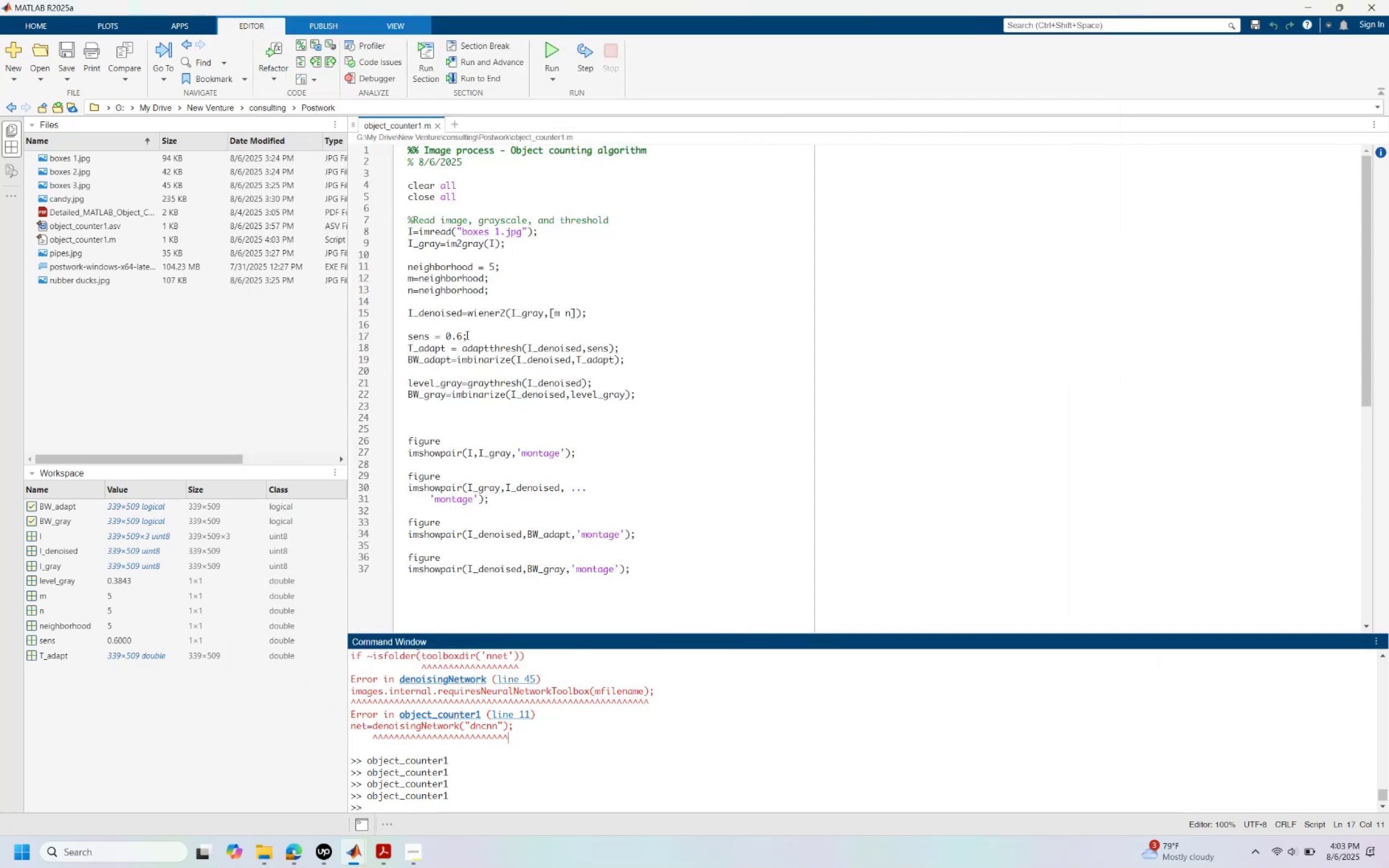 
double_click([463, 335])
 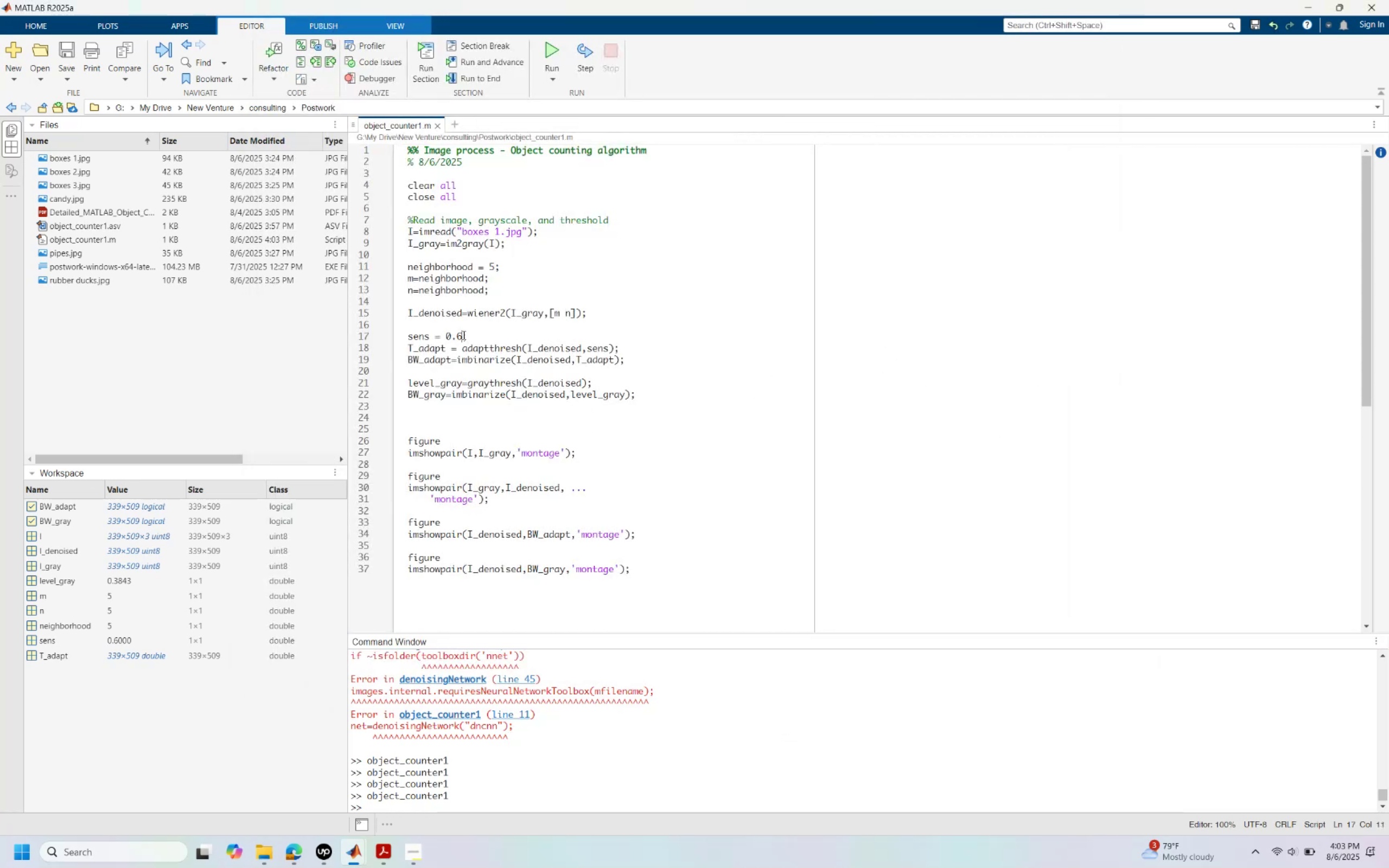 
key(Backspace)
 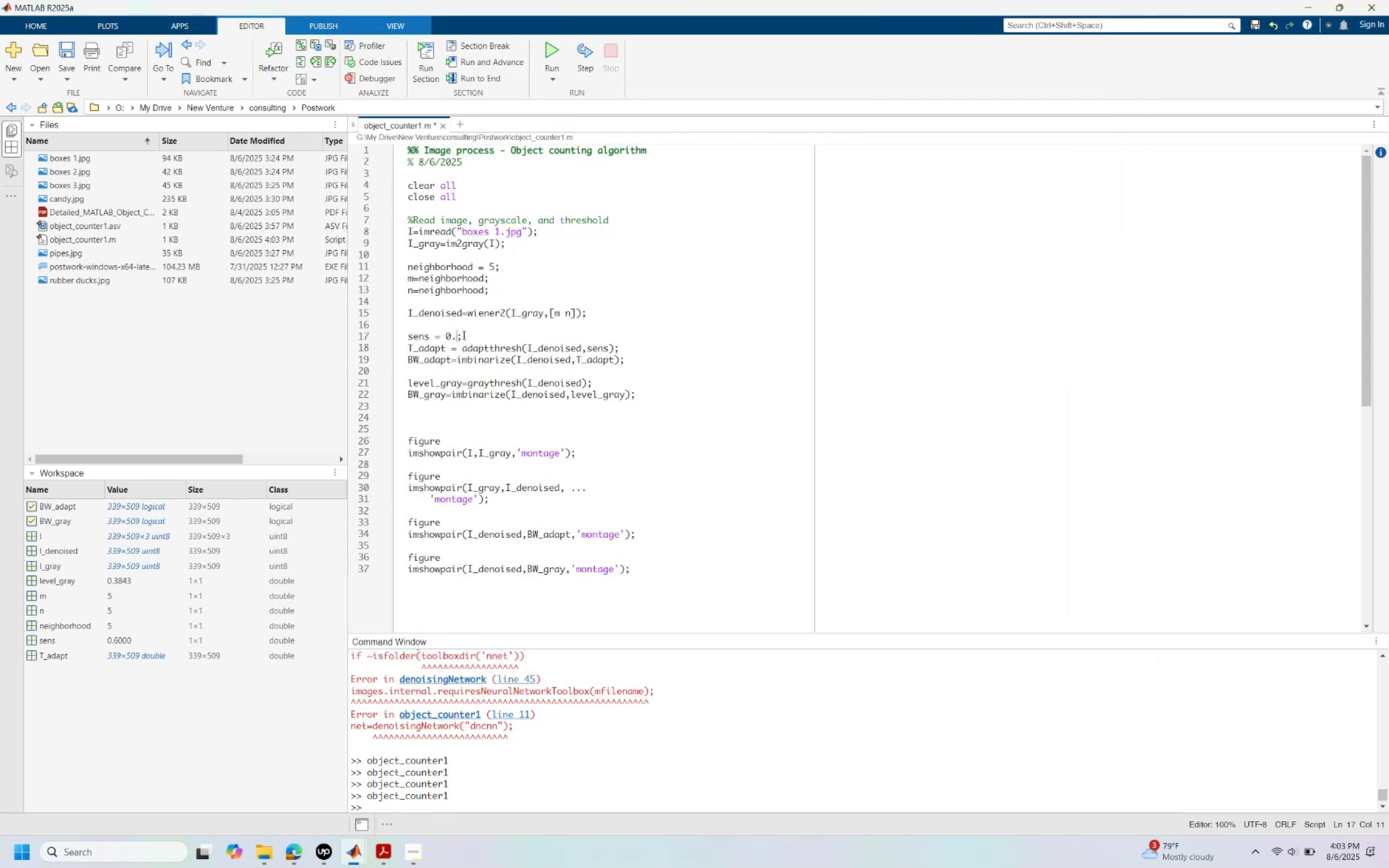 
key(7)
 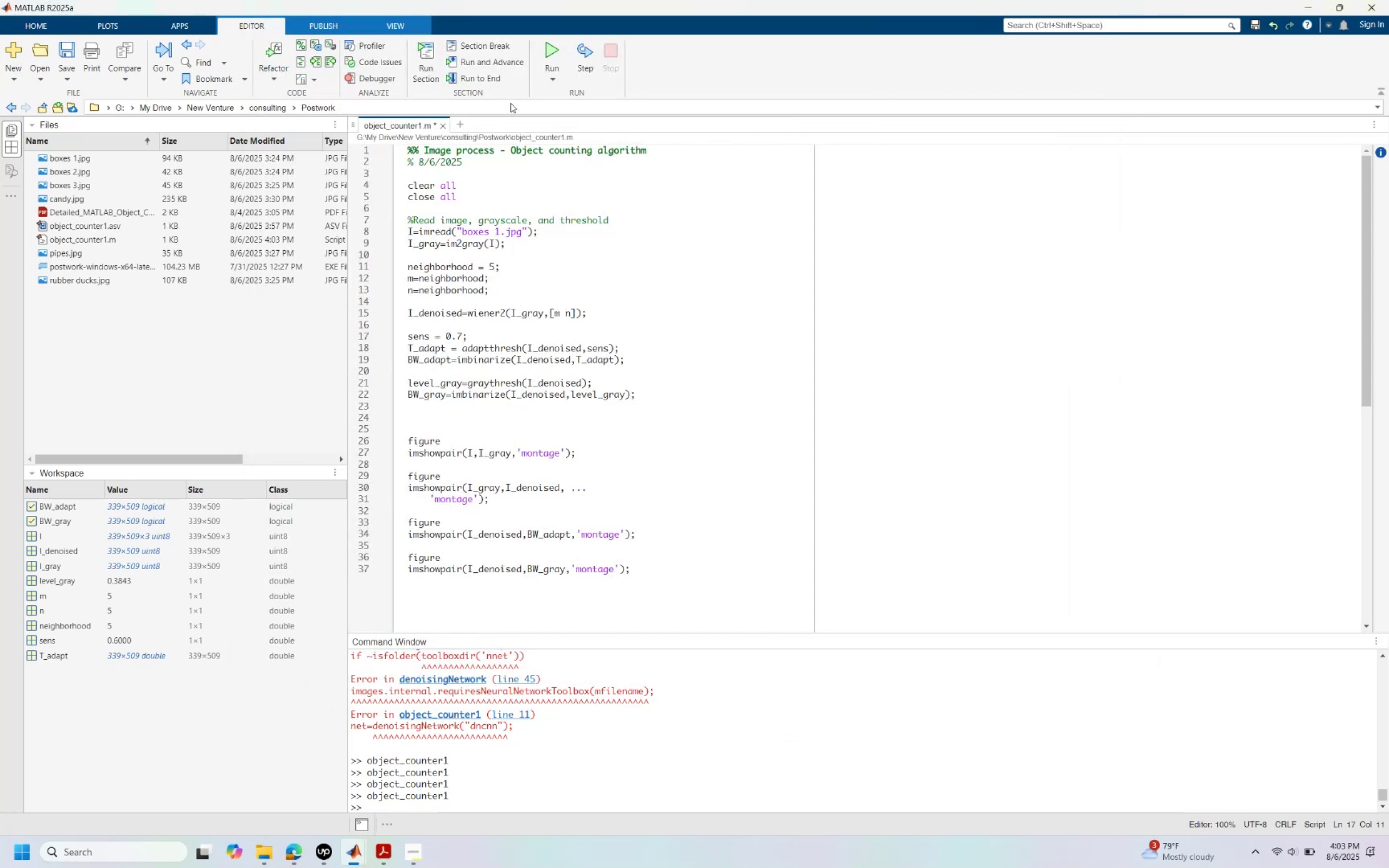 
left_click([548, 55])
 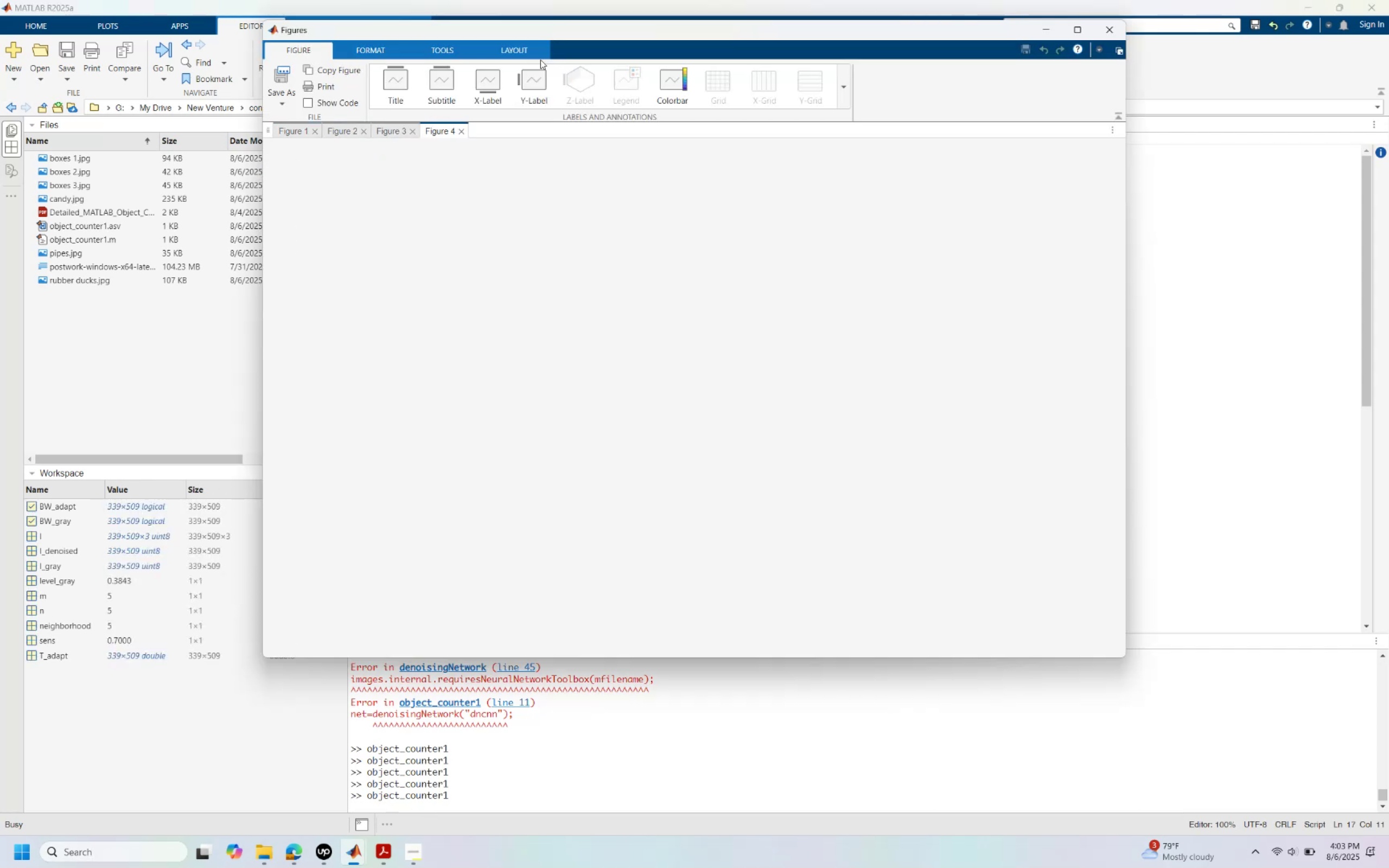 
wait(9.47)
 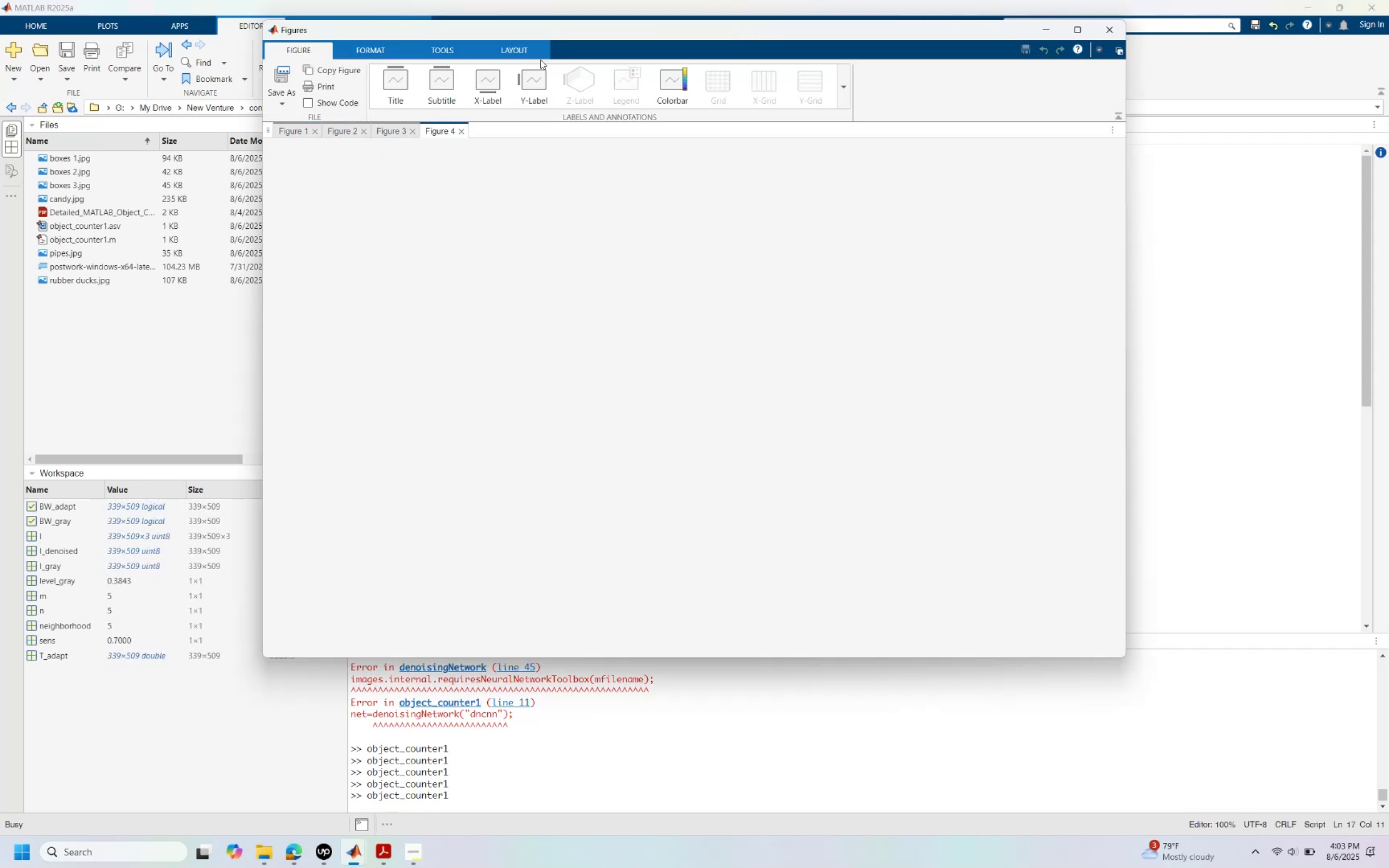 
left_click([439, 128])
 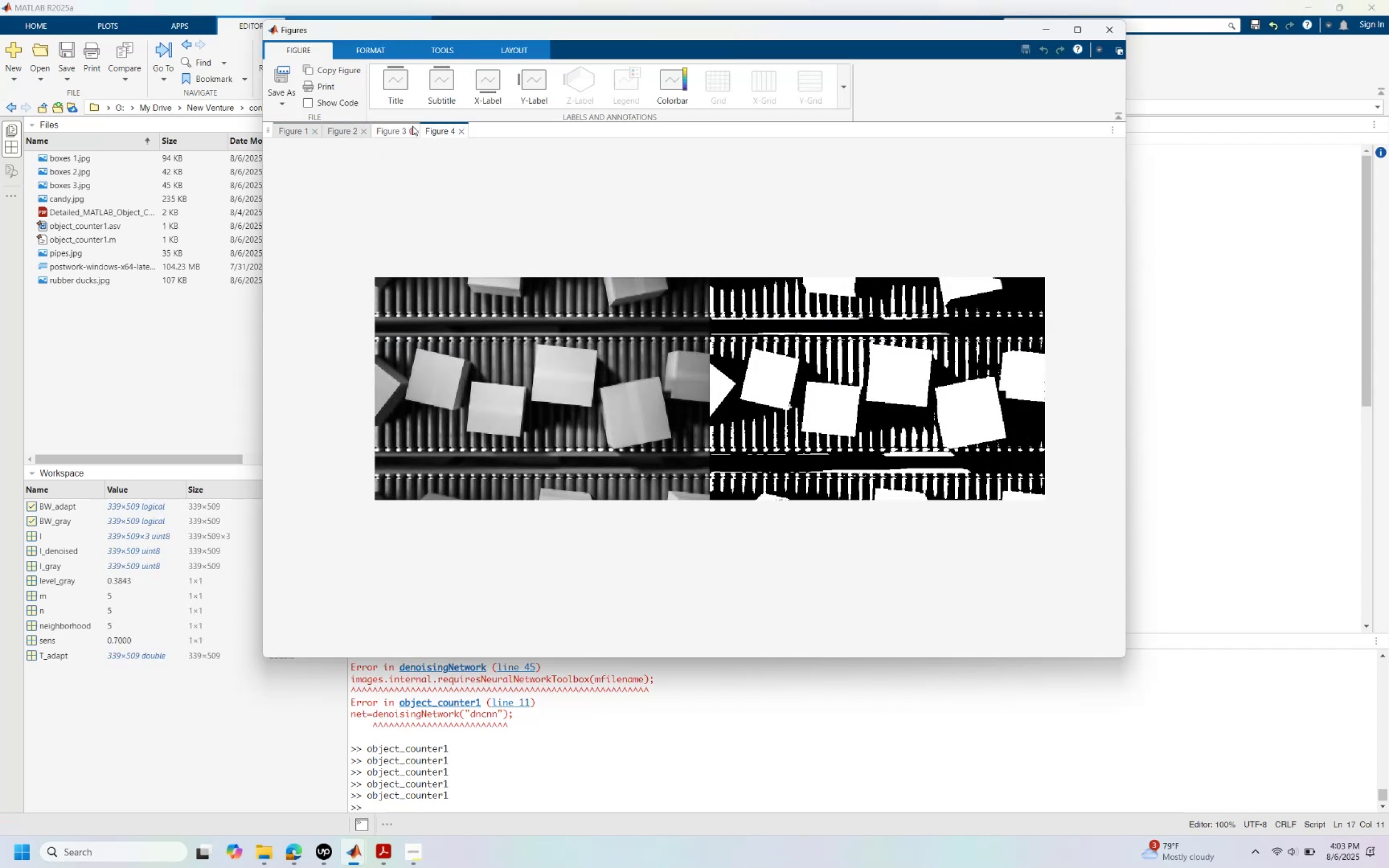 
left_click([391, 131])
 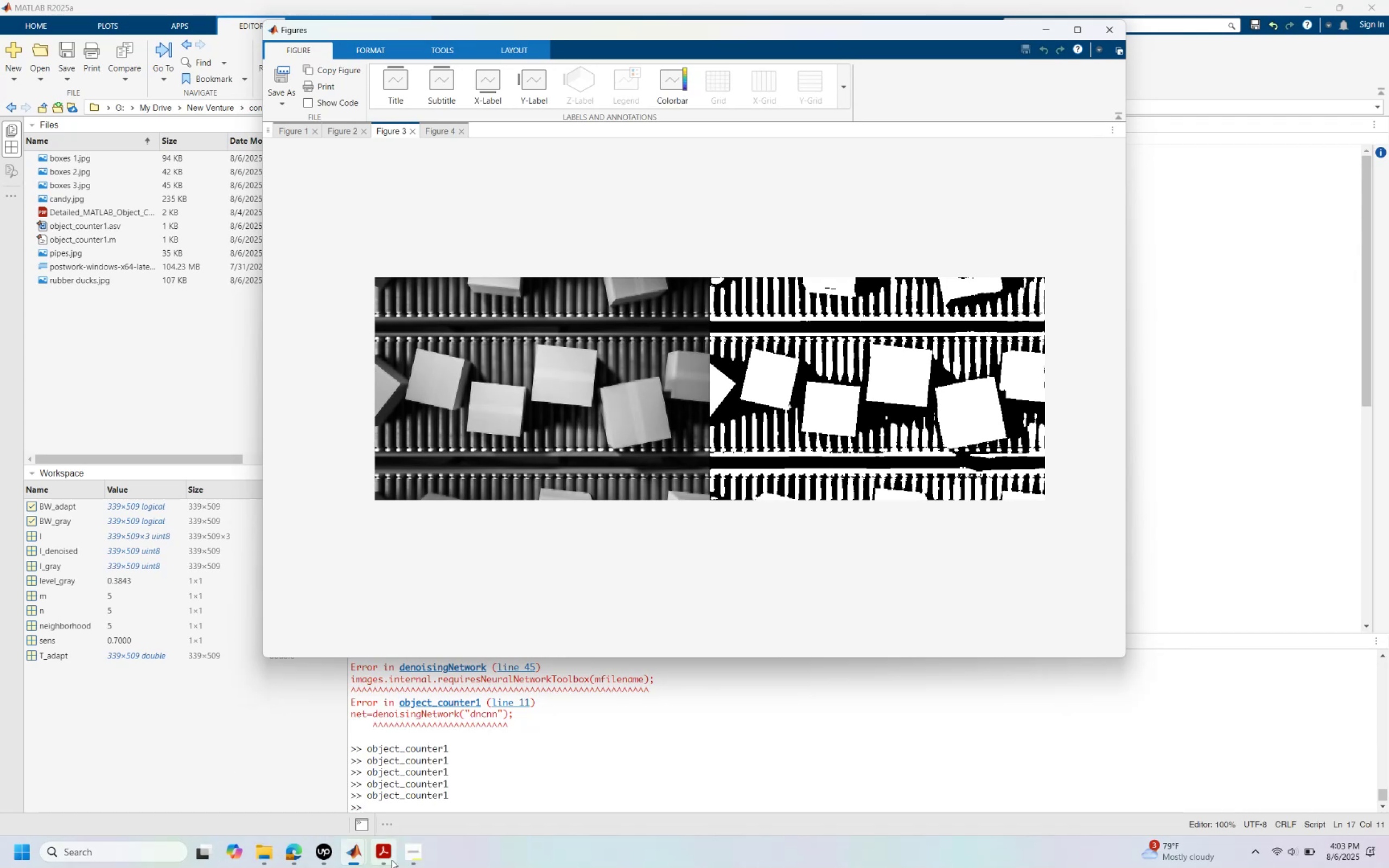 
left_click([393, 788])
 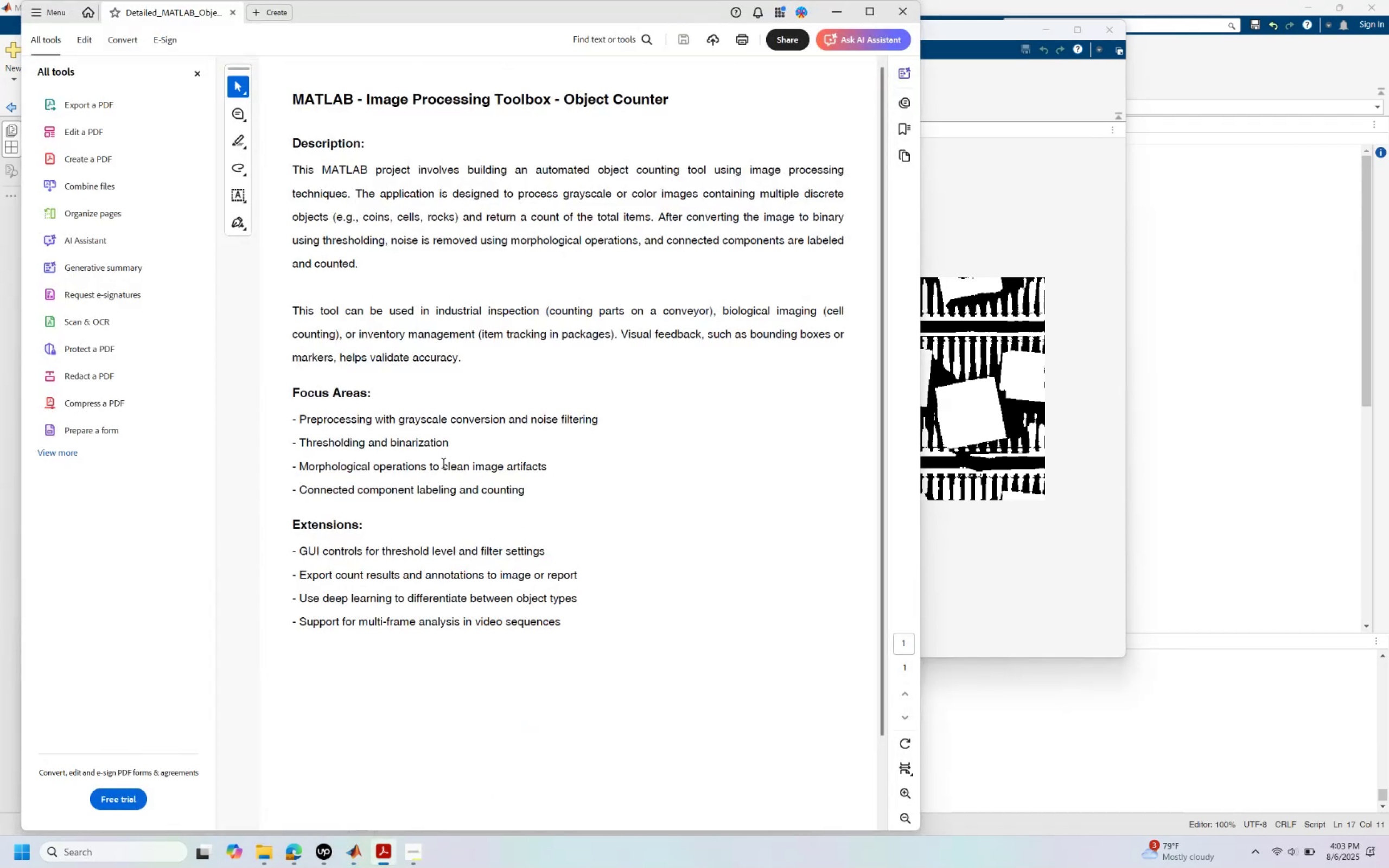 
wait(9.59)
 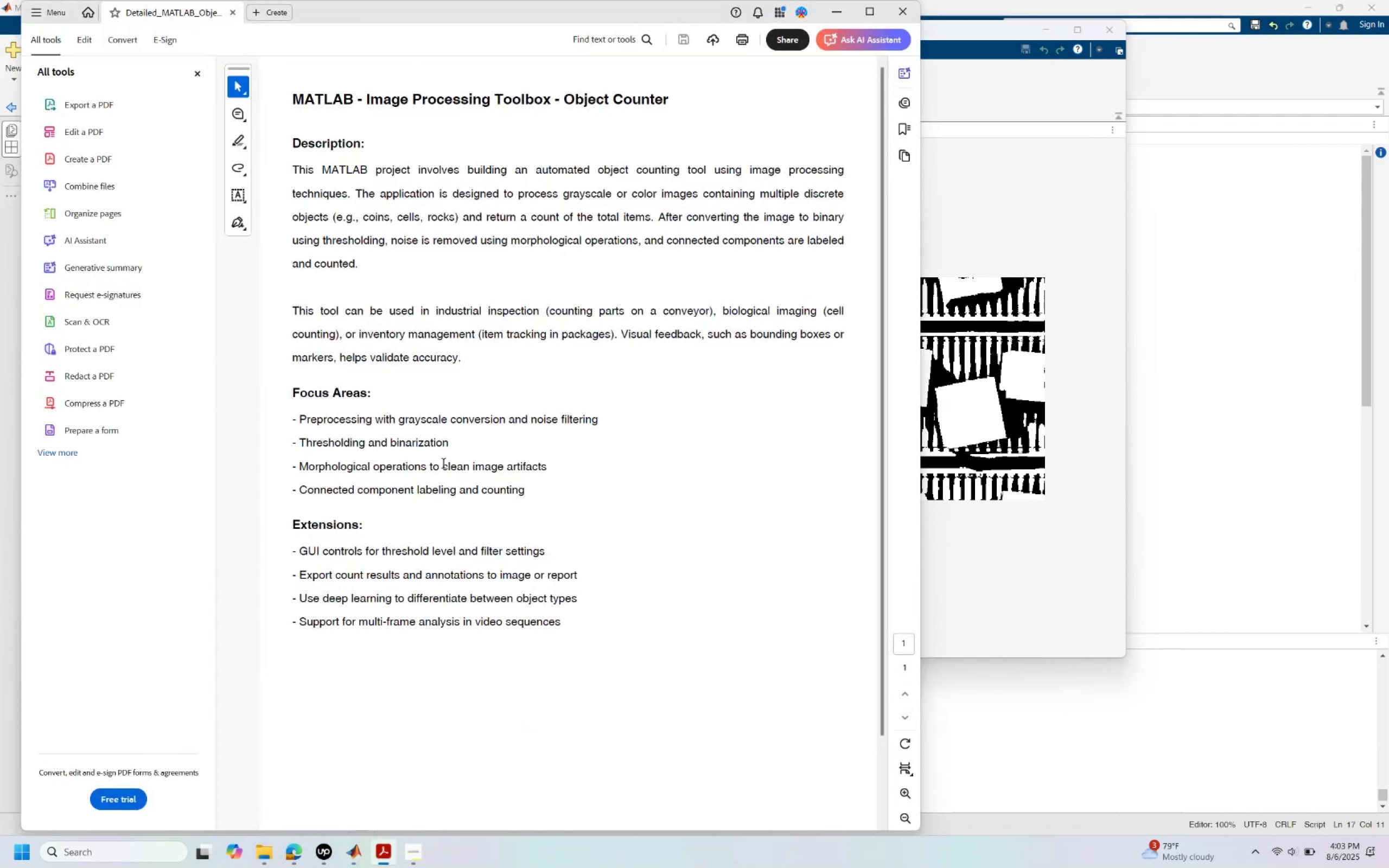 
left_click([1033, 596])
 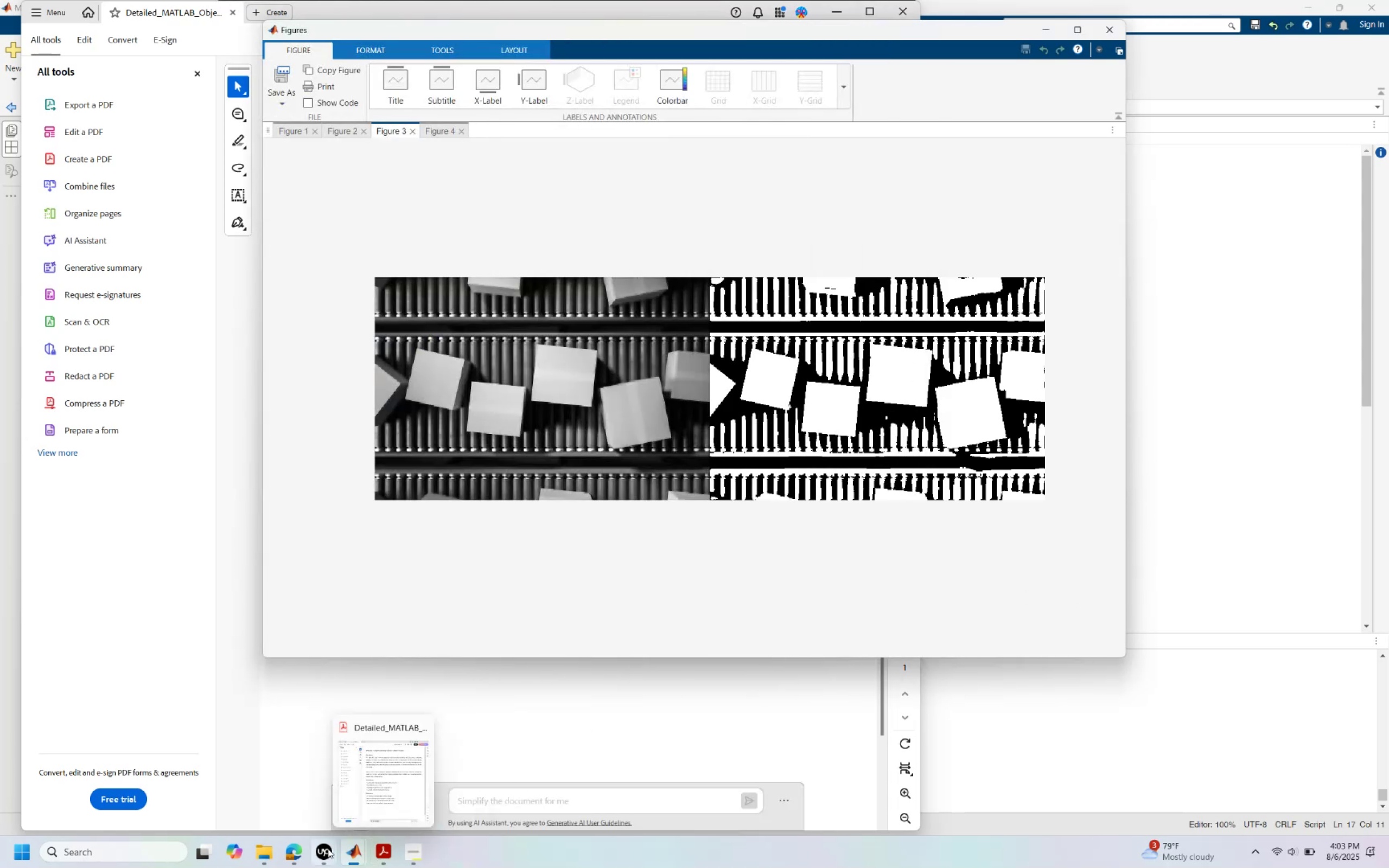 
left_click([298, 853])
 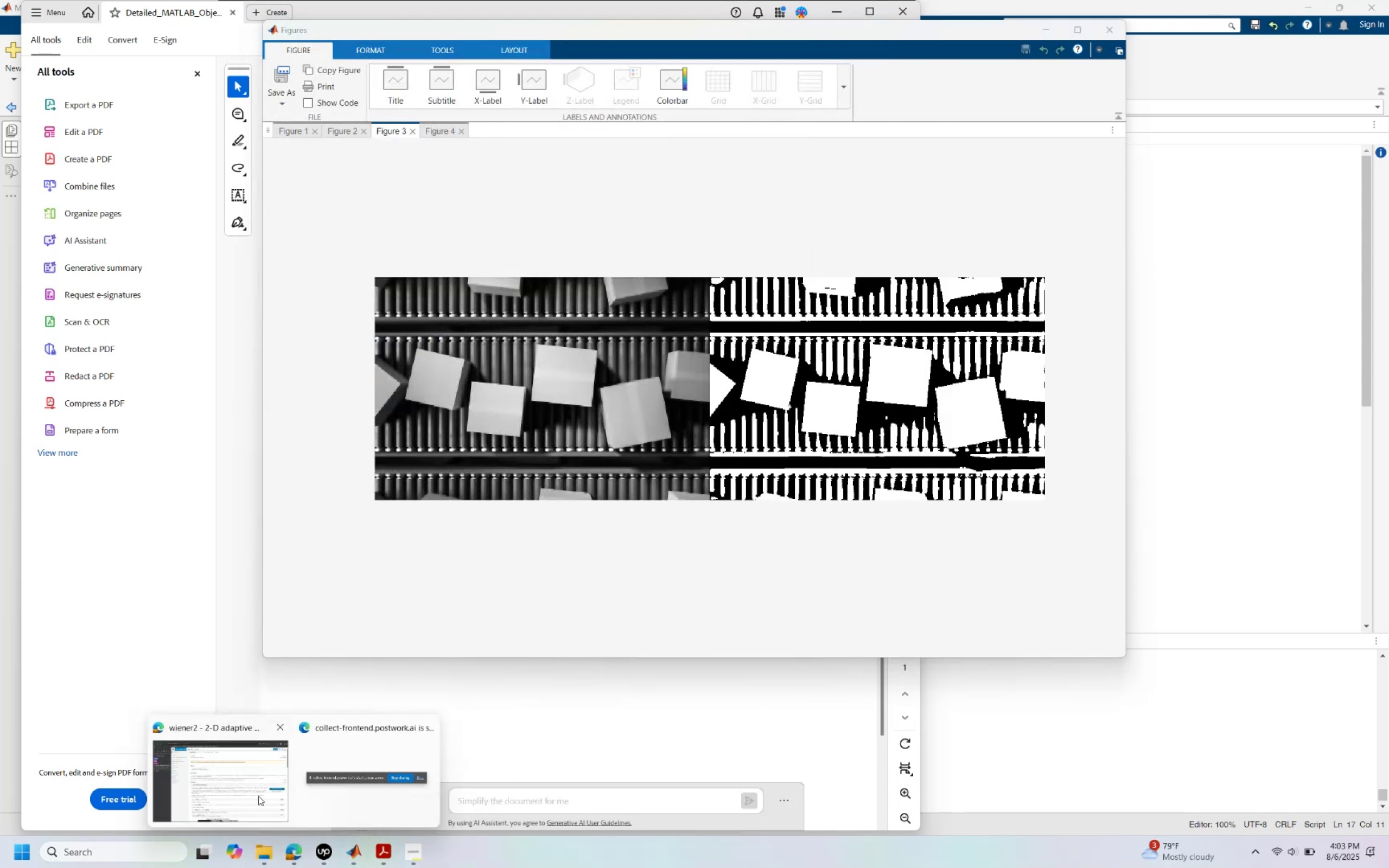 
left_click([253, 797])
 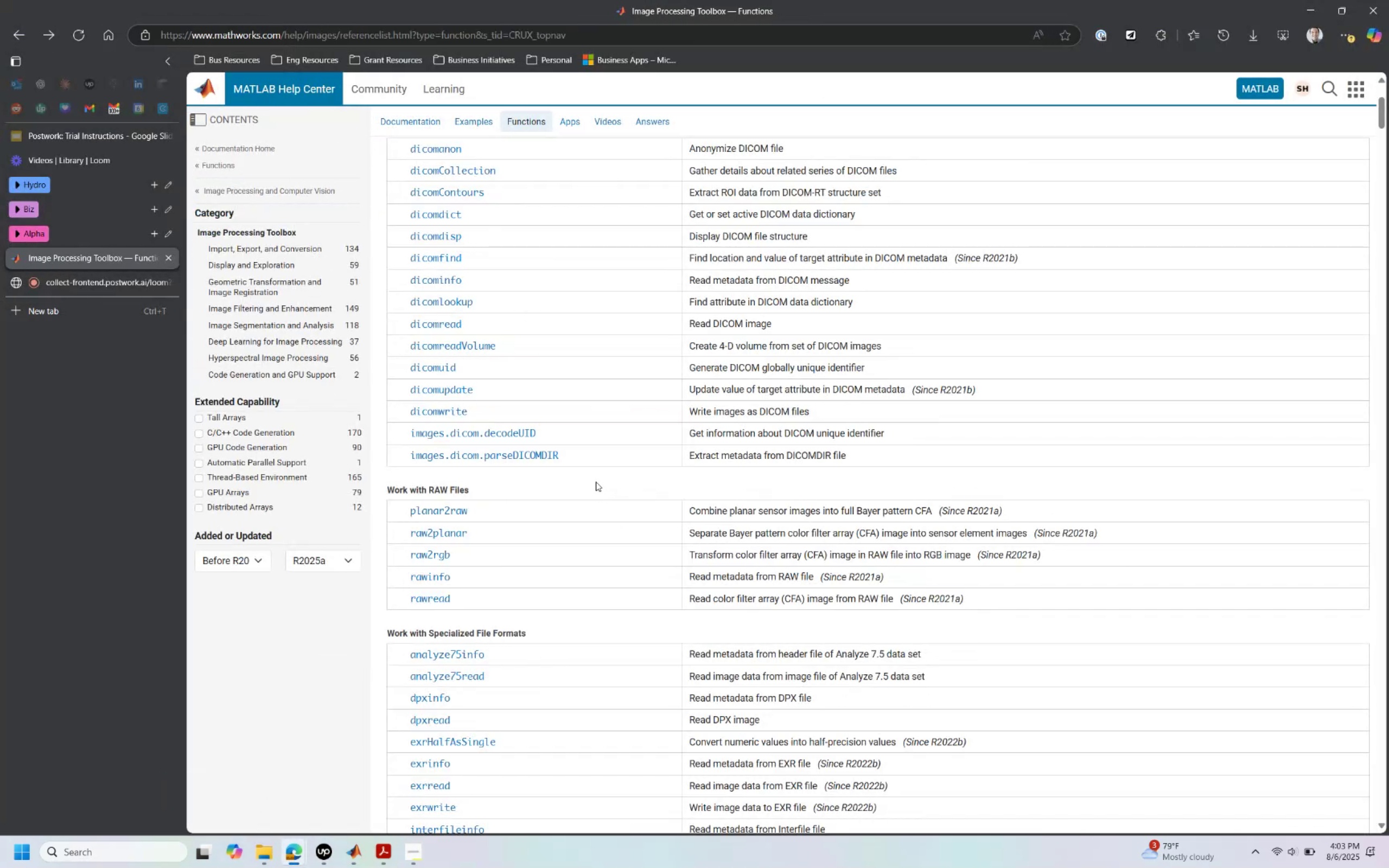 
wait(5.75)
 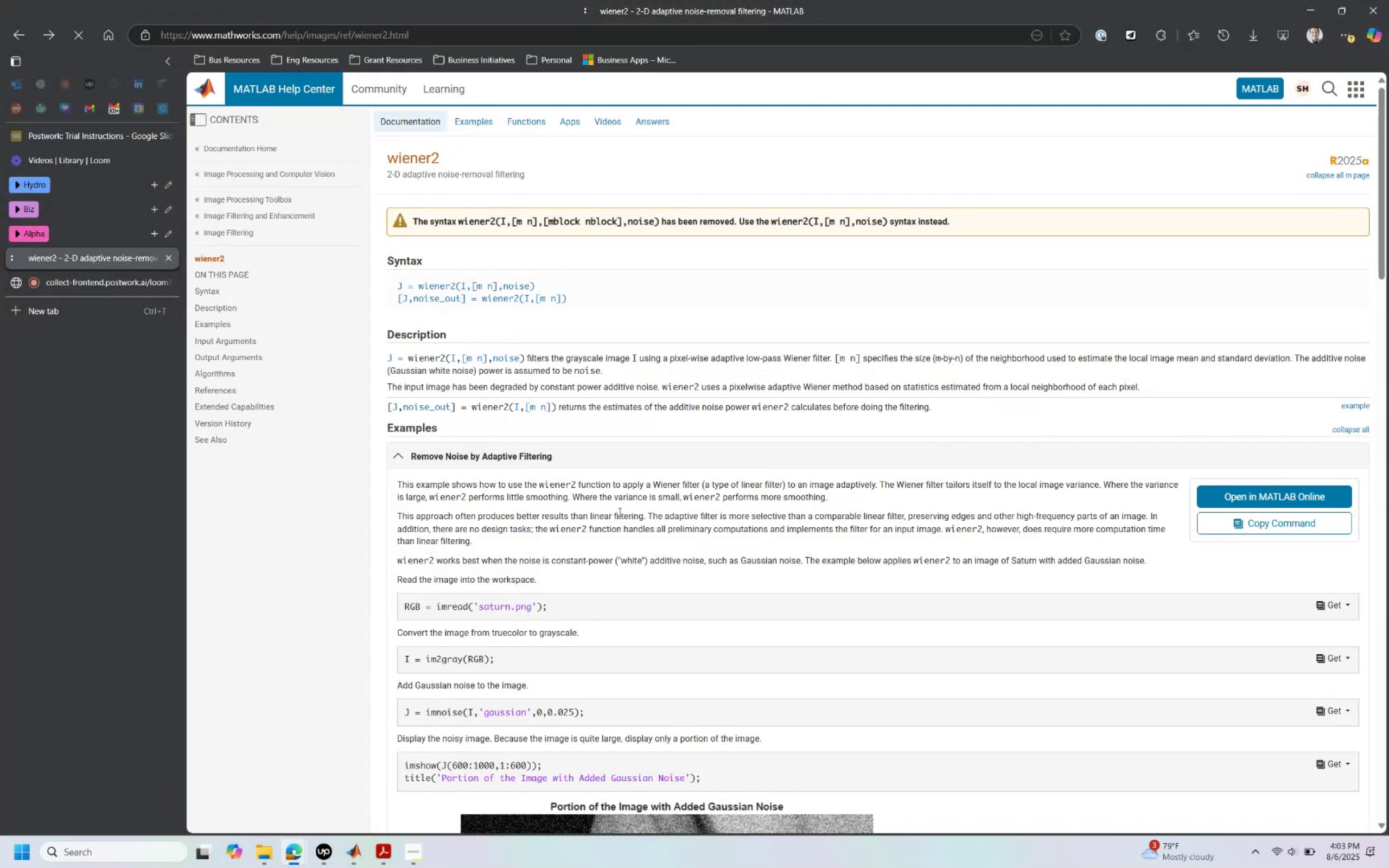 
scroll: coordinate [631, 502], scroll_direction: up, amount: 3.0
 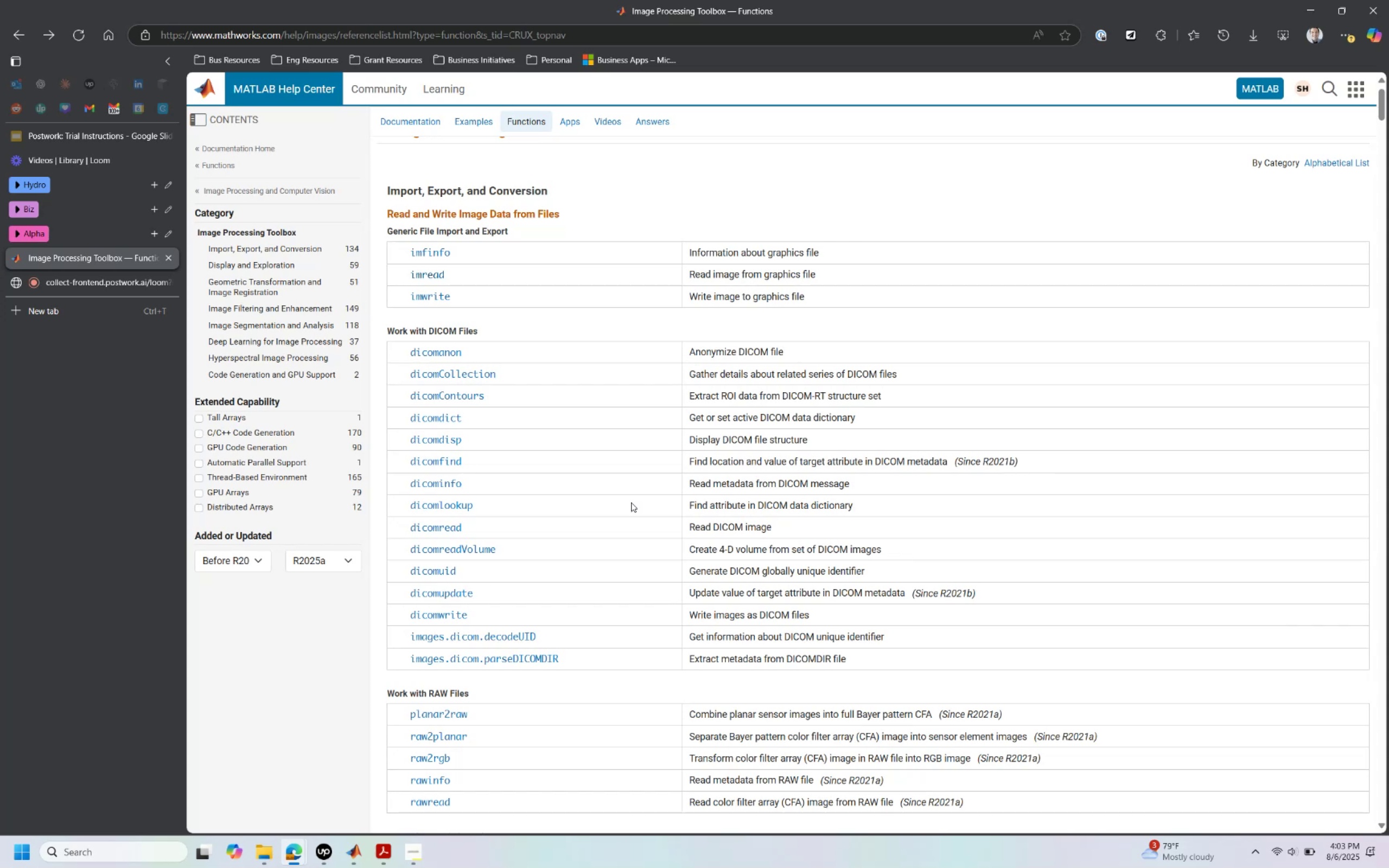 
scroll: coordinate [632, 501], scroll_direction: down, amount: 8.0
 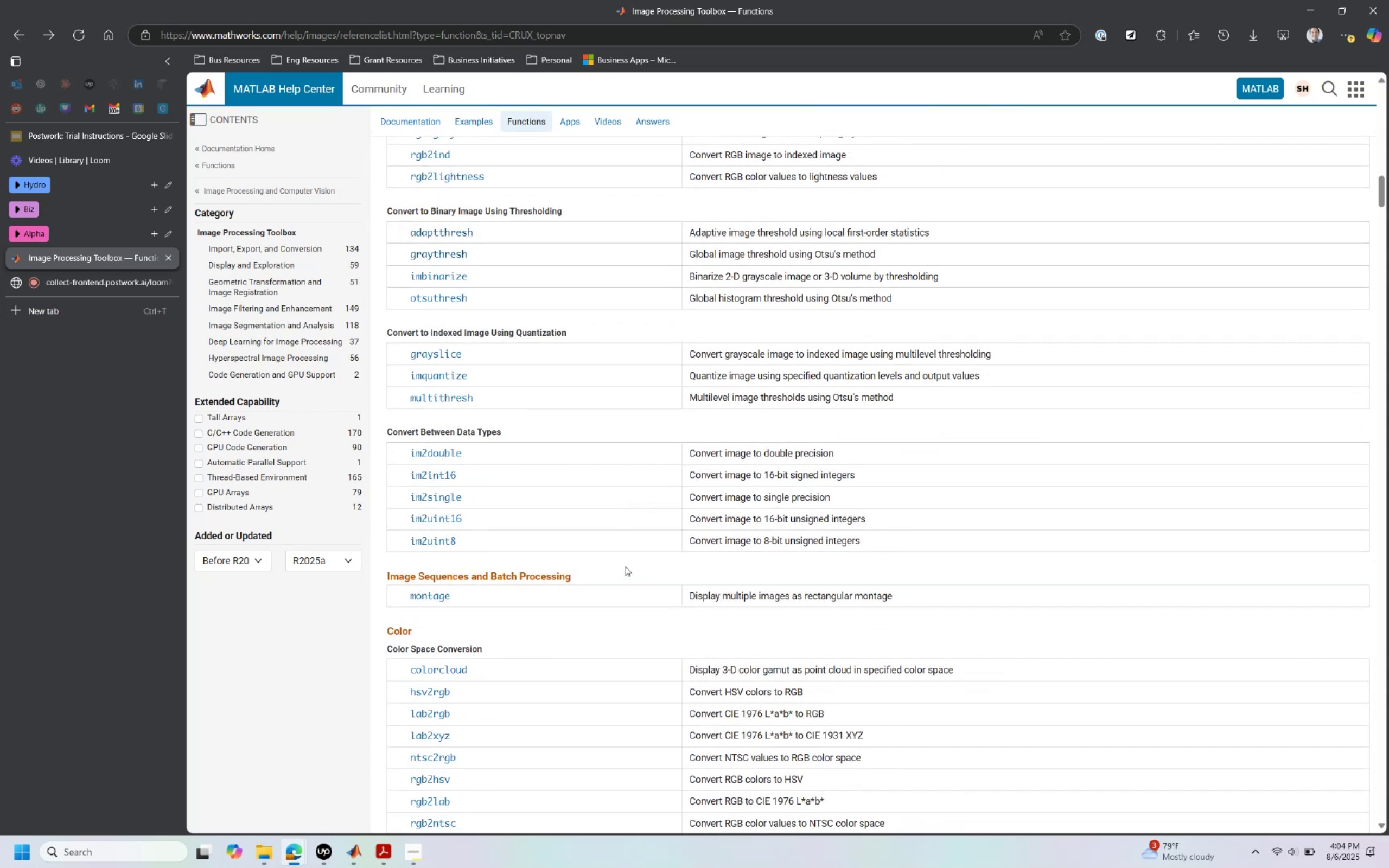 
wait(5.43)
 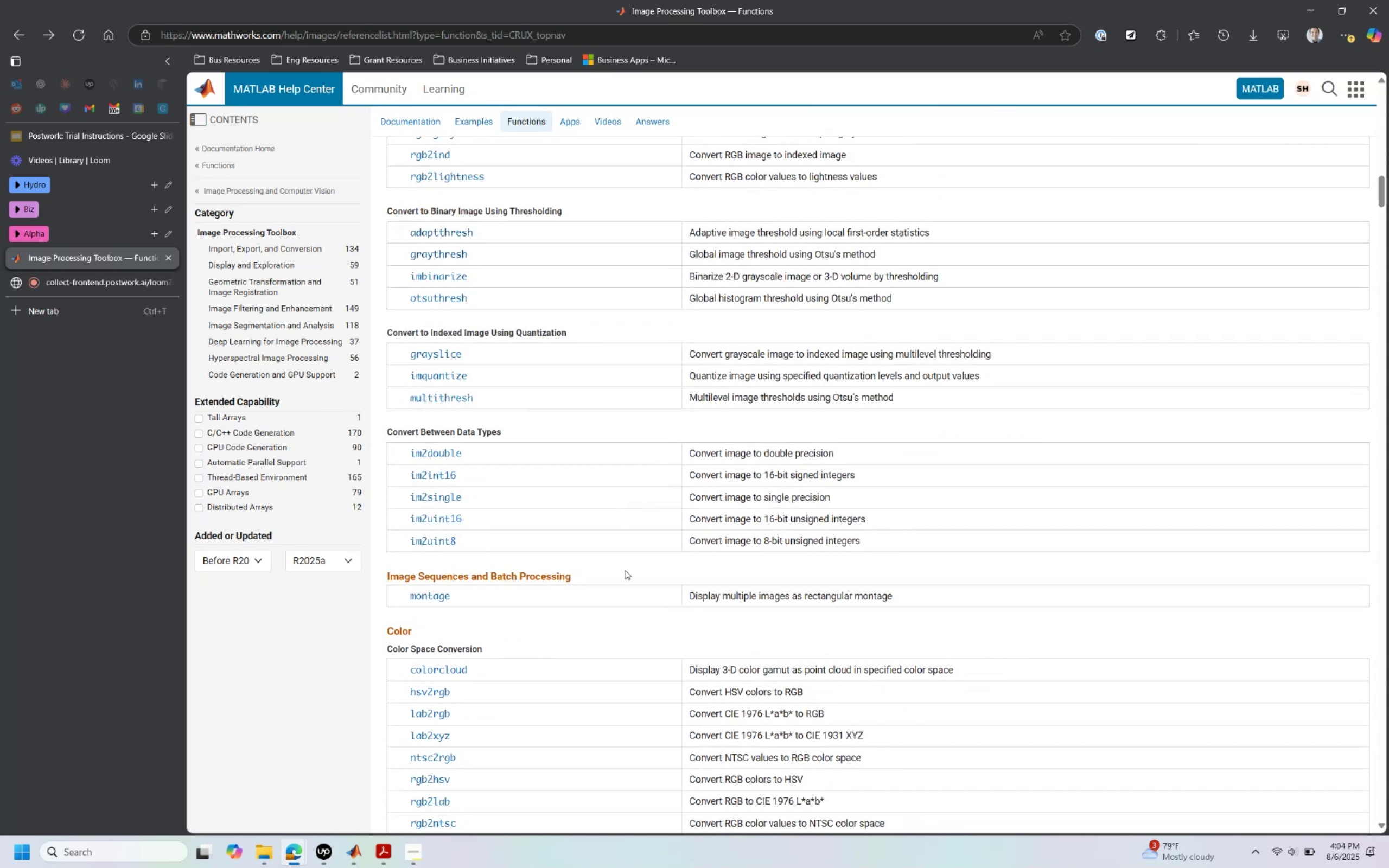 
scroll: coordinate [609, 674], scroll_direction: down, amount: 28.0
 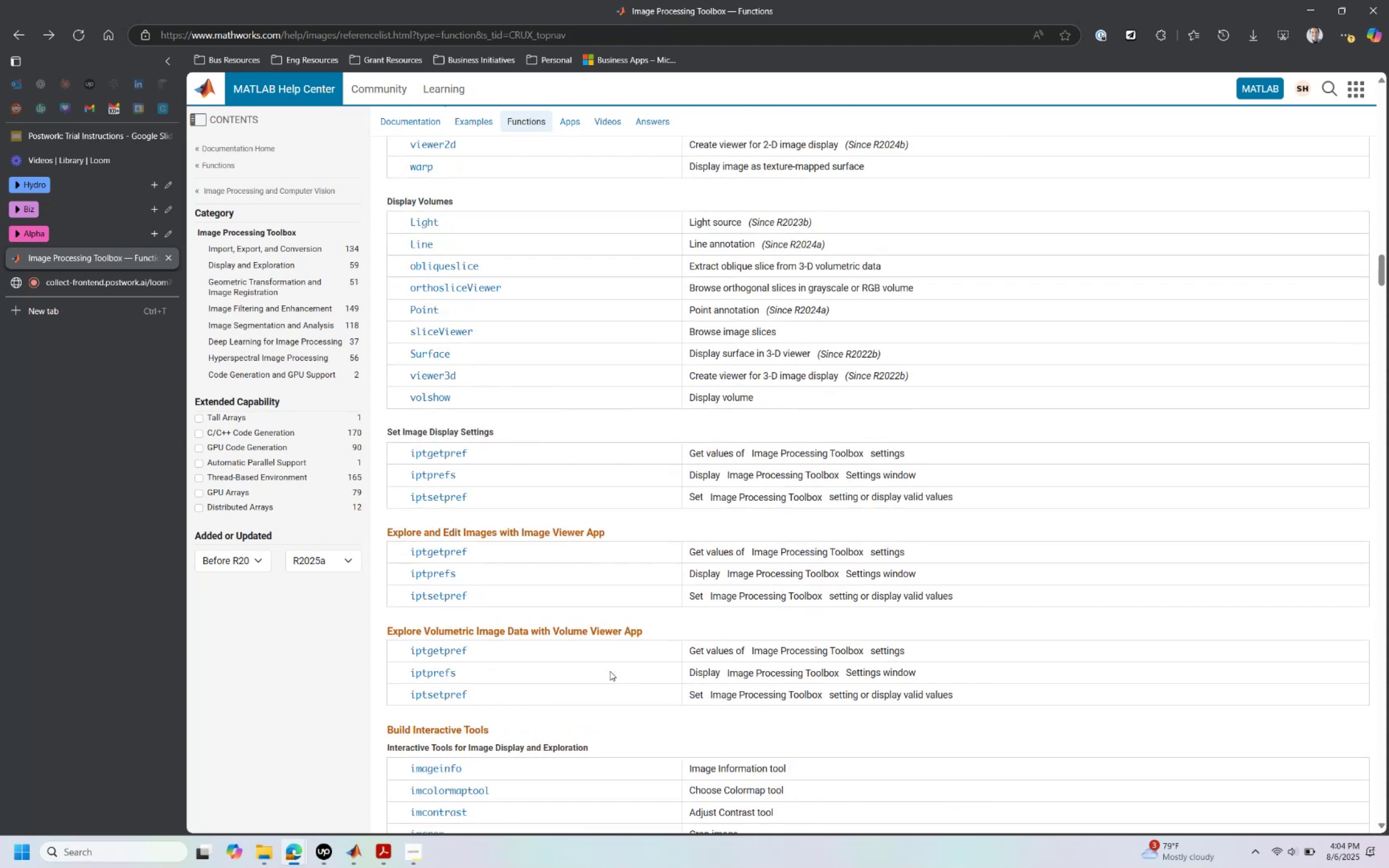 
scroll: coordinate [629, 631], scroll_direction: down, amount: 27.0
 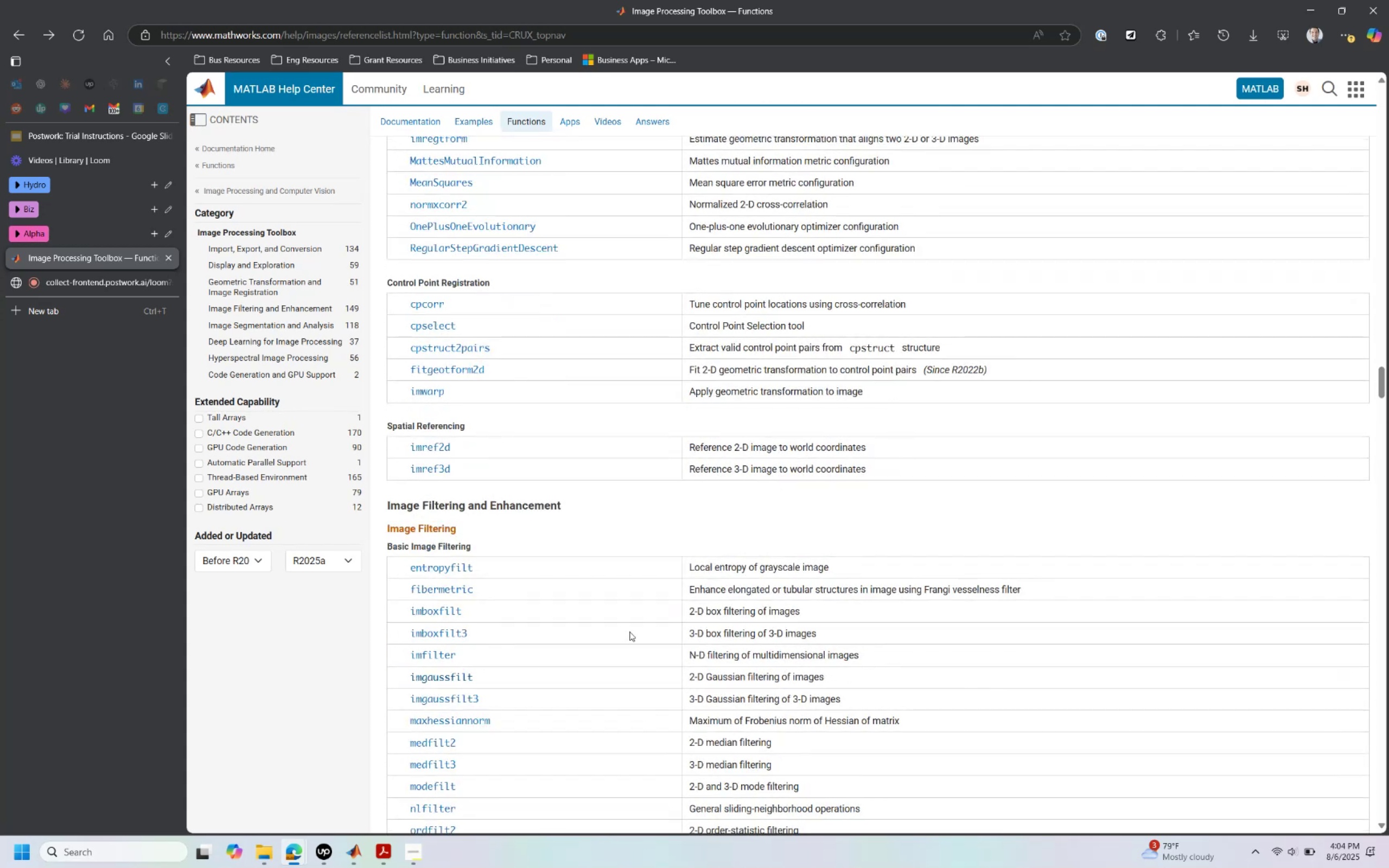 
scroll: coordinate [633, 627], scroll_direction: down, amount: 17.0
 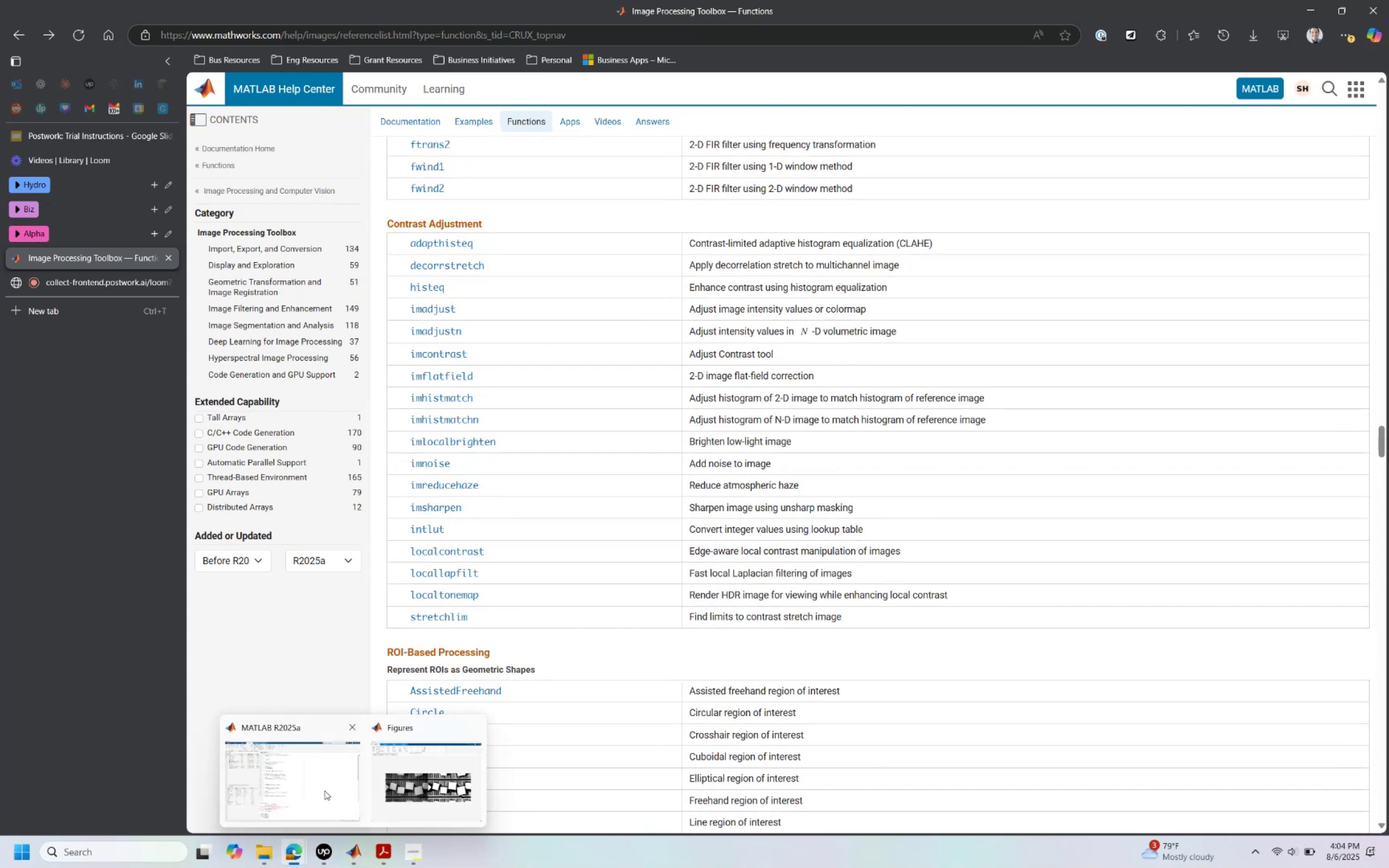 
left_click([324, 790])
 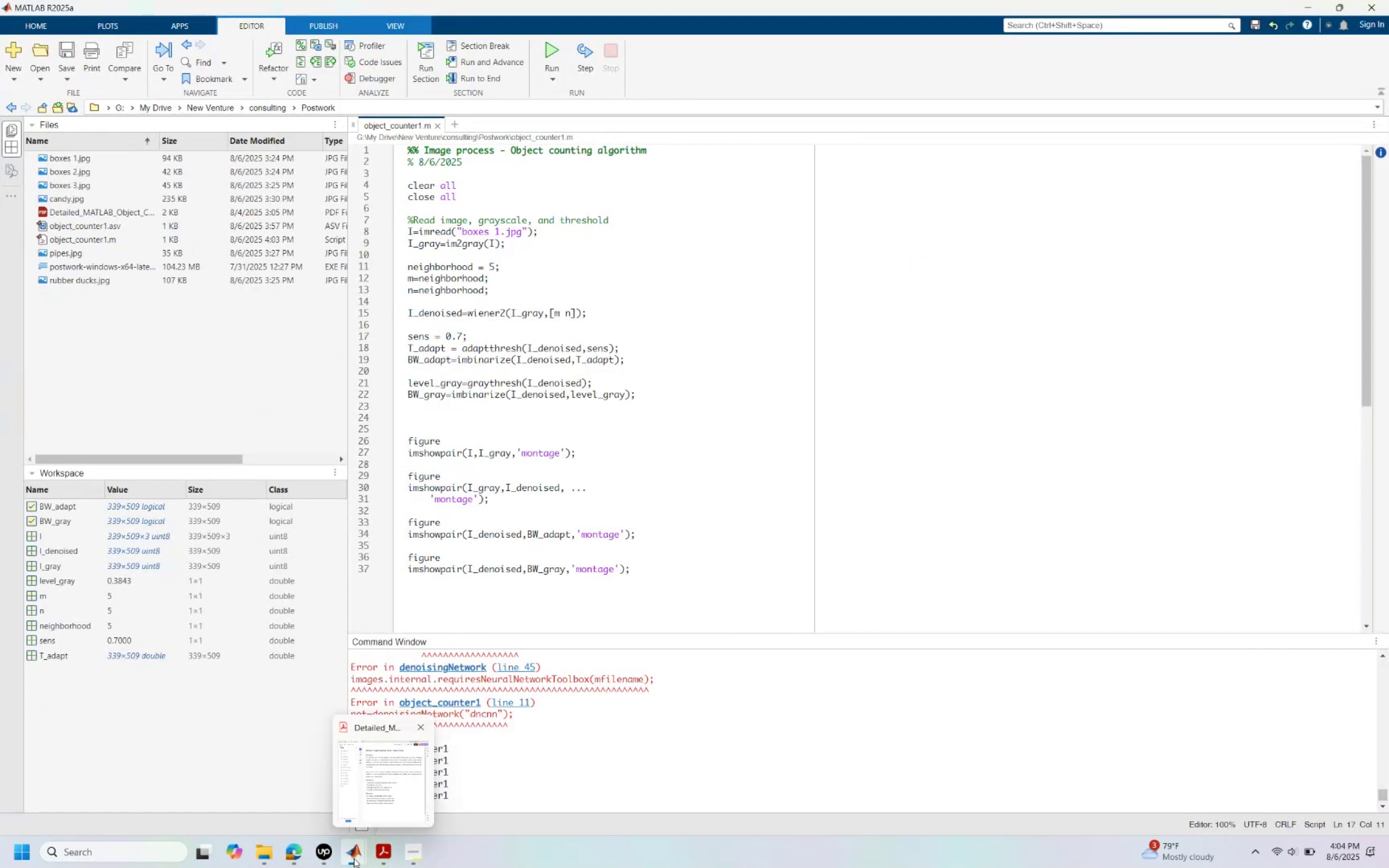 
left_click([395, 795])
 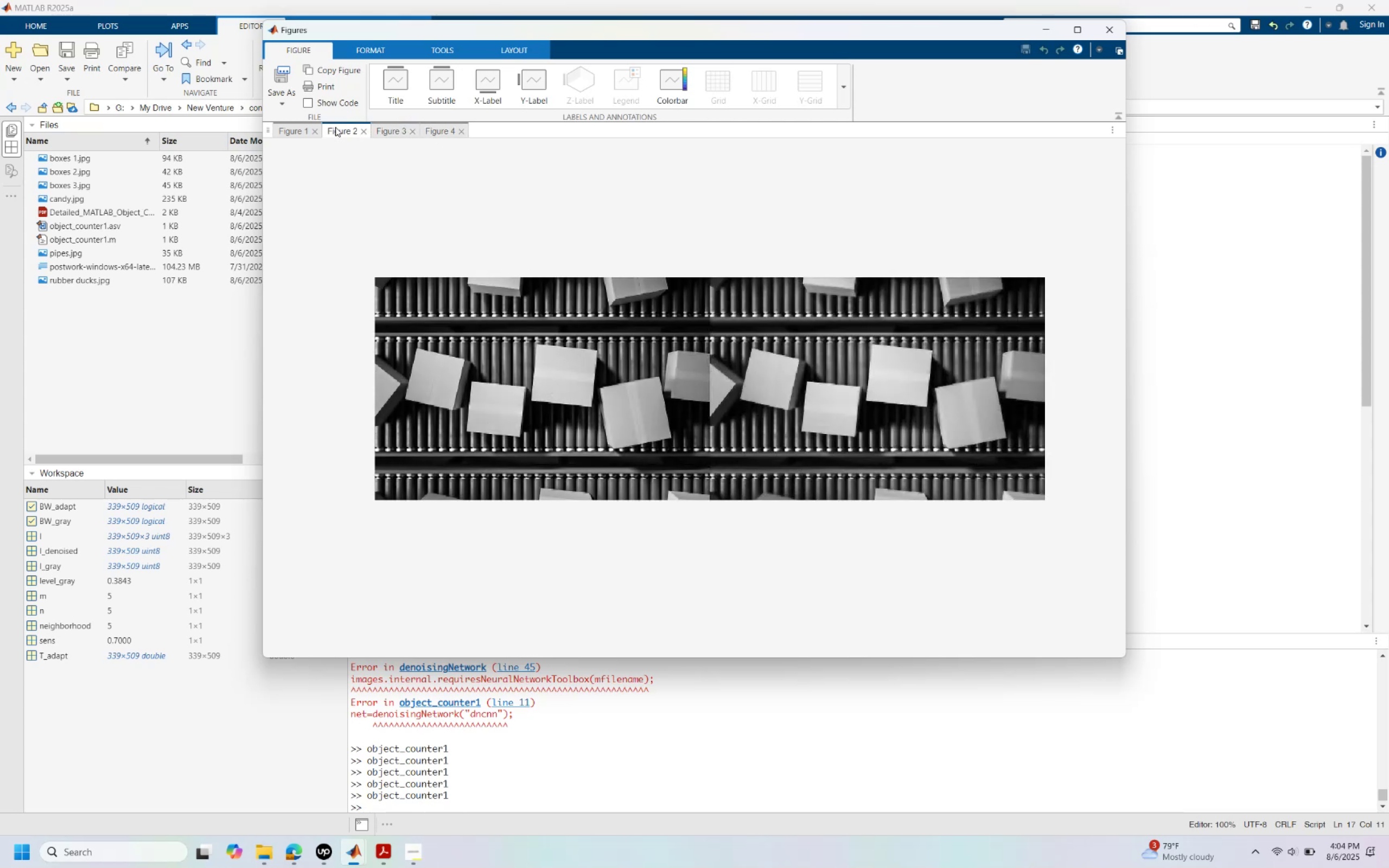 
wait(6.34)
 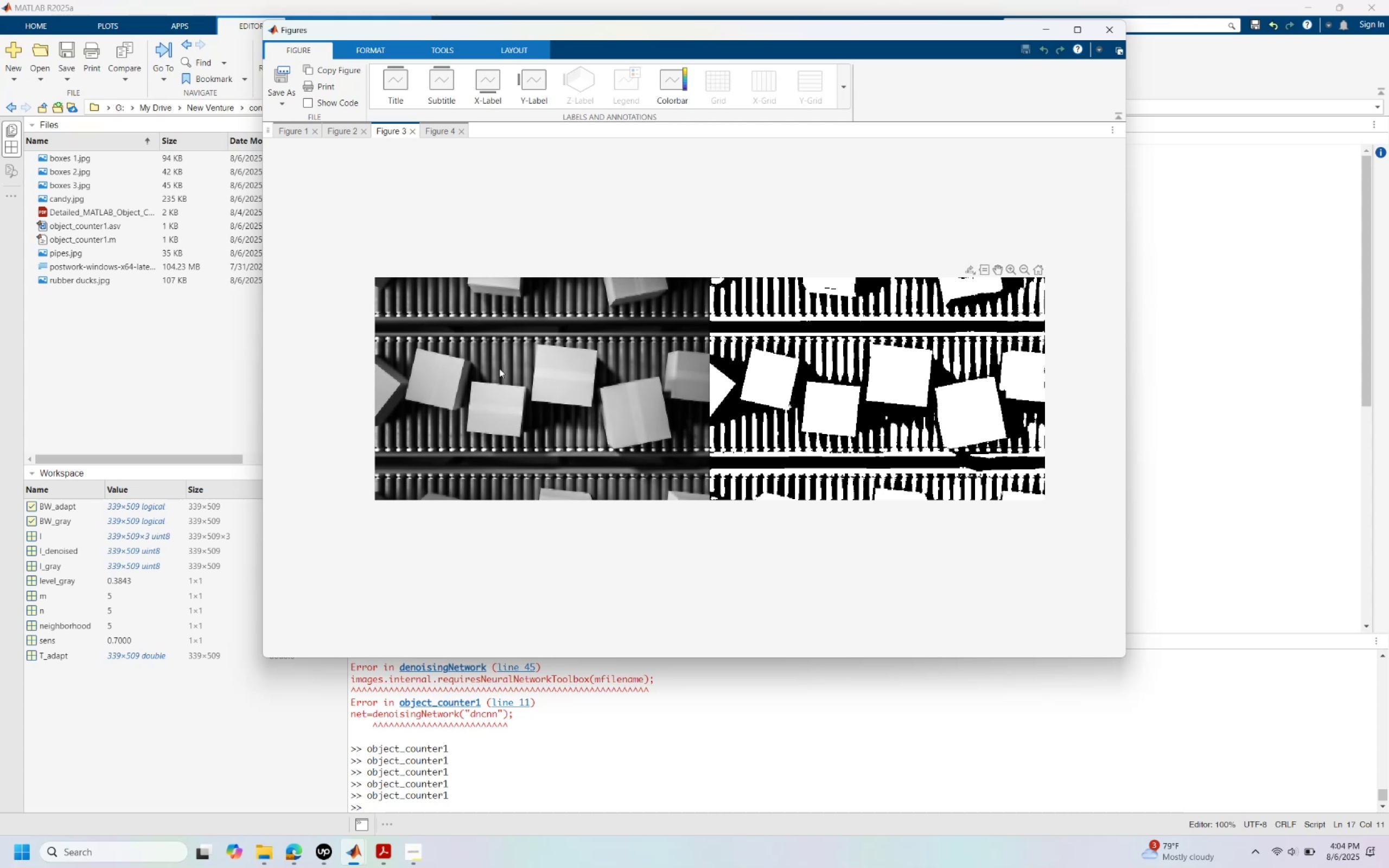 
left_click([290, 132])
 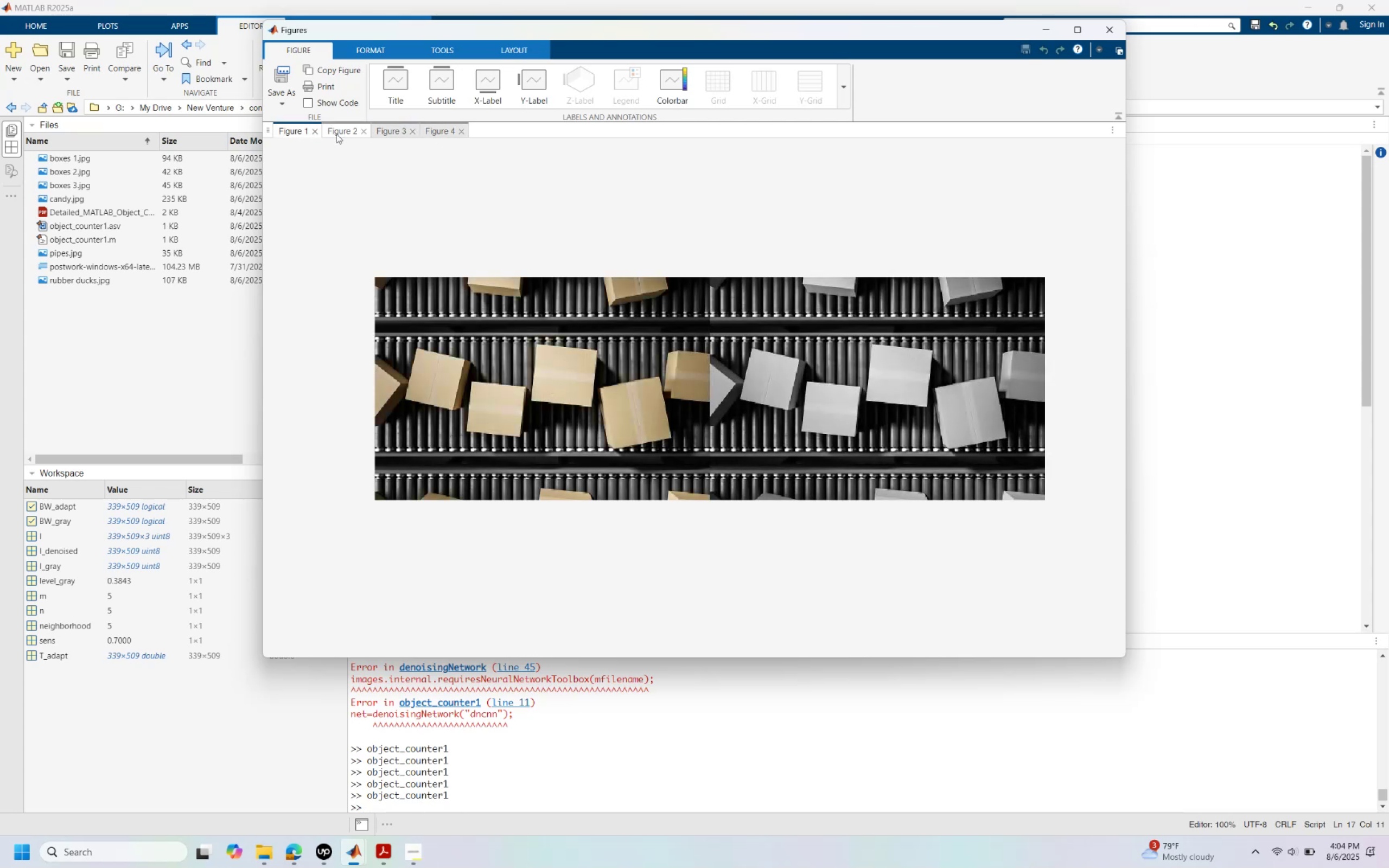 
left_click([340, 131])
 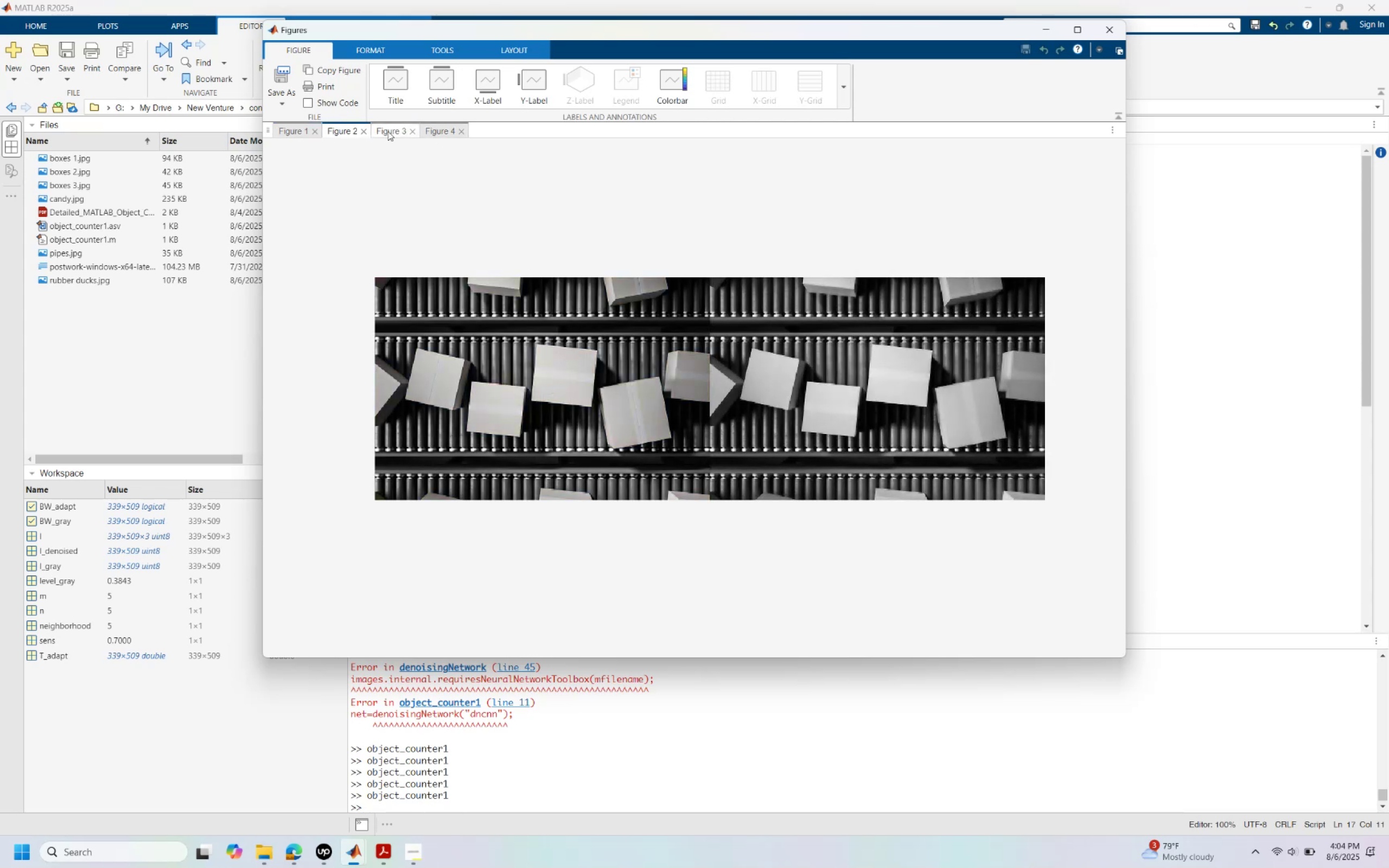 
left_click([392, 131])
 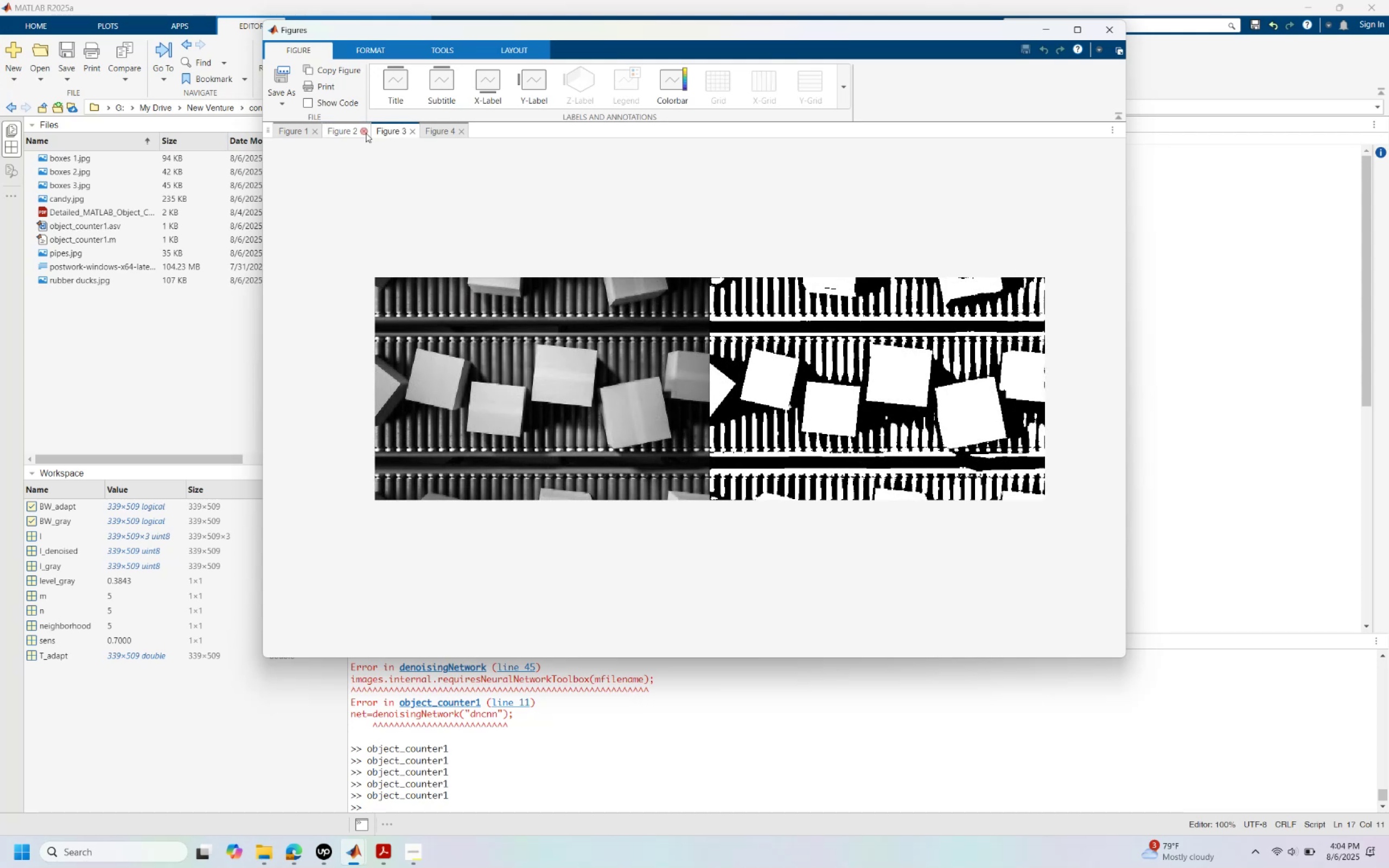 
left_click([340, 131])
 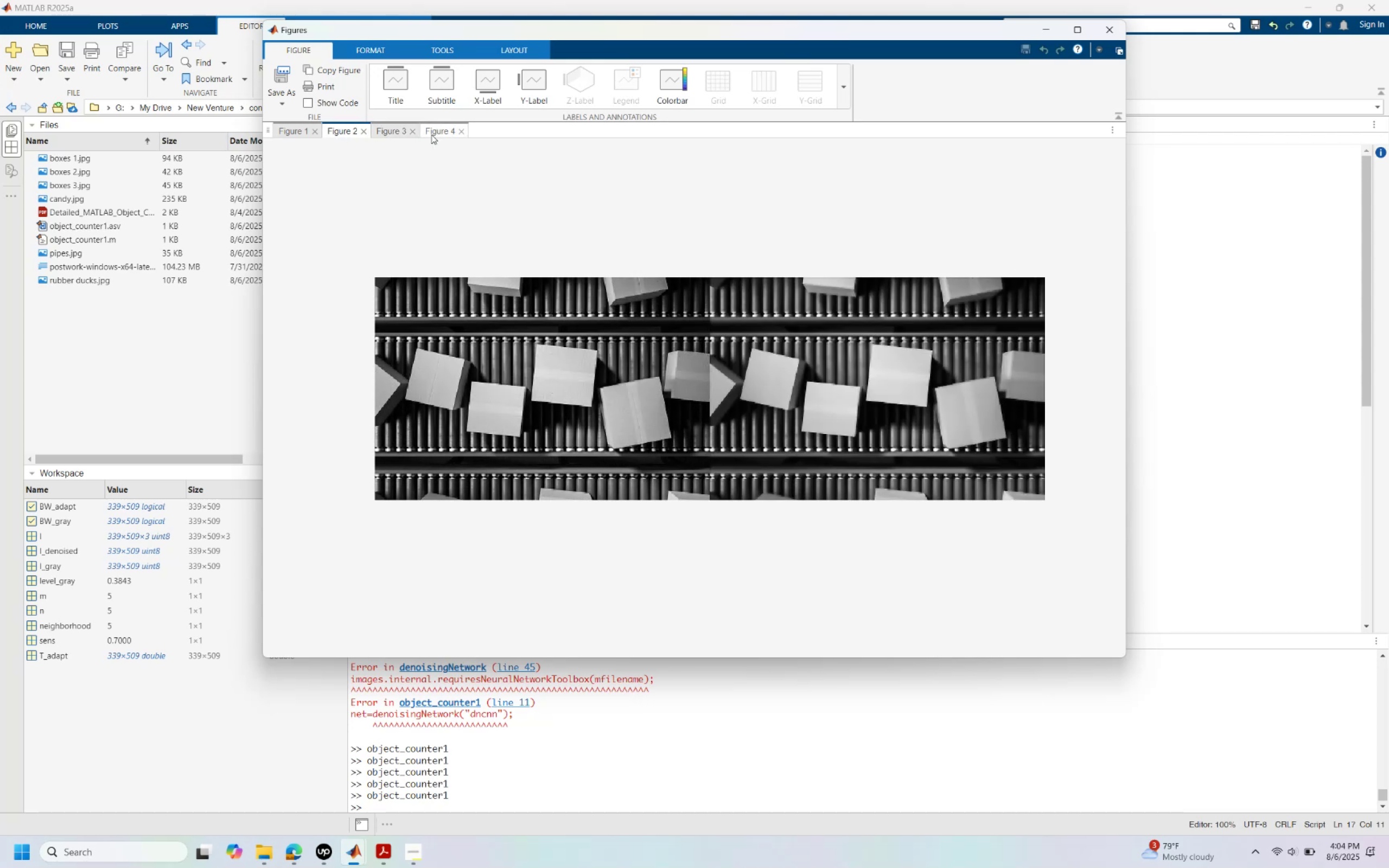 
left_click([395, 130])
 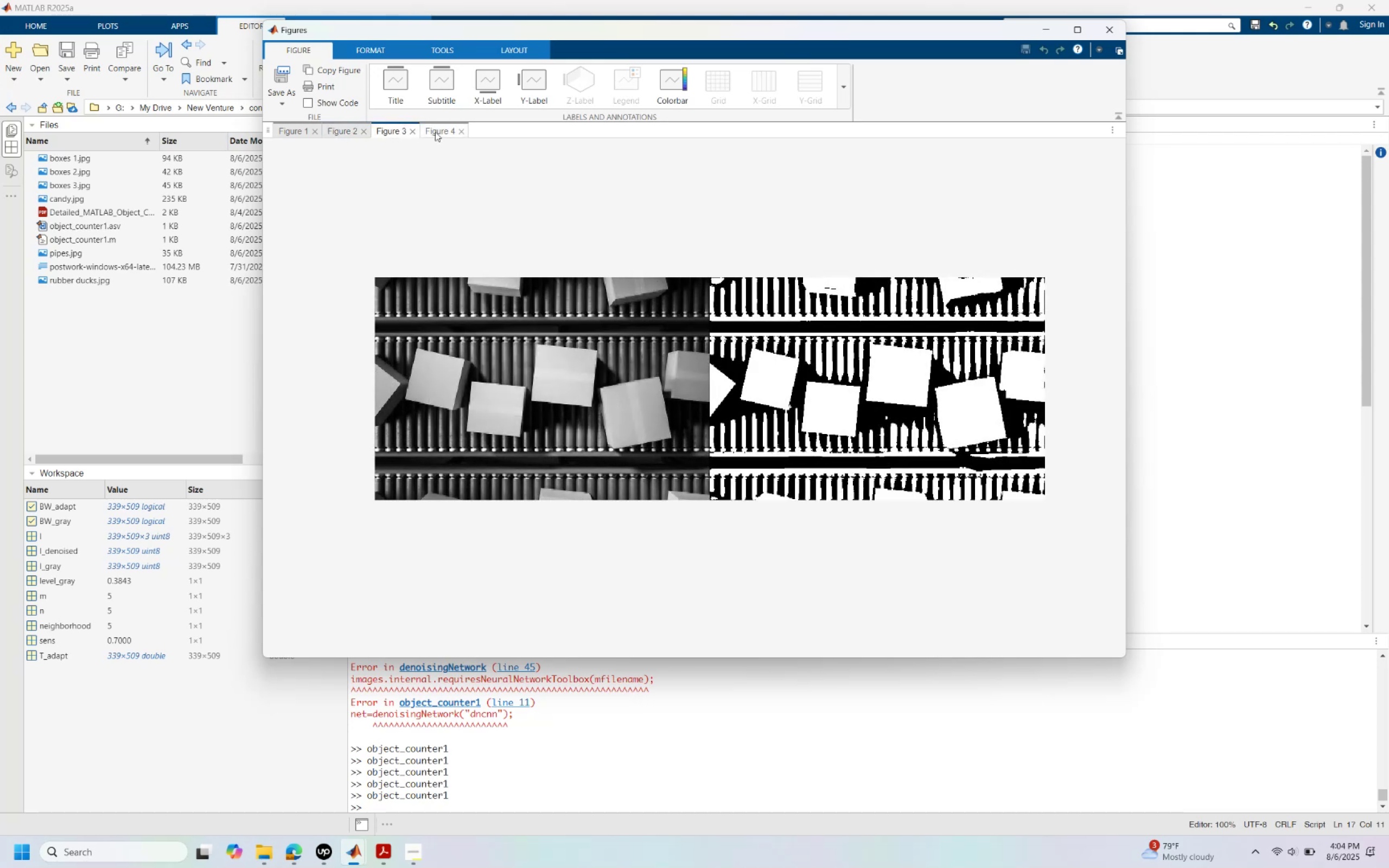 
left_click([435, 132])
 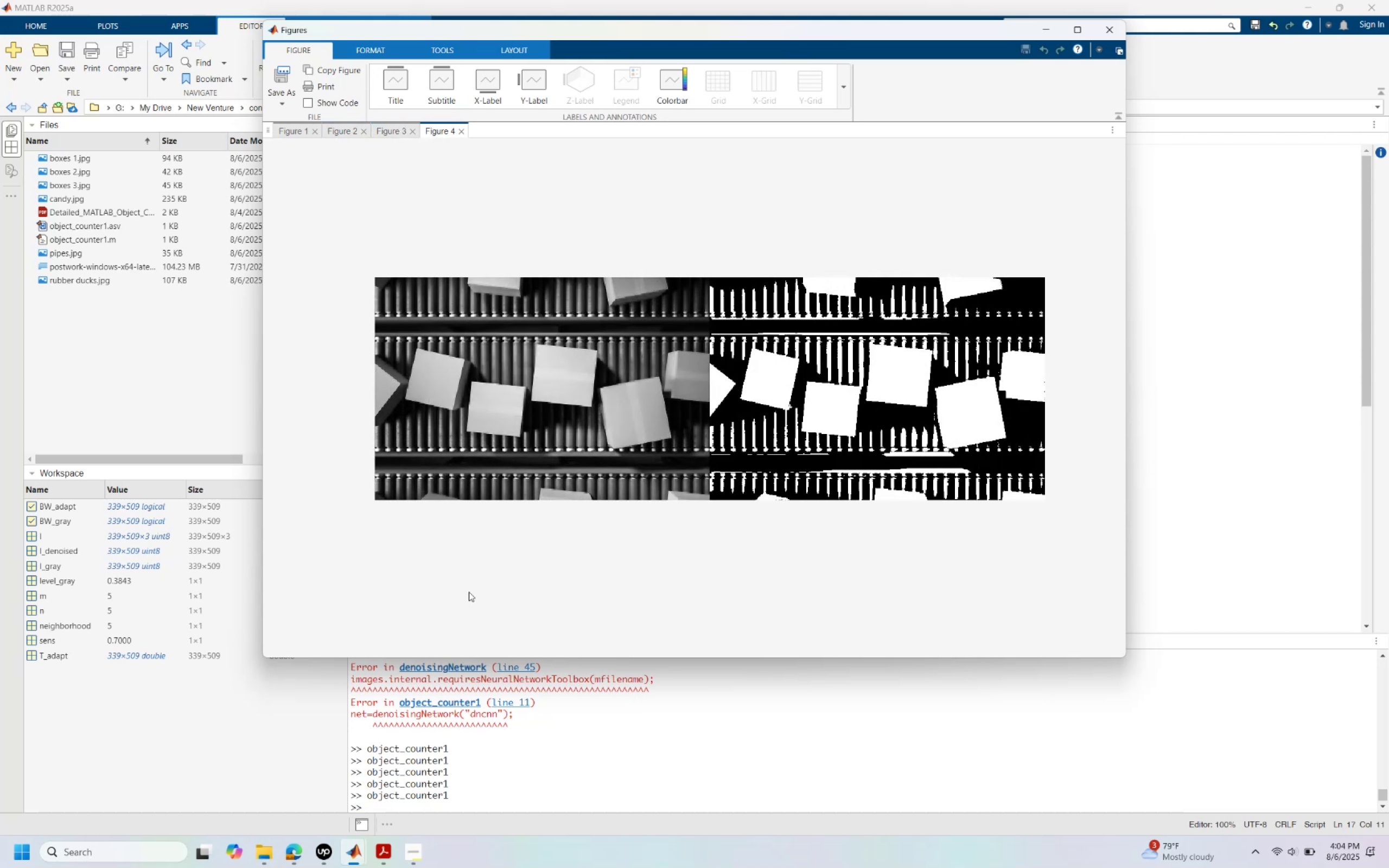 
left_click([538, 763])
 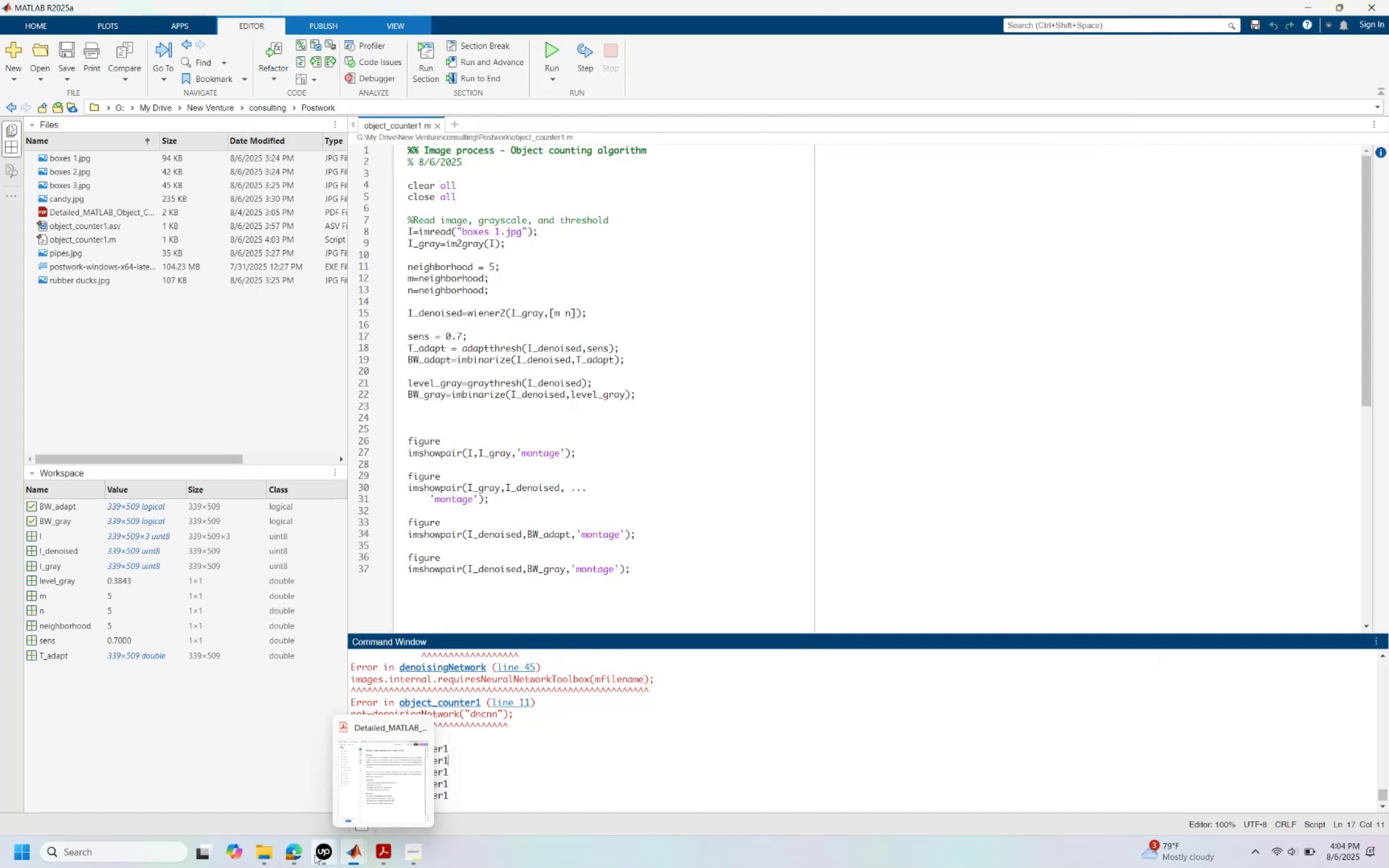 
left_click([291, 854])
 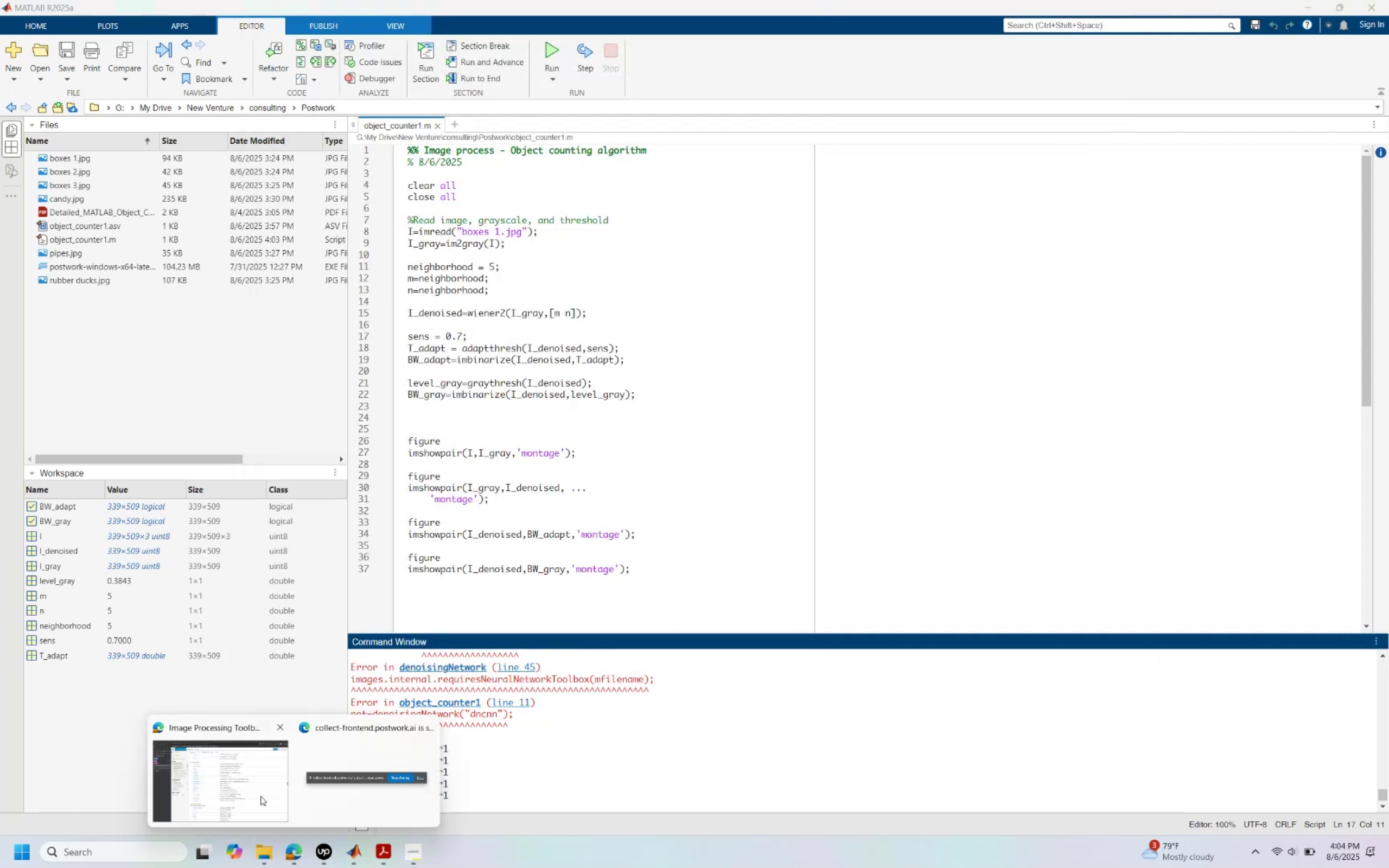 
left_click([224, 792])
 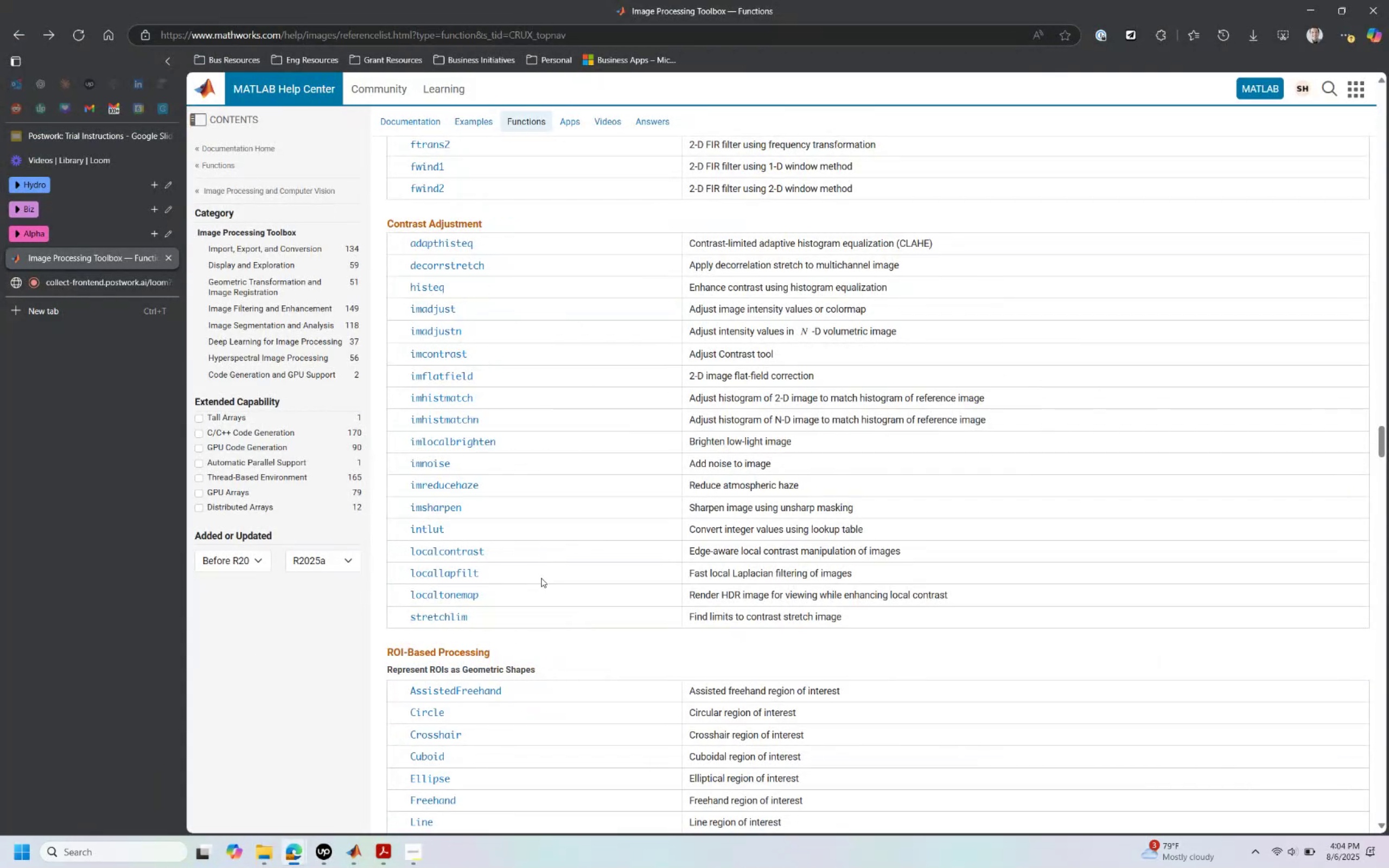 
scroll: coordinate [590, 586], scroll_direction: down, amount: 16.0
 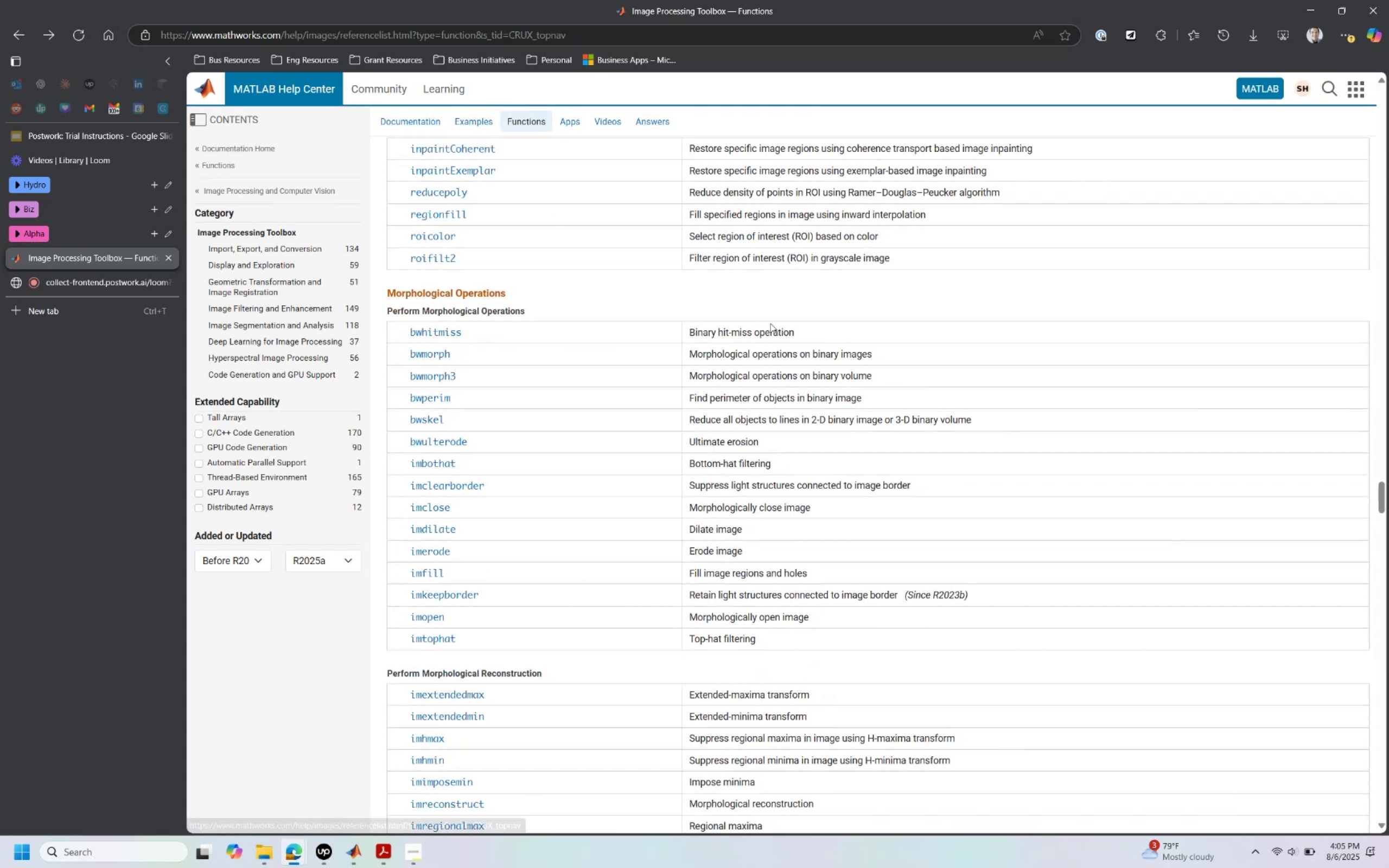 
wait(6.68)
 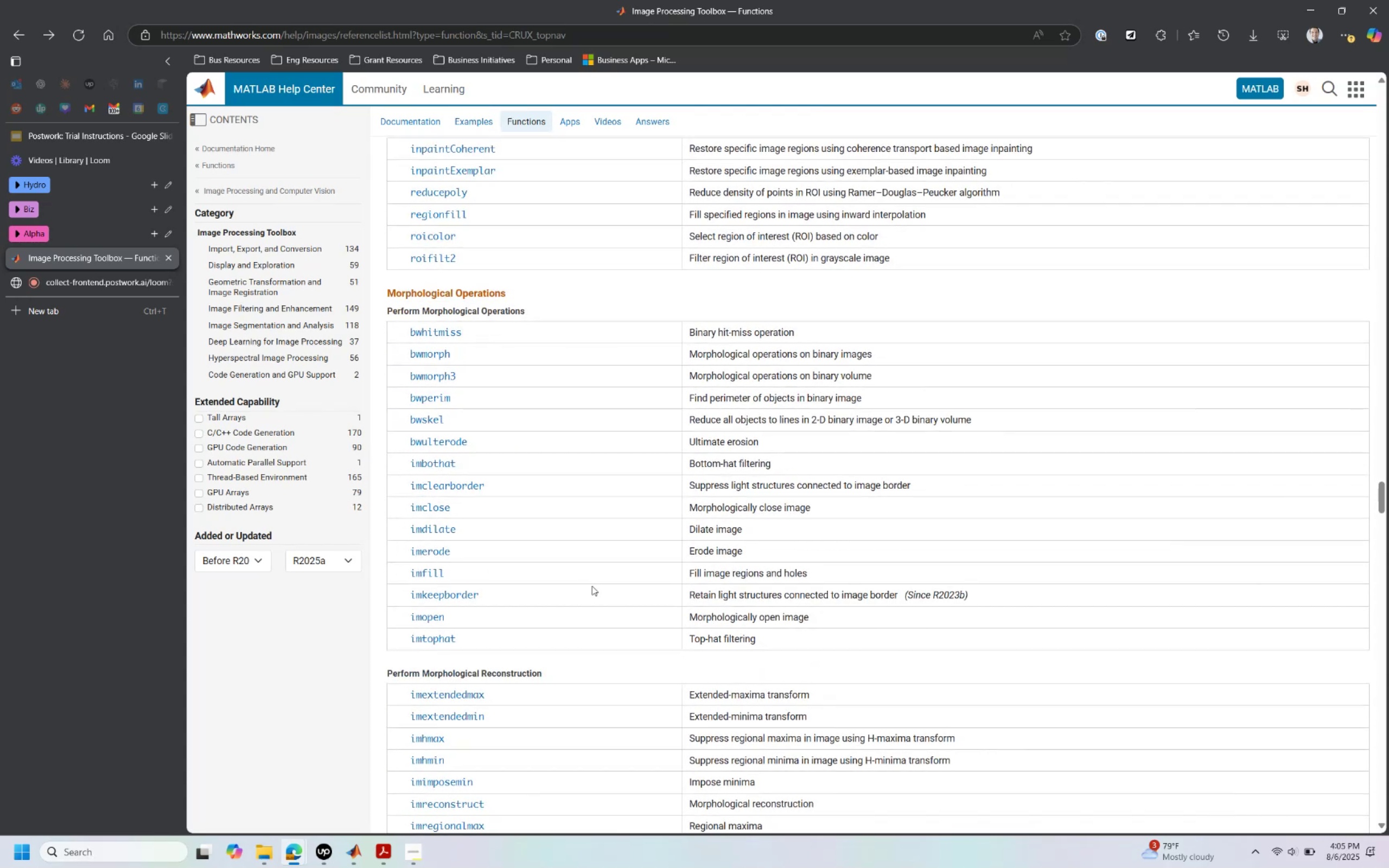 
left_click([431, 355])
 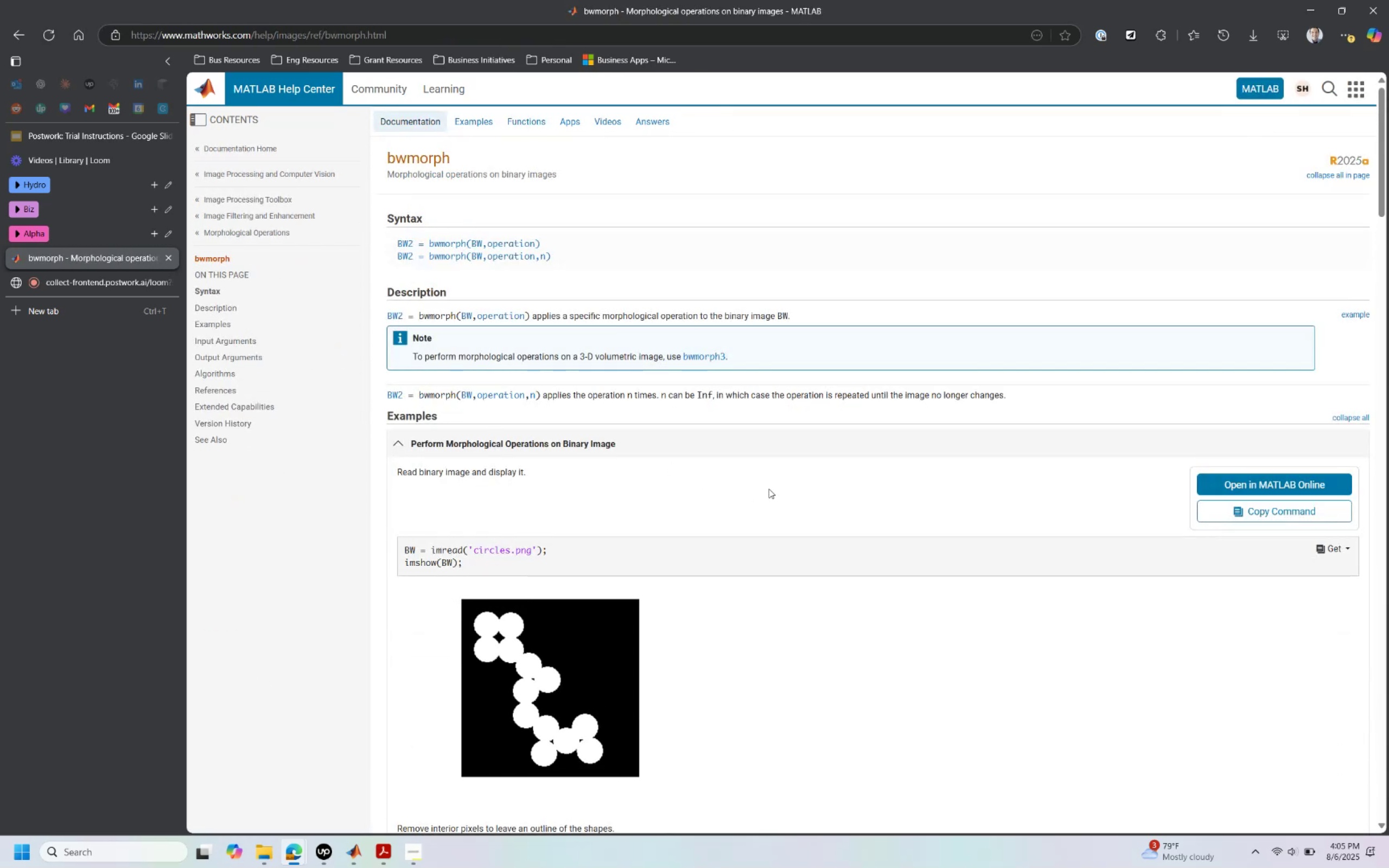 
wait(7.73)
 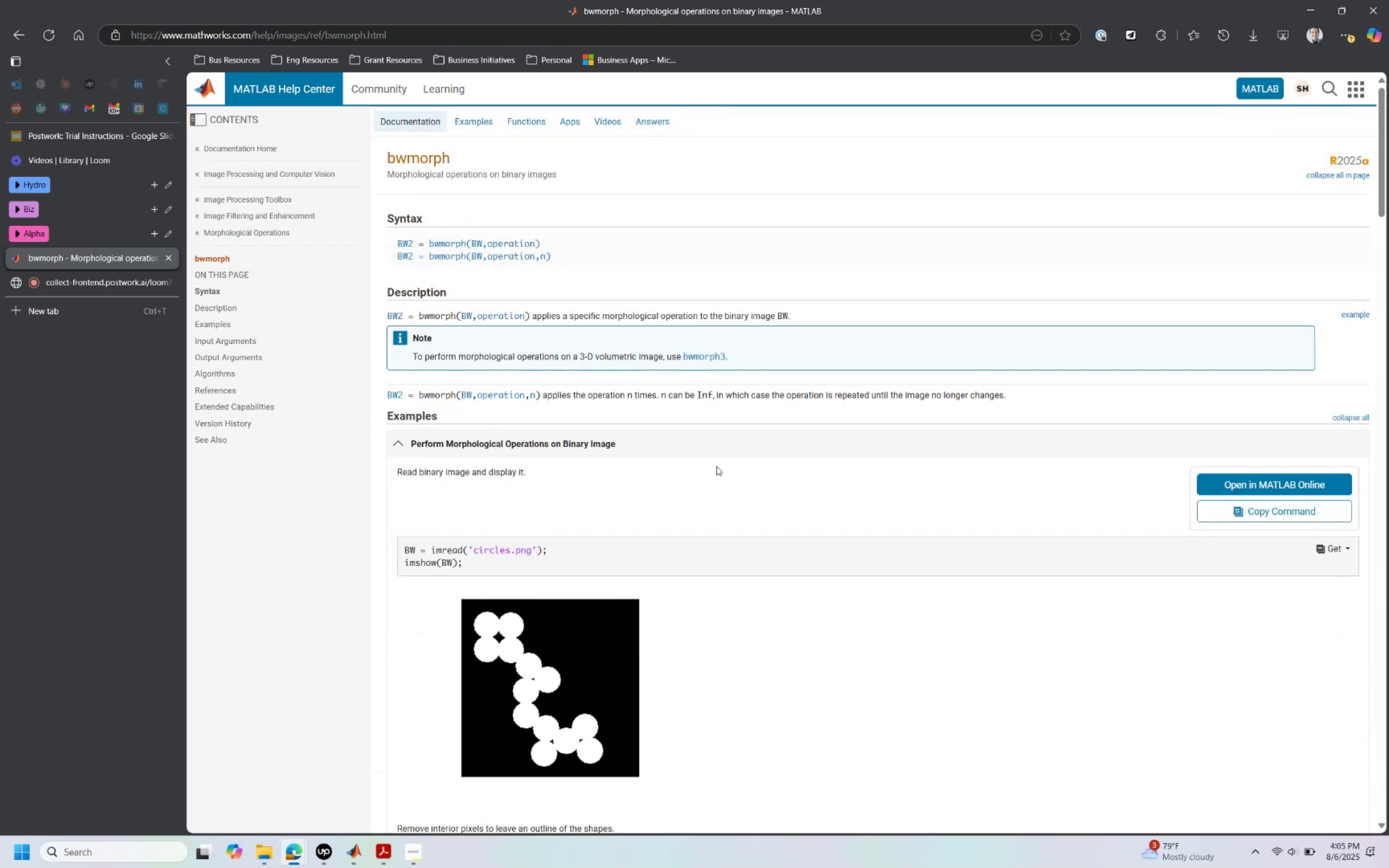 
scroll: coordinate [769, 489], scroll_direction: down, amount: 3.0
 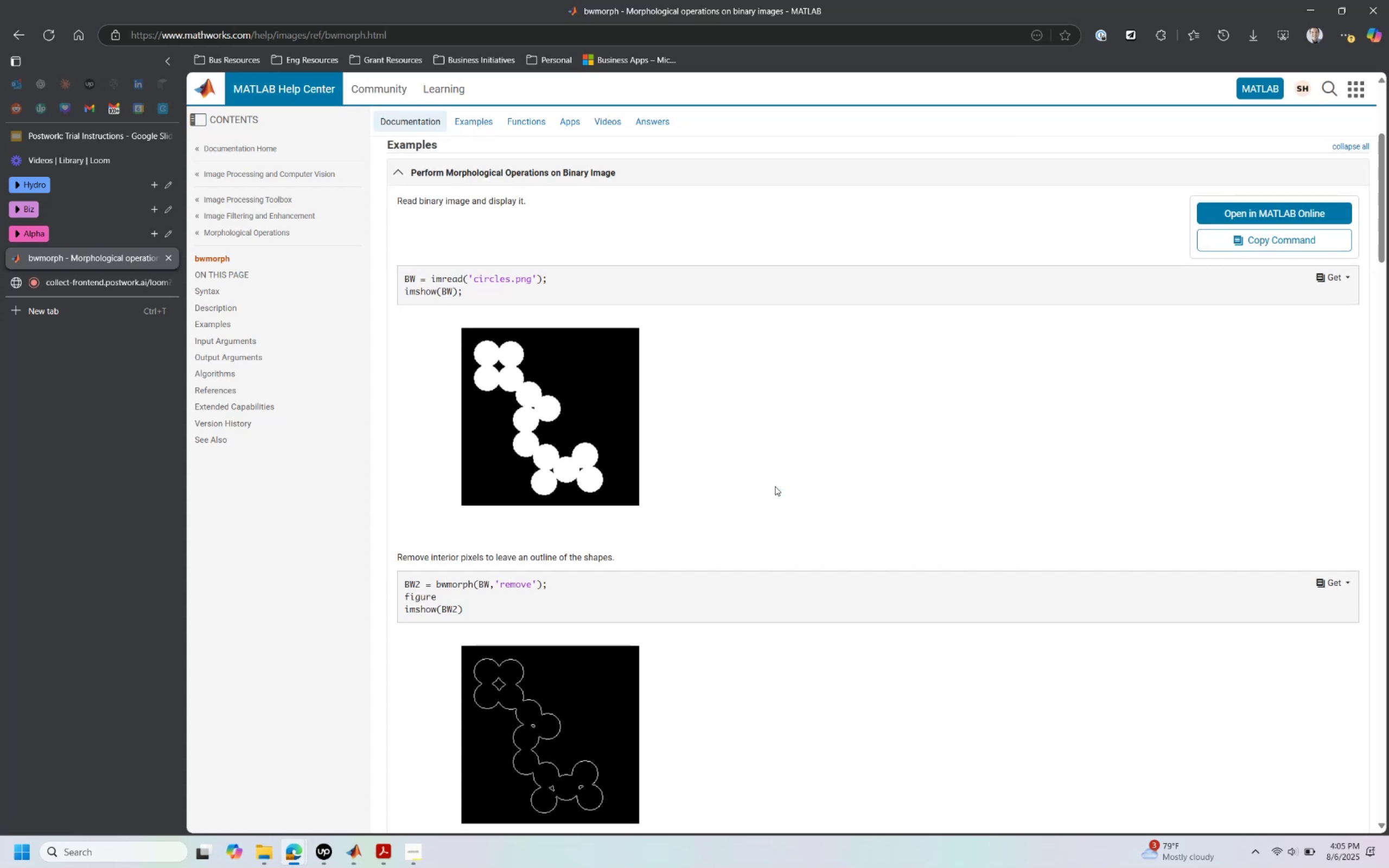 
wait(10.73)
 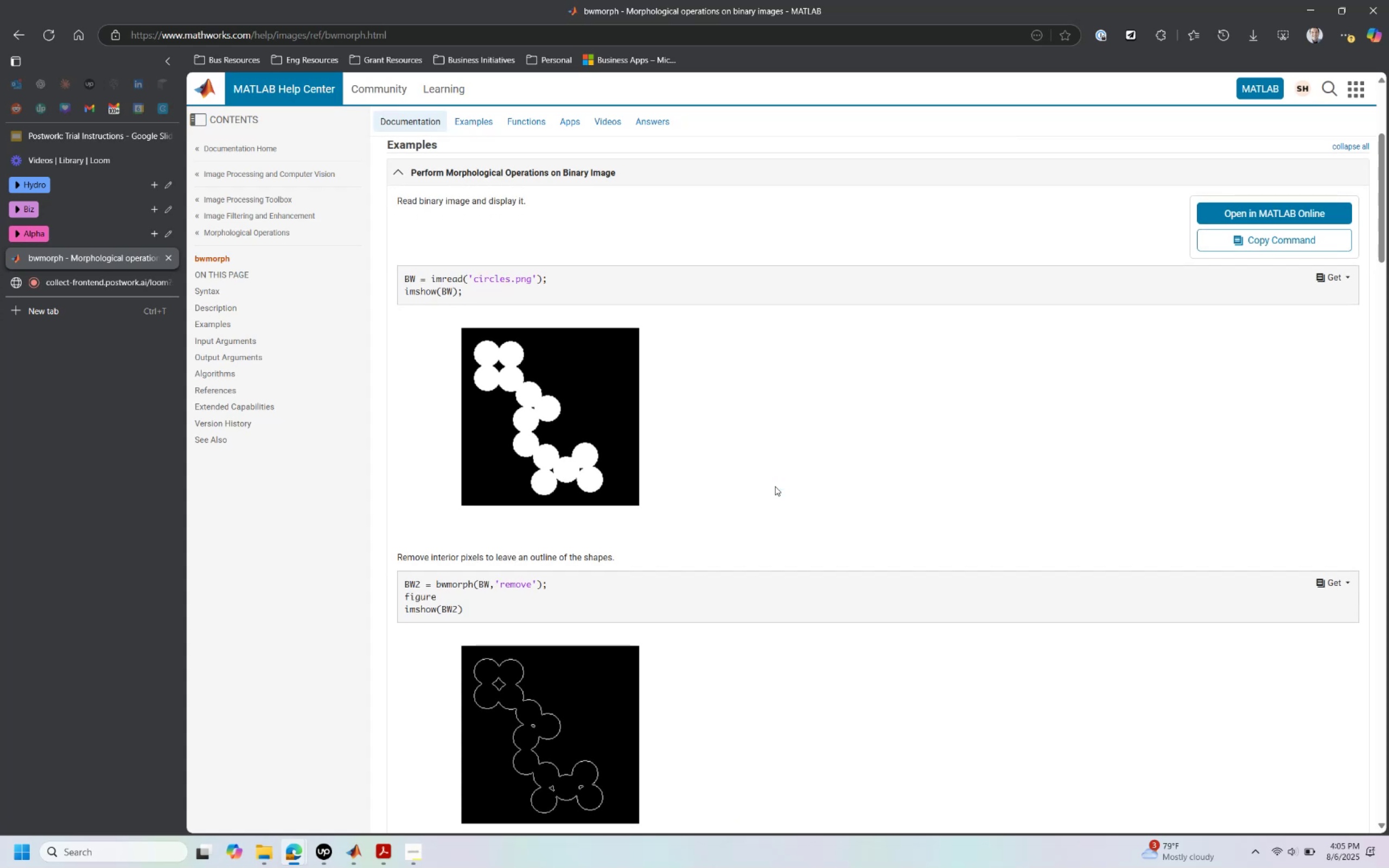 
scroll: coordinate [653, 542], scroll_direction: down, amount: 28.0
 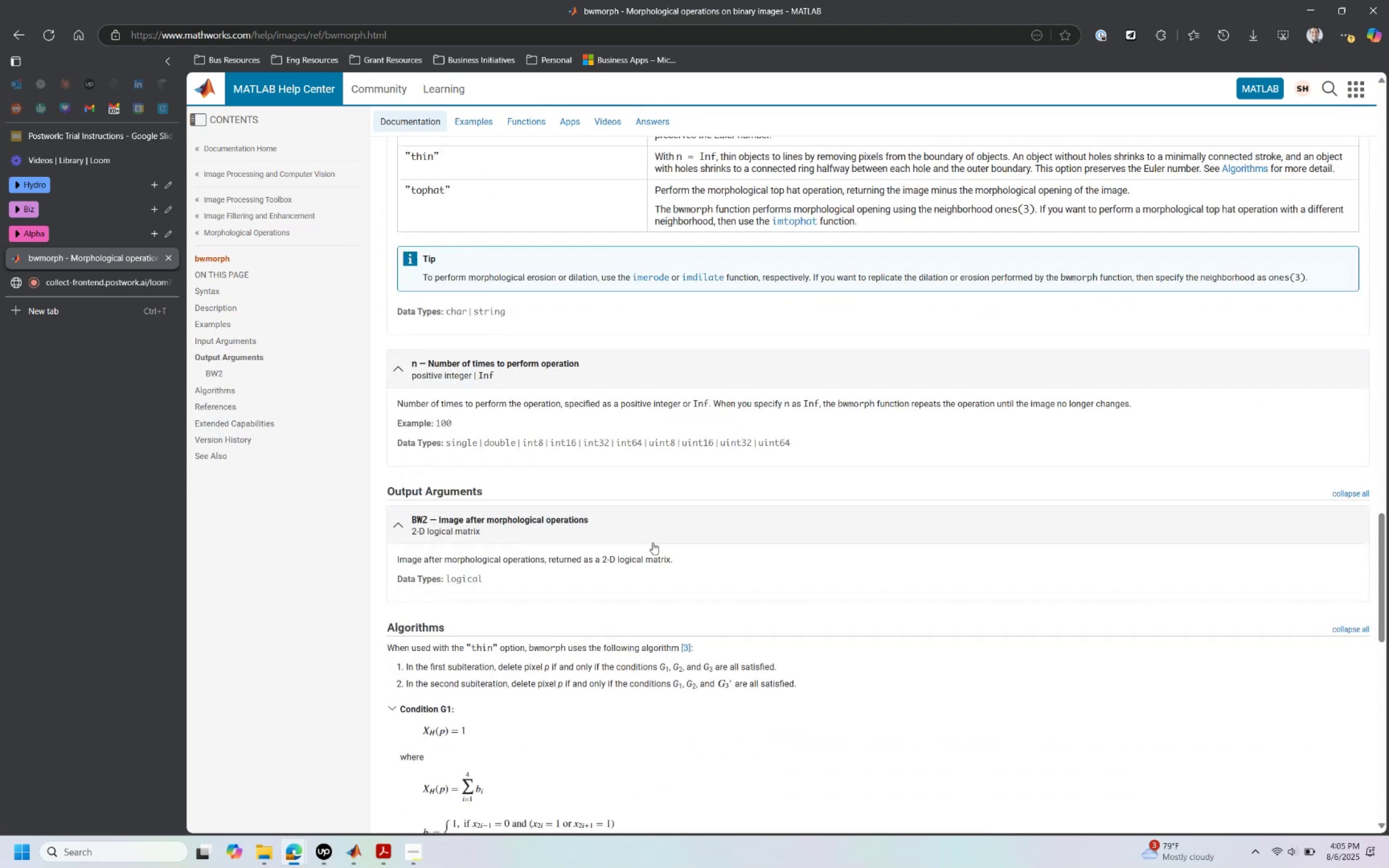 
scroll: coordinate [649, 514], scroll_direction: down, amount: 2.0
 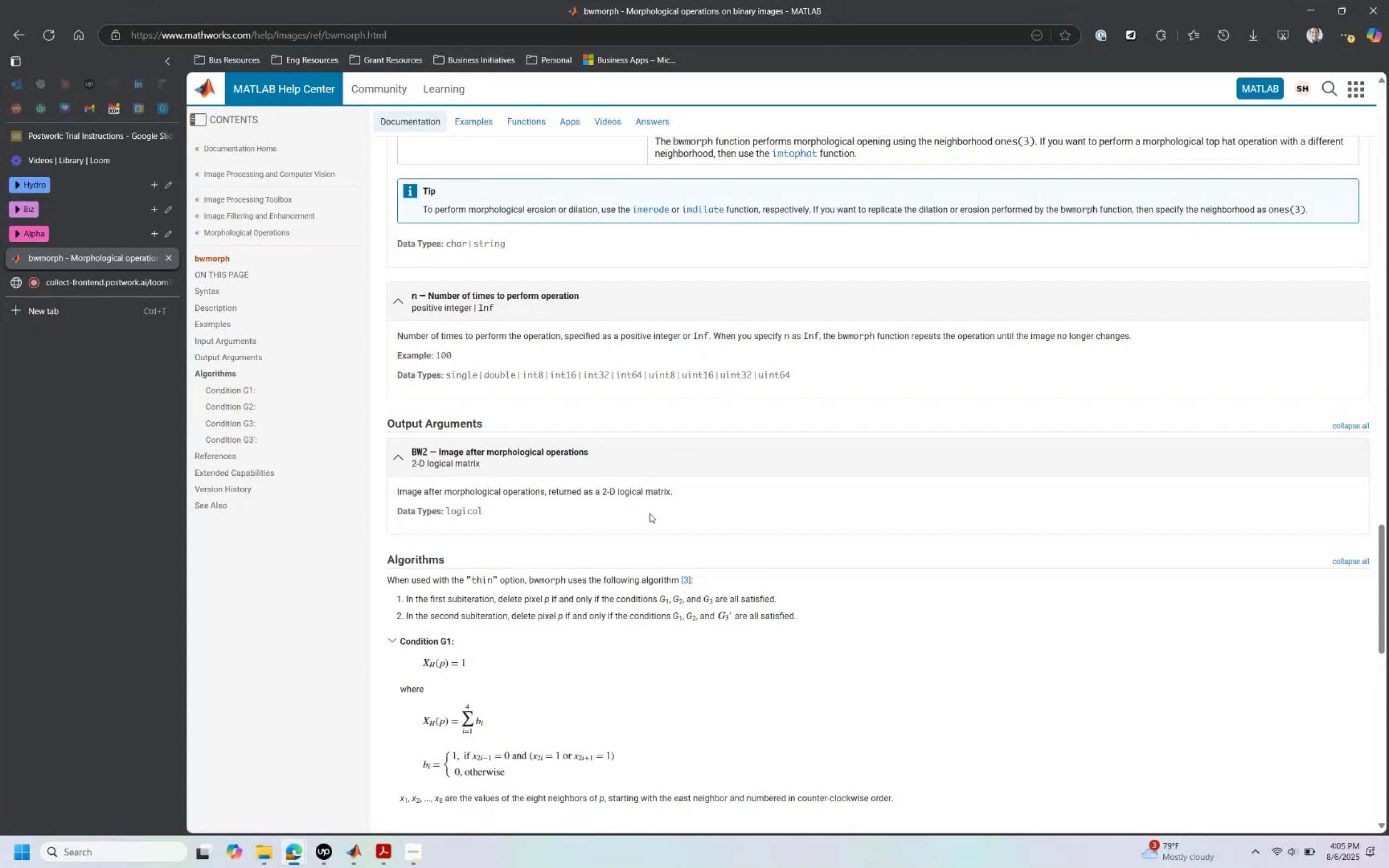 
scroll: coordinate [649, 513], scroll_direction: up, amount: 13.0
 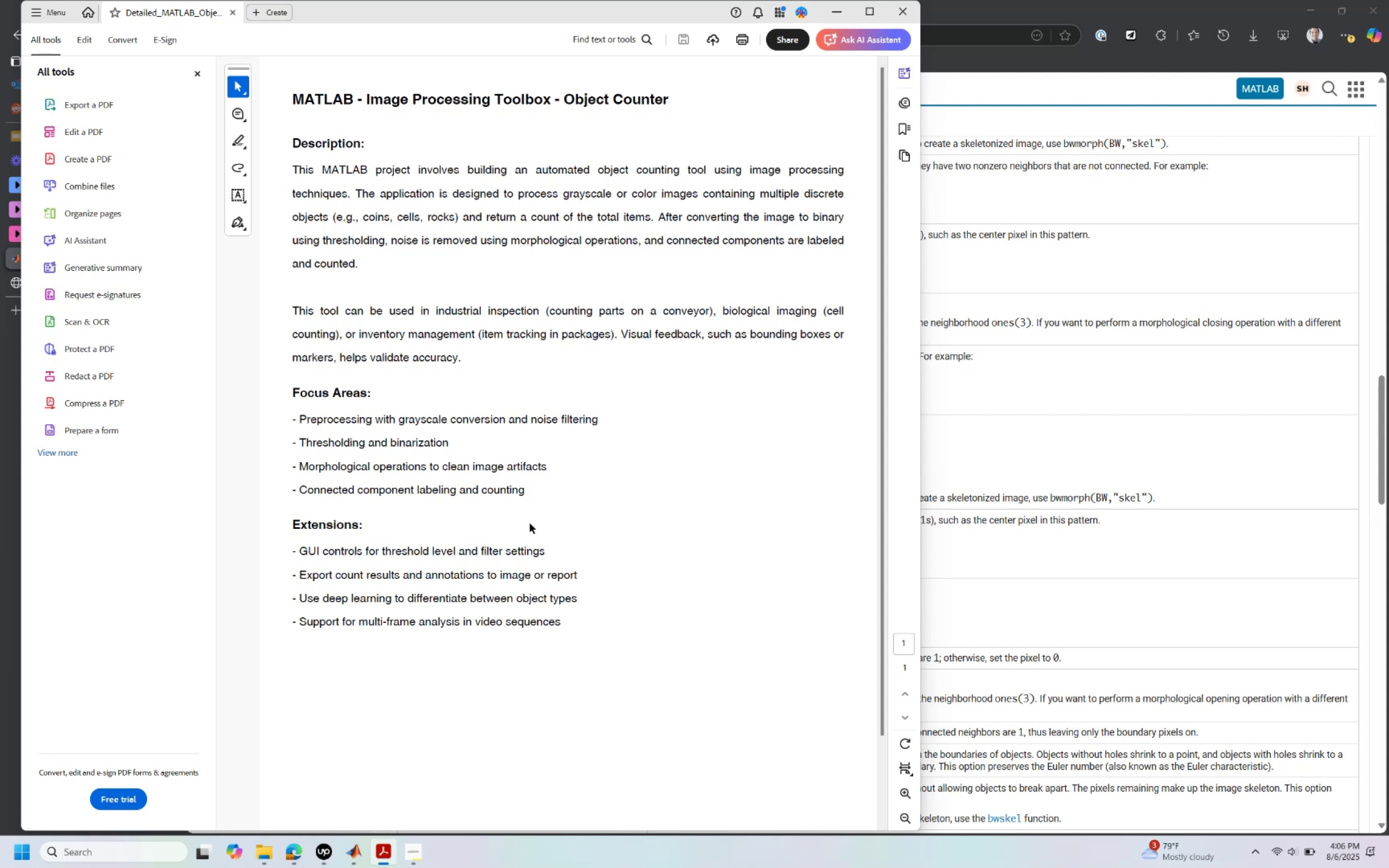 
wait(40.5)
 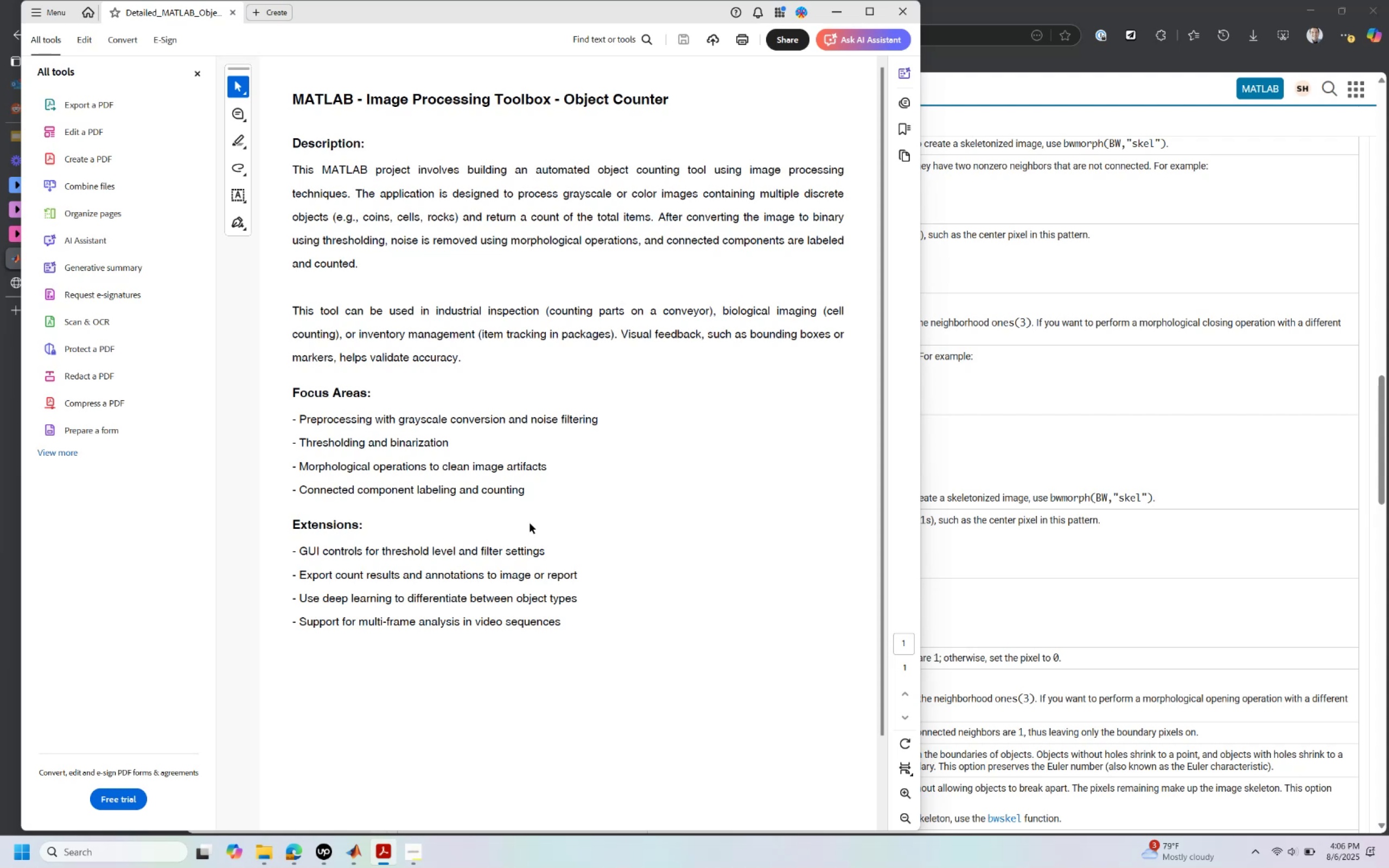 
left_click([1114, 560])
 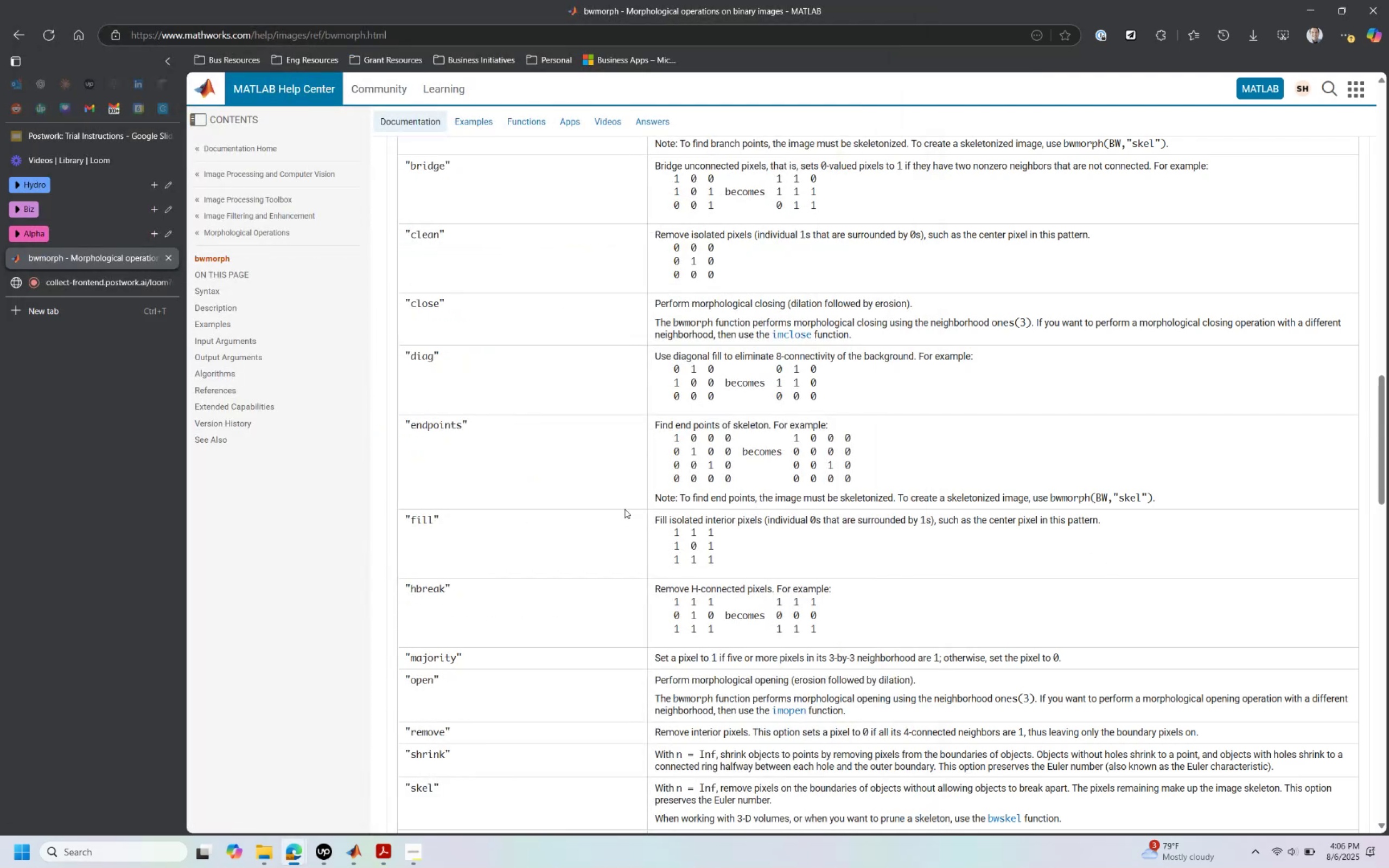 
left_click([76, 285])
 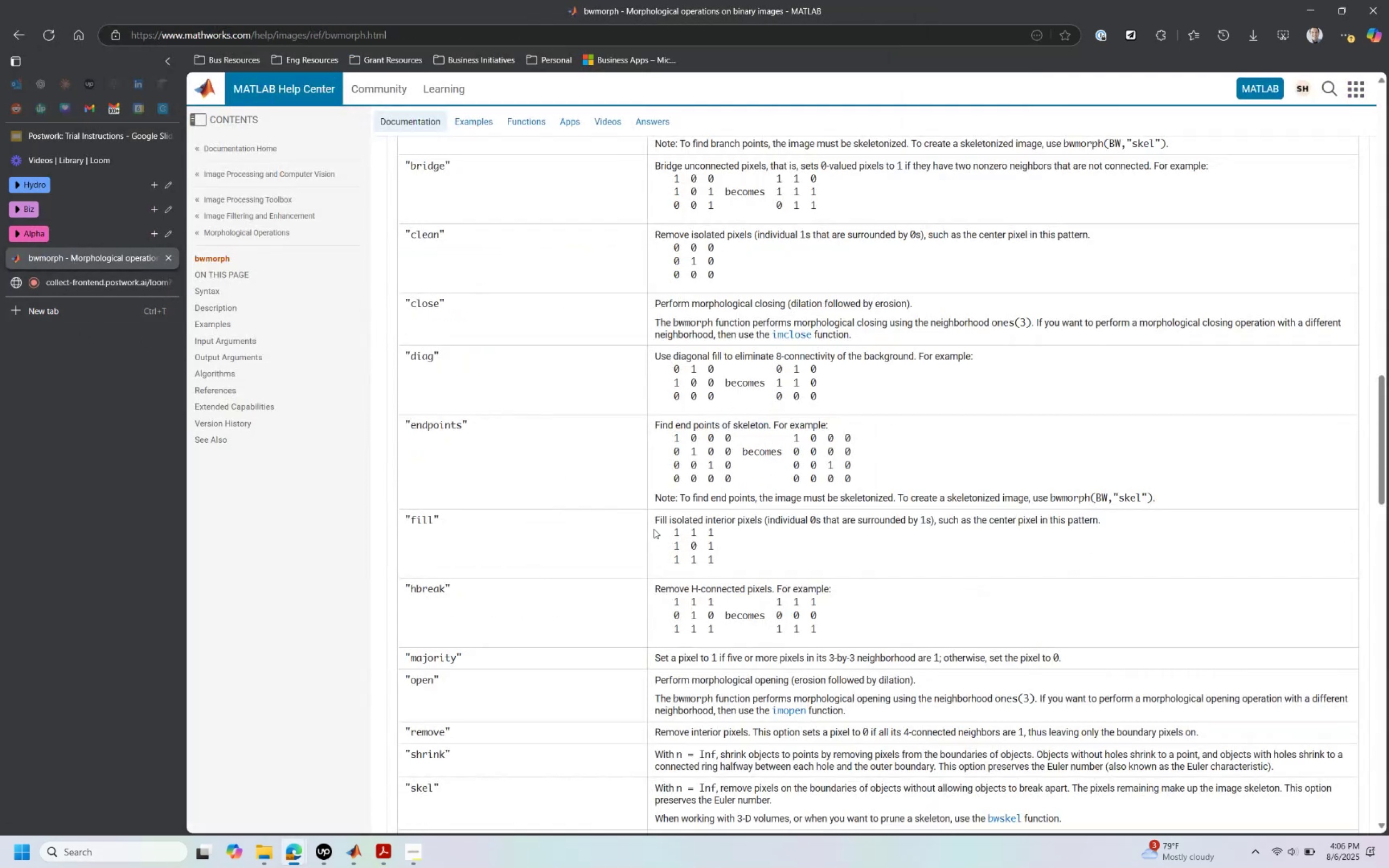 
scroll: coordinate [661, 528], scroll_direction: up, amount: 4.0
 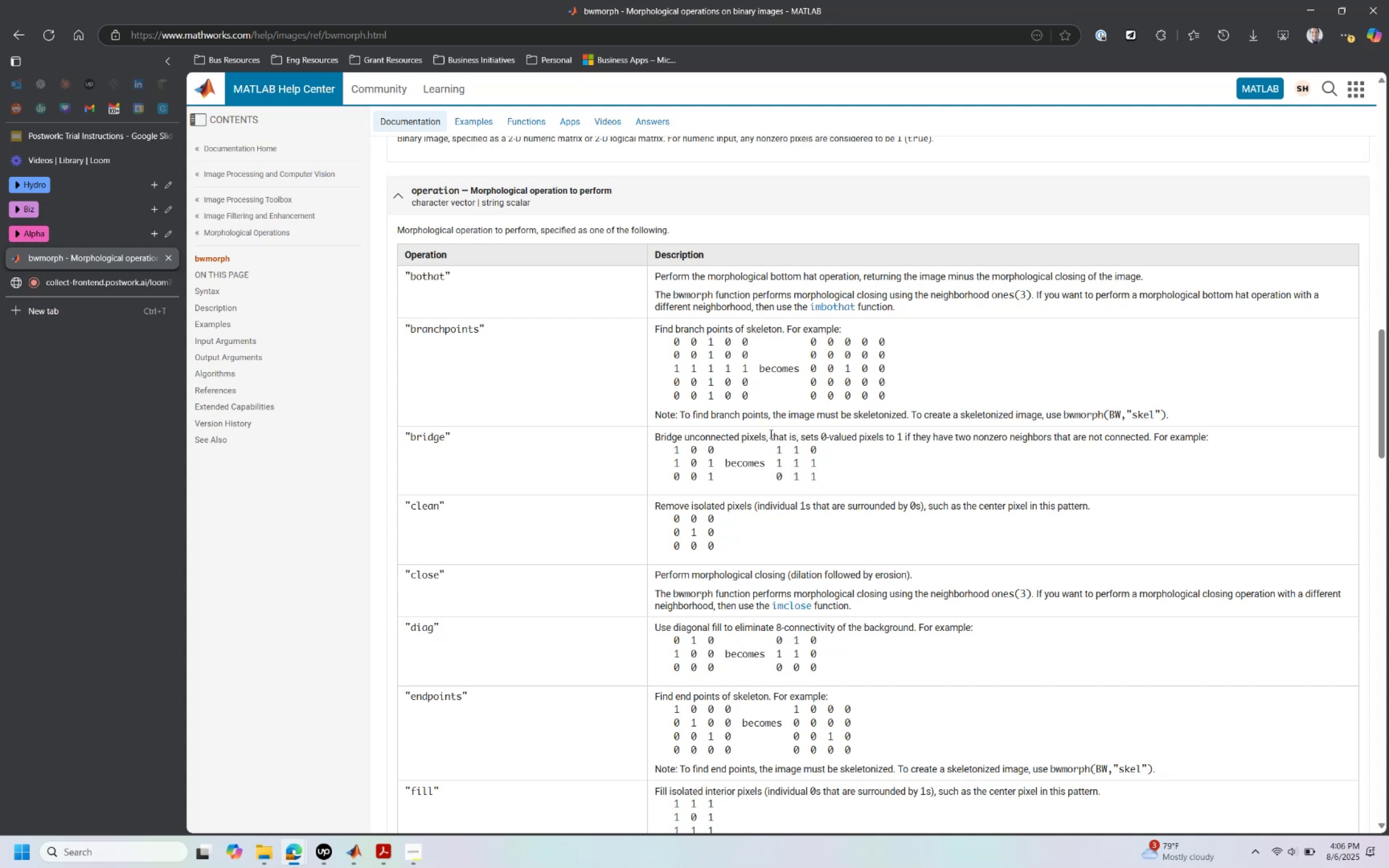 
wait(21.01)
 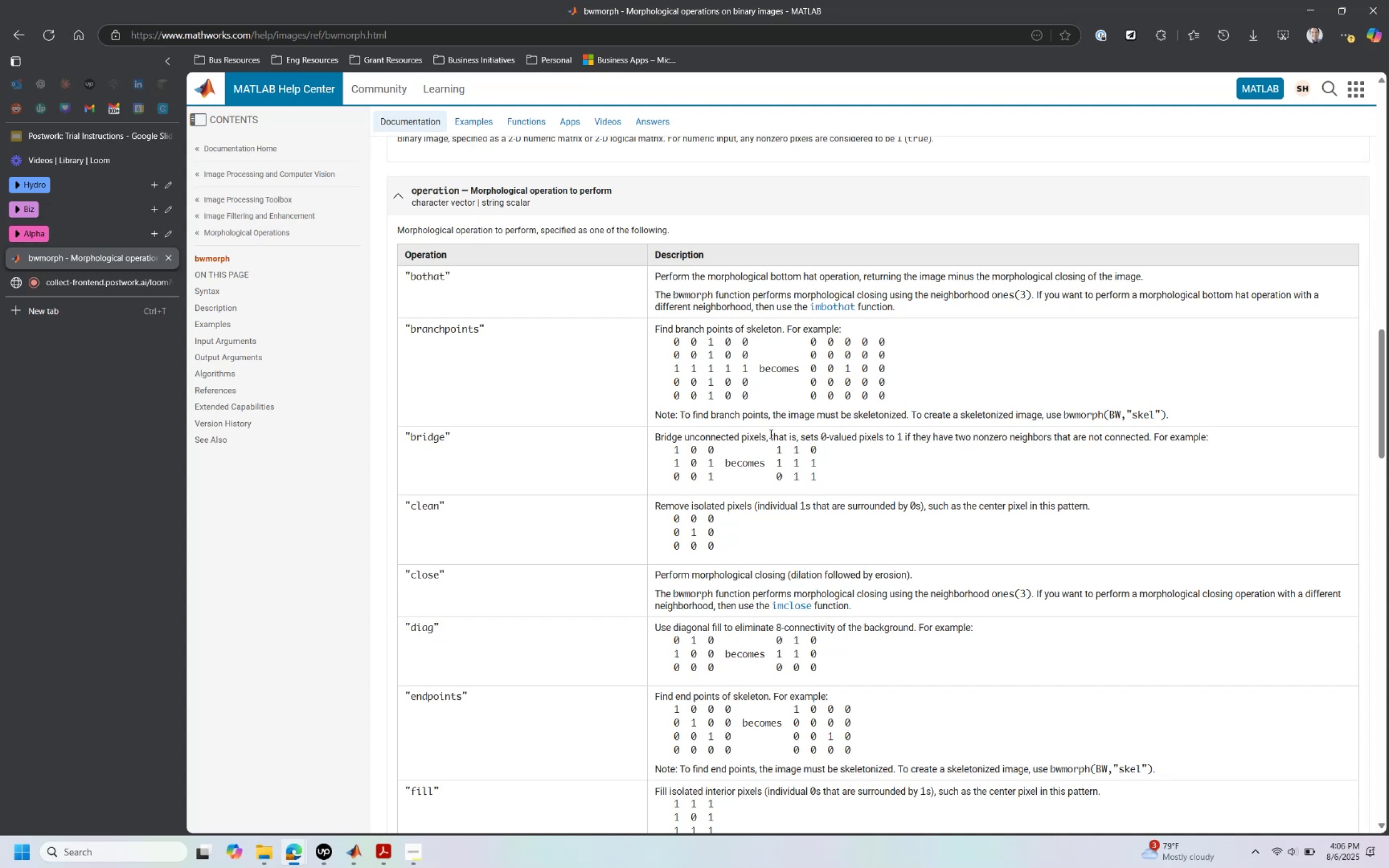 
scroll: coordinate [700, 603], scroll_direction: down, amount: 2.0
 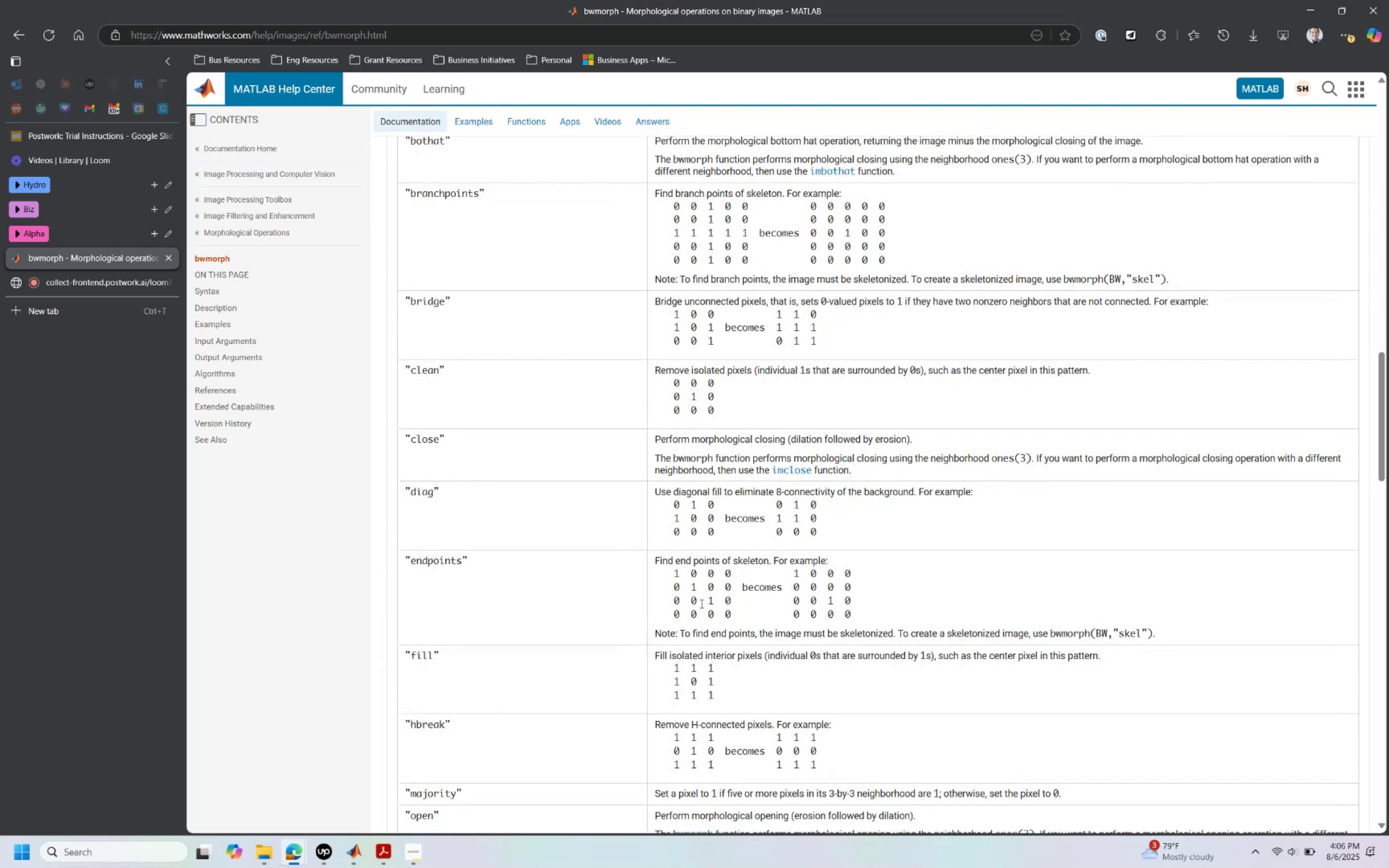 
scroll: coordinate [703, 597], scroll_direction: up, amount: 2.0
 